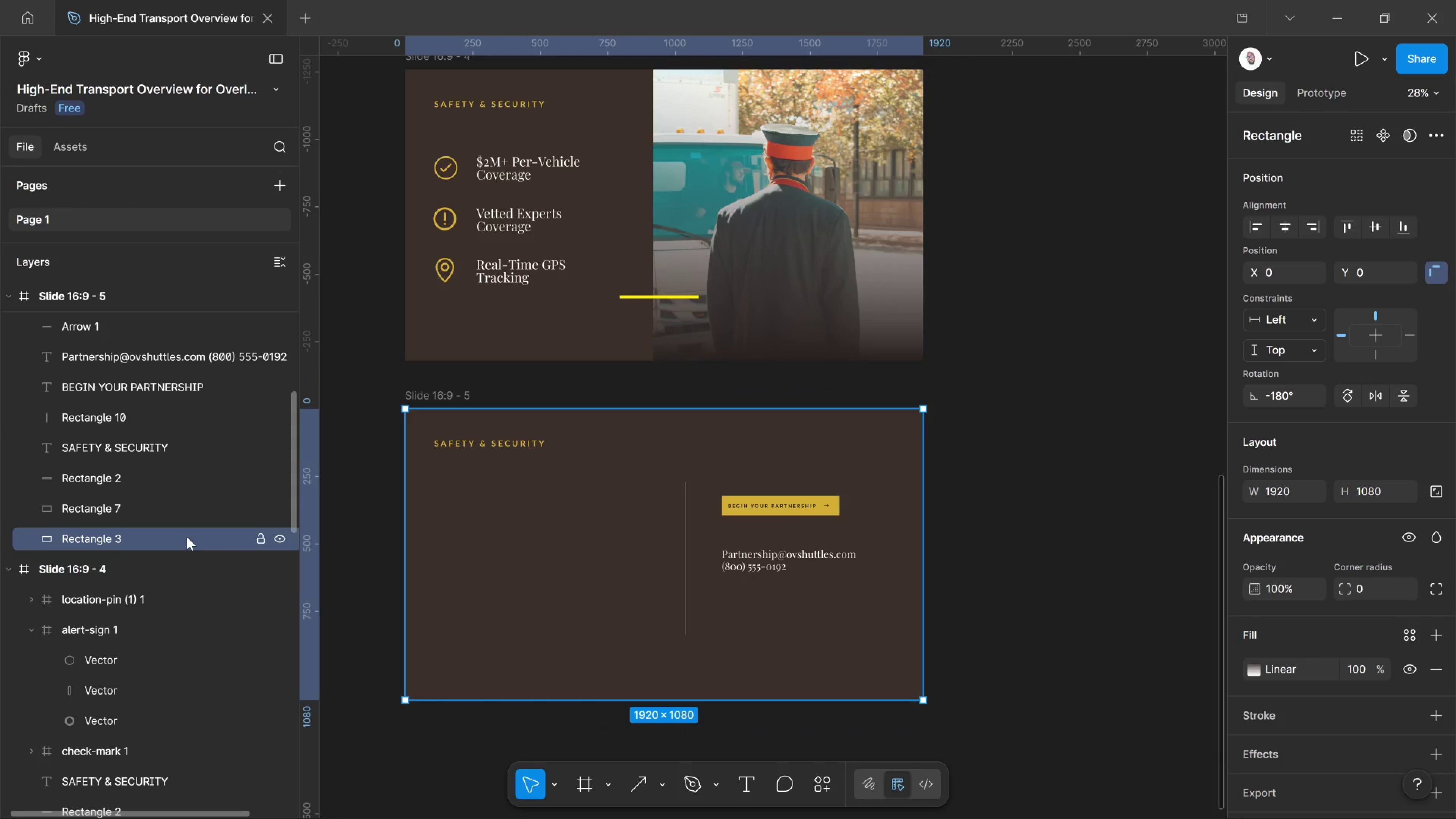 
key(Delete)
 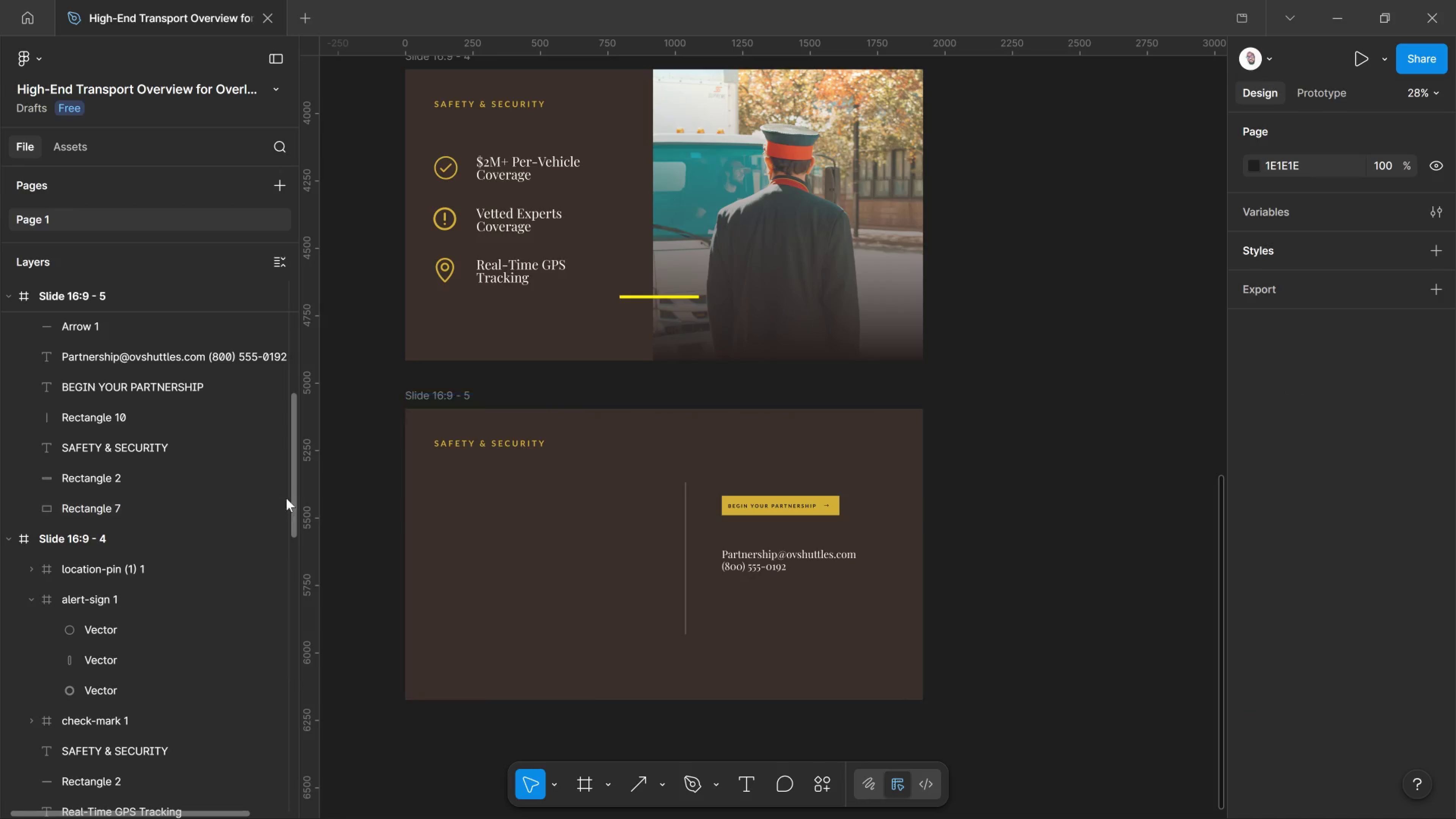 
left_click([283, 506])
 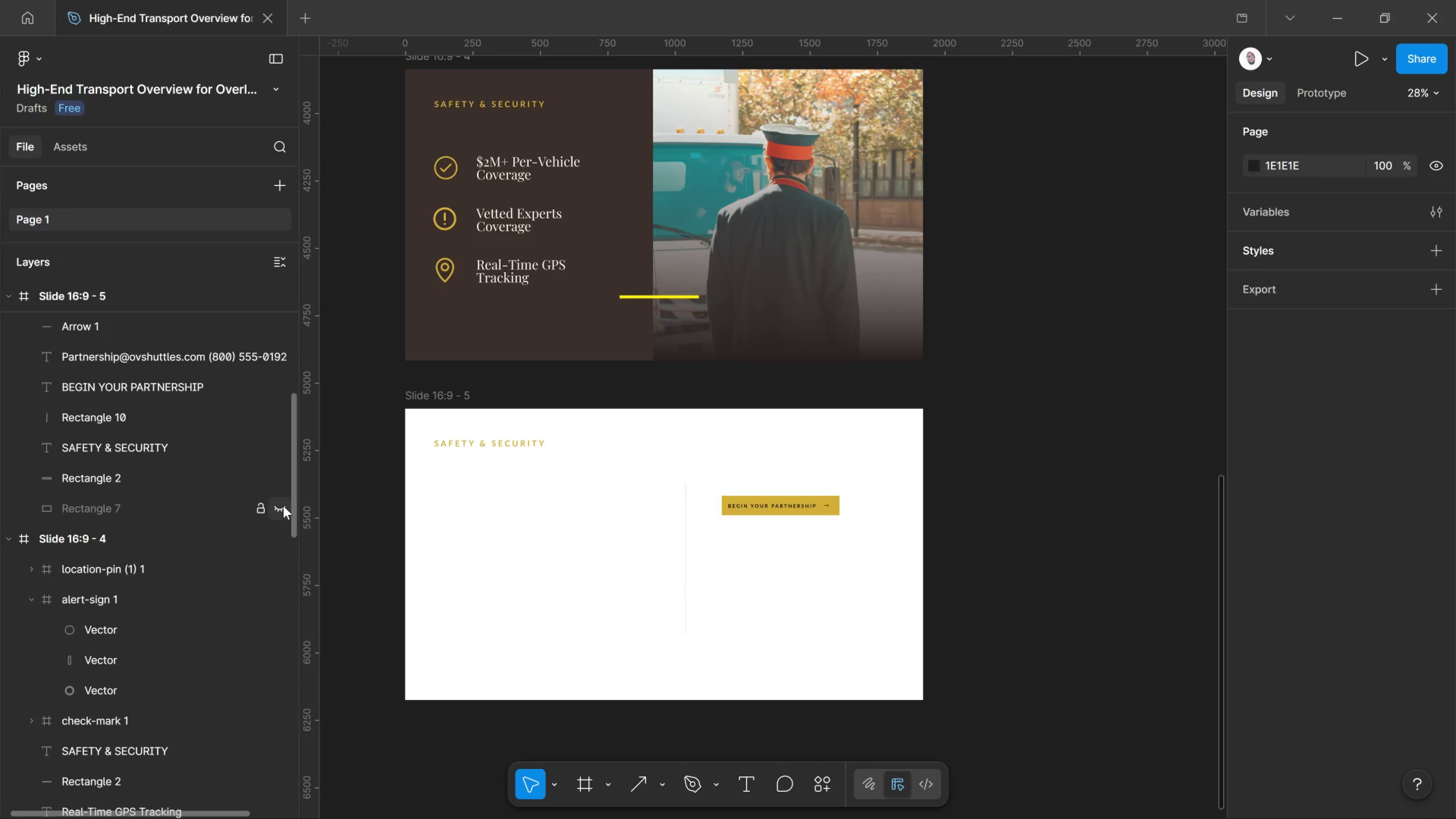 
left_click([283, 506])
 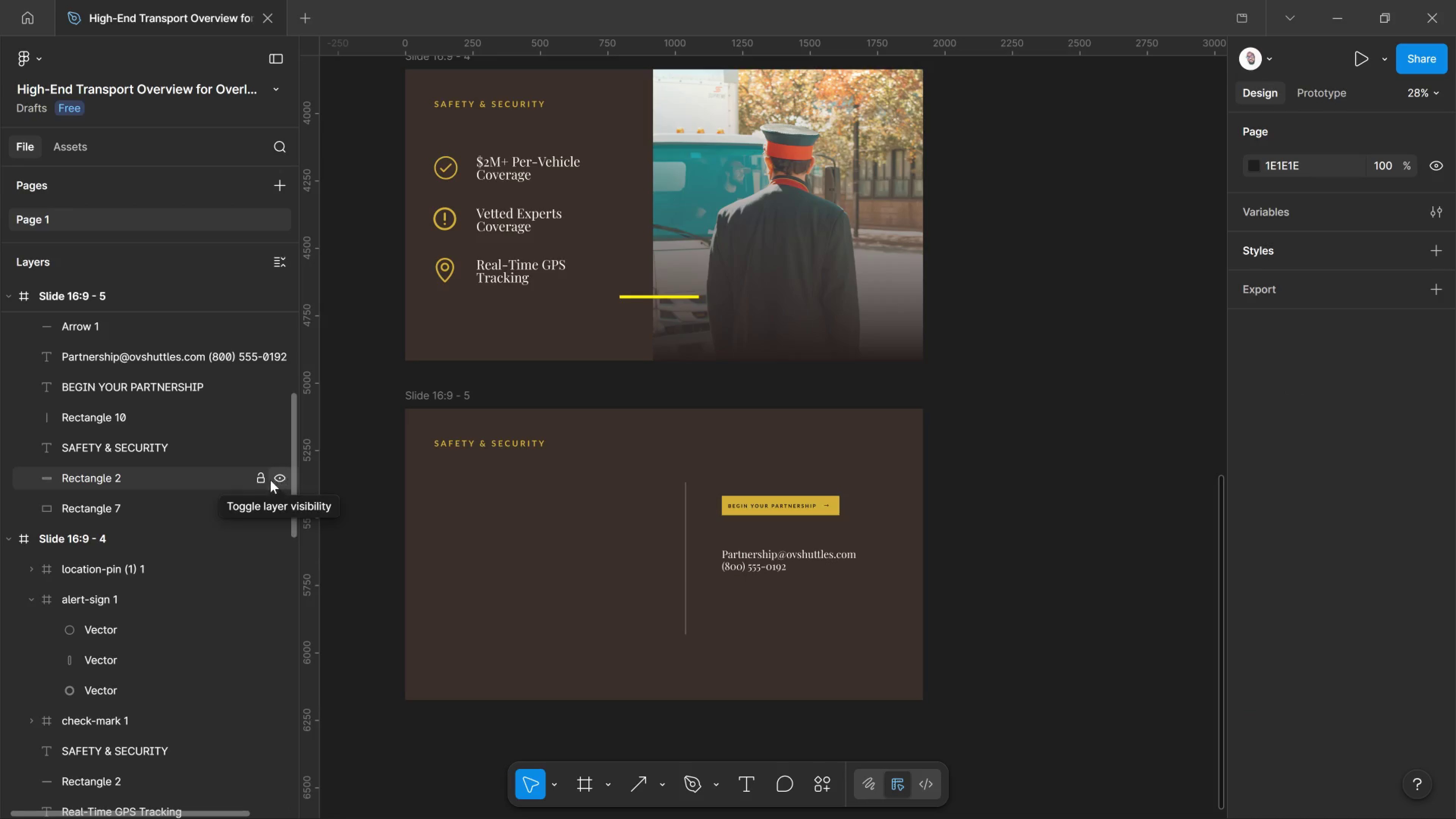 
left_click([263, 483])
 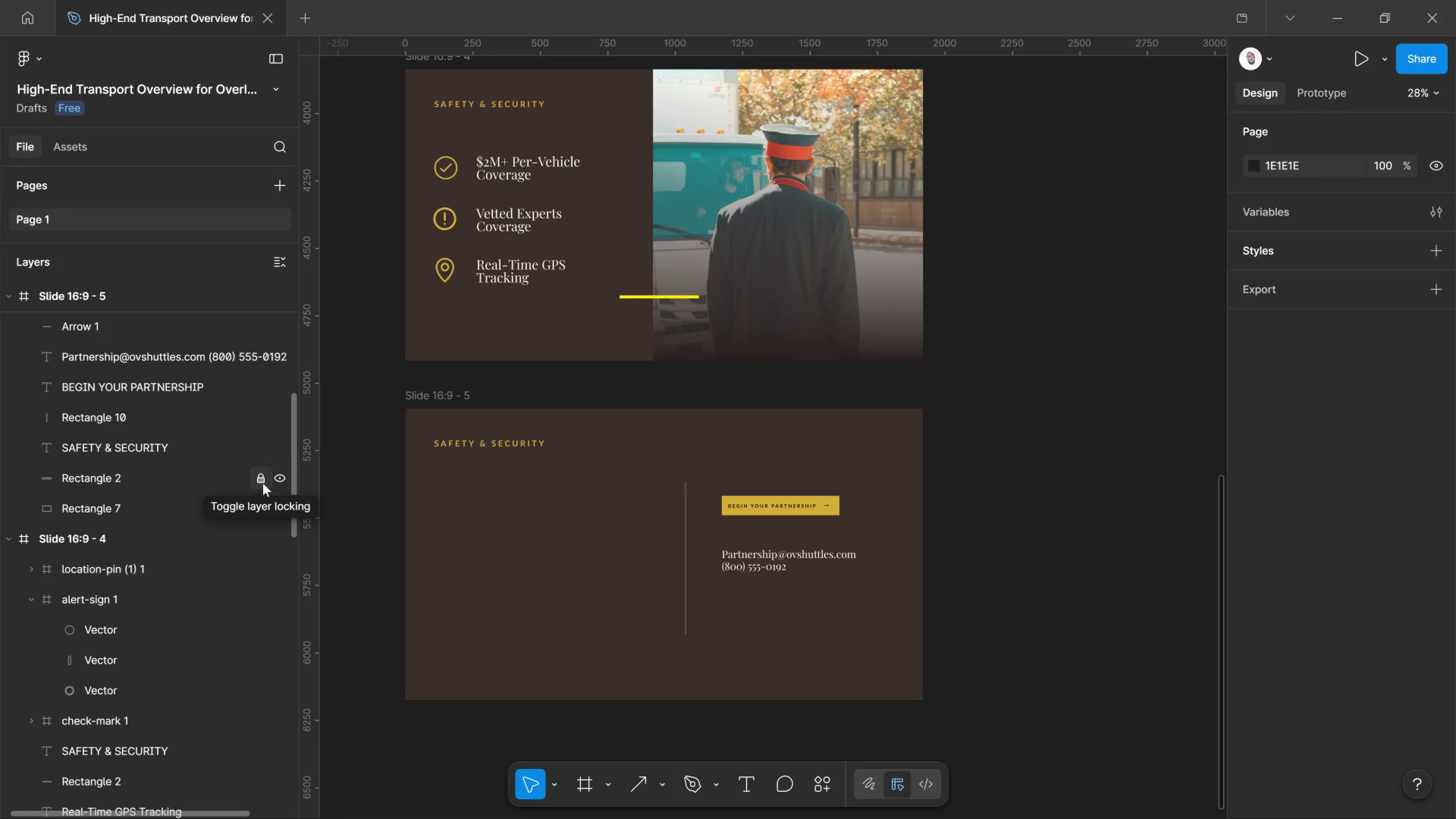 
left_click([258, 484])
 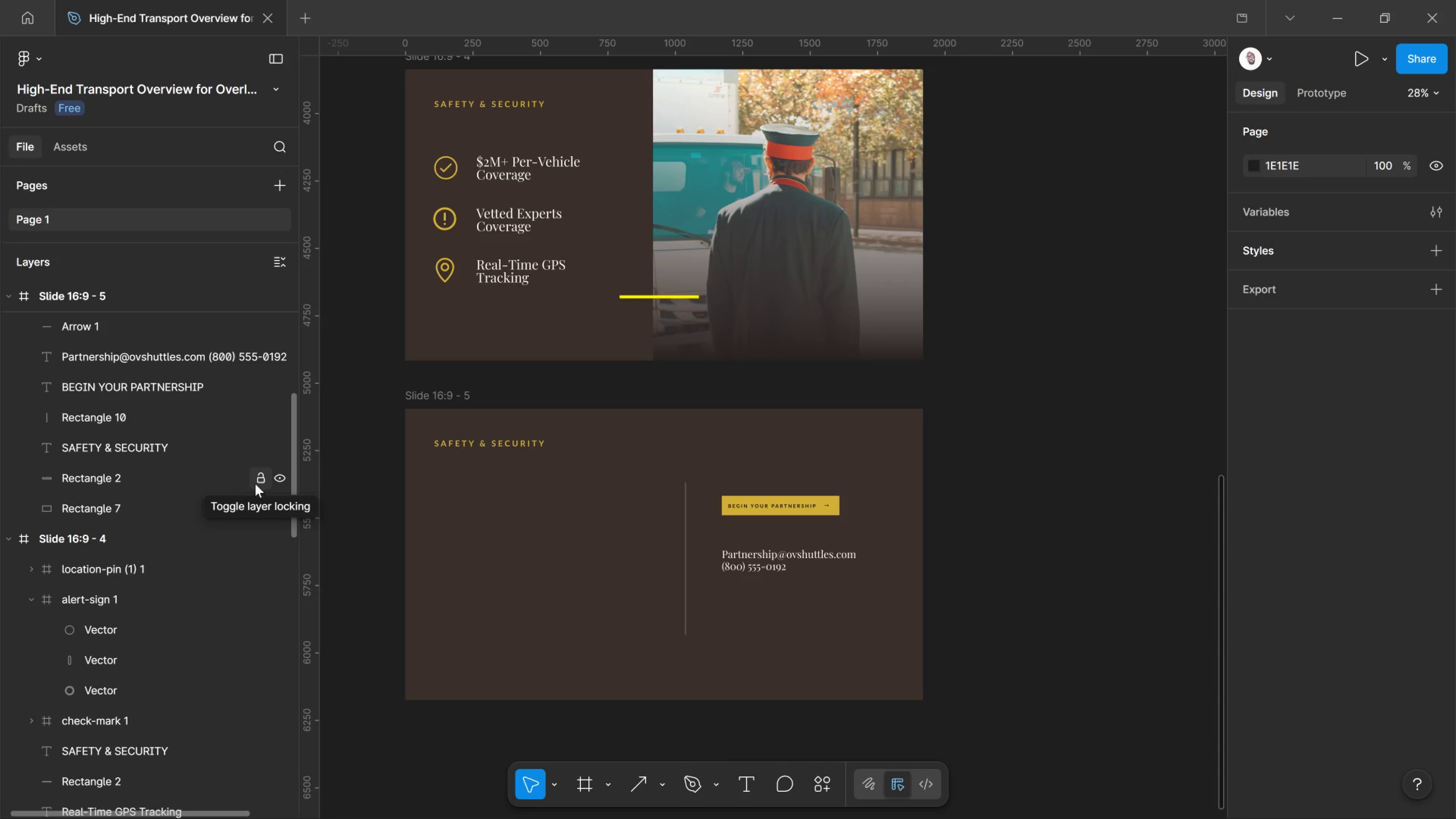 
left_click([235, 475])
 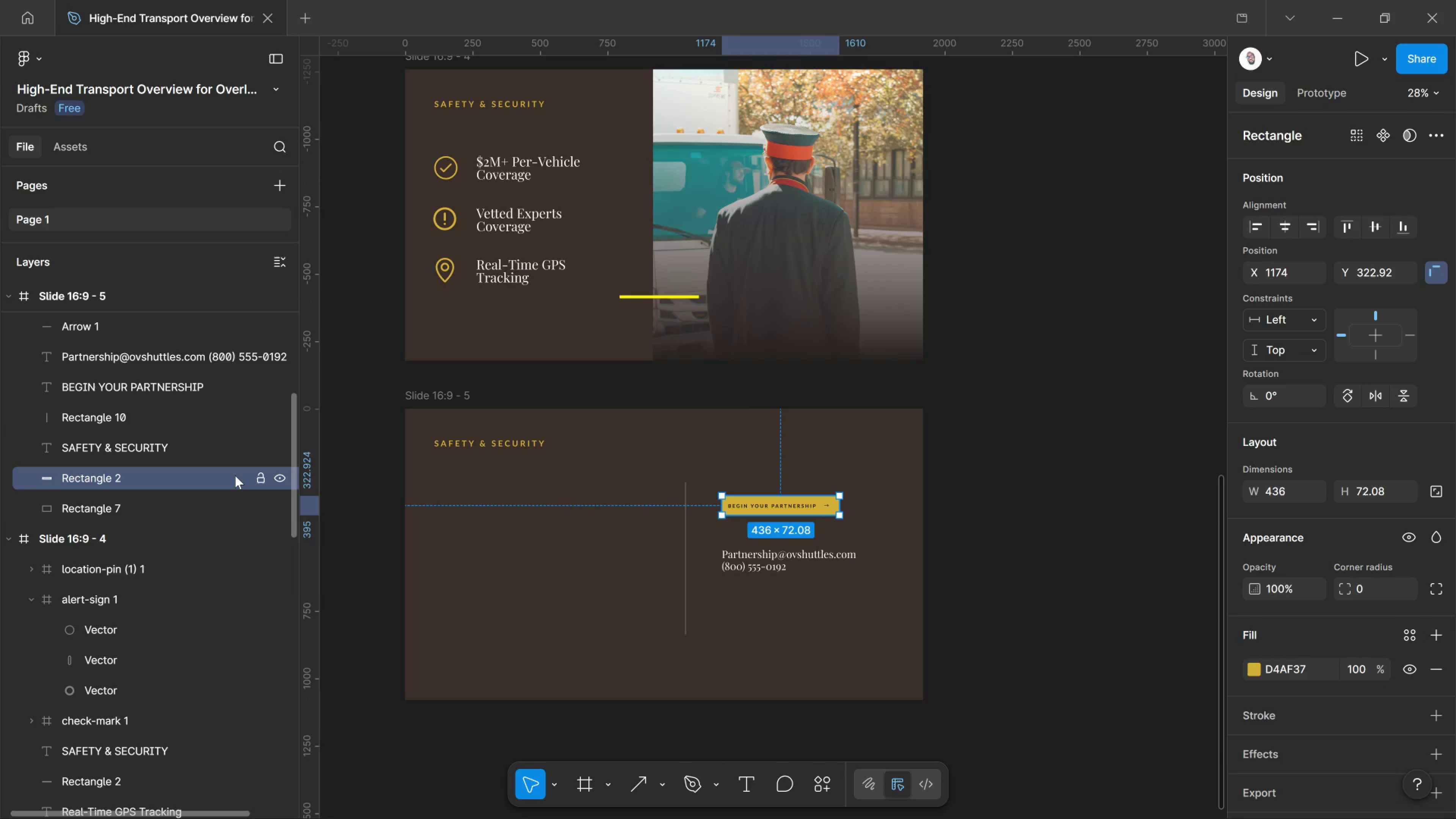 
key(Delete)
 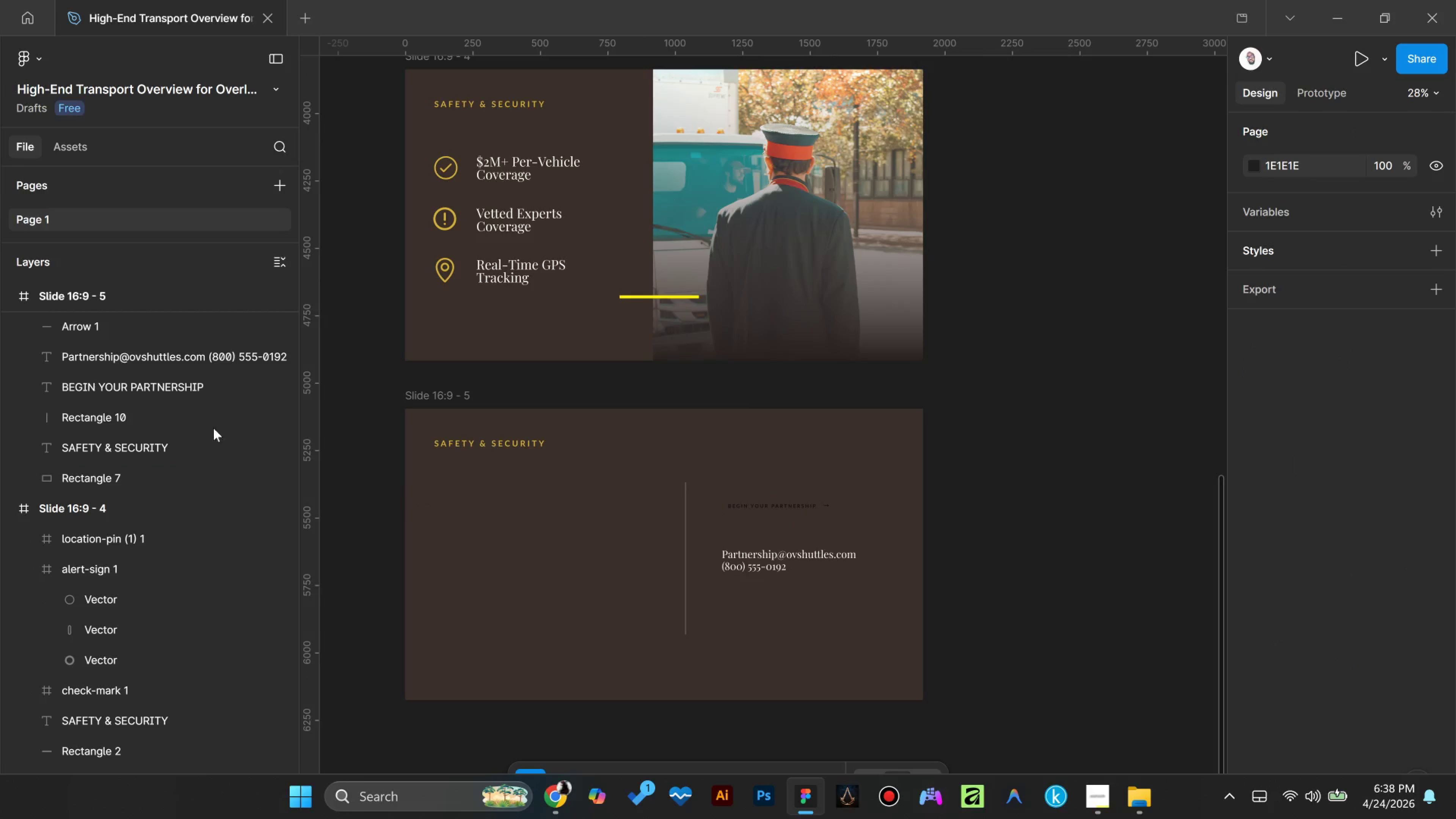 
scroll: coordinate [210, 457], scroll_direction: up, amount: 3.0
 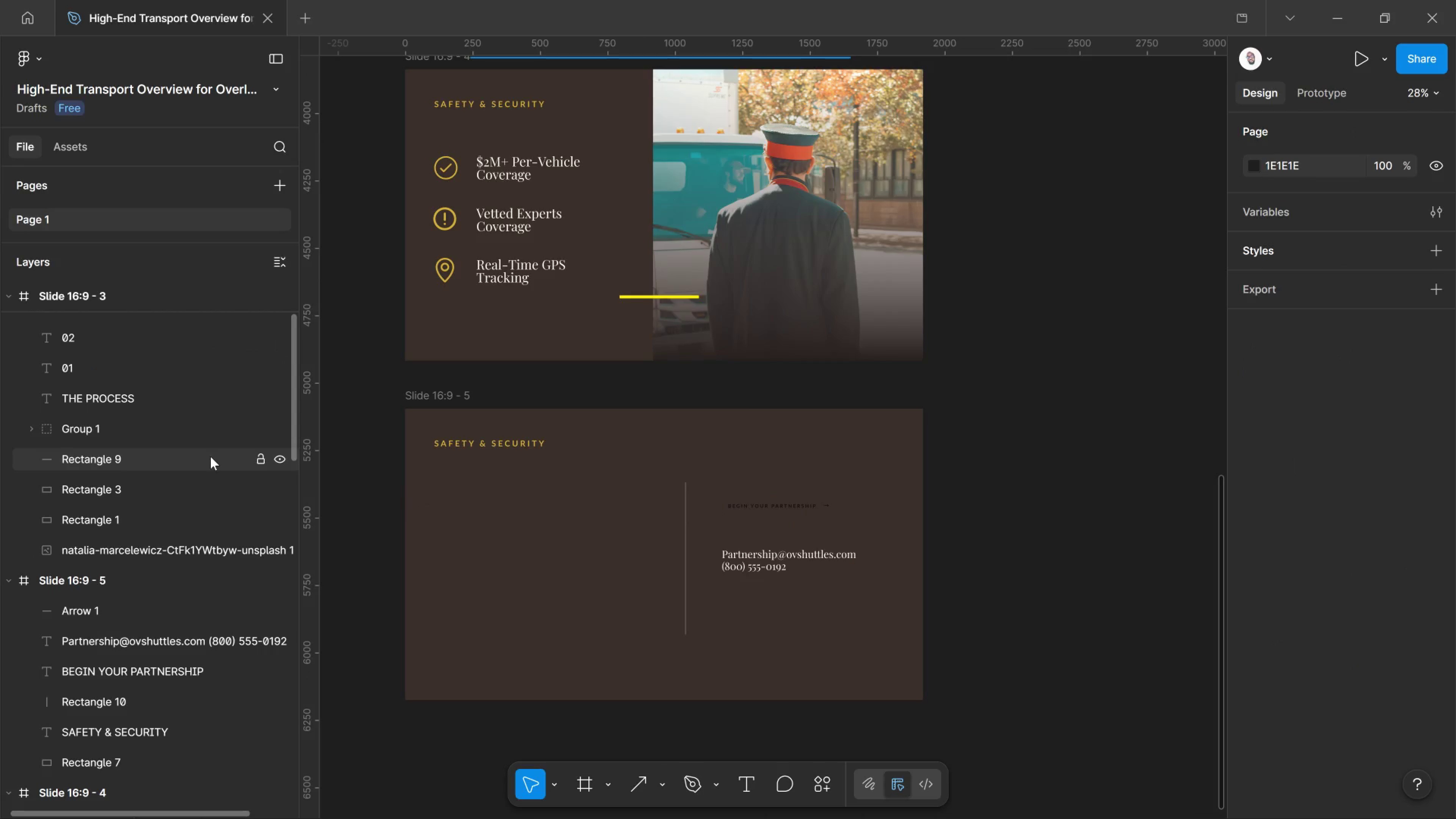 
scroll: coordinate [210, 457], scroll_direction: down, amount: 2.0
 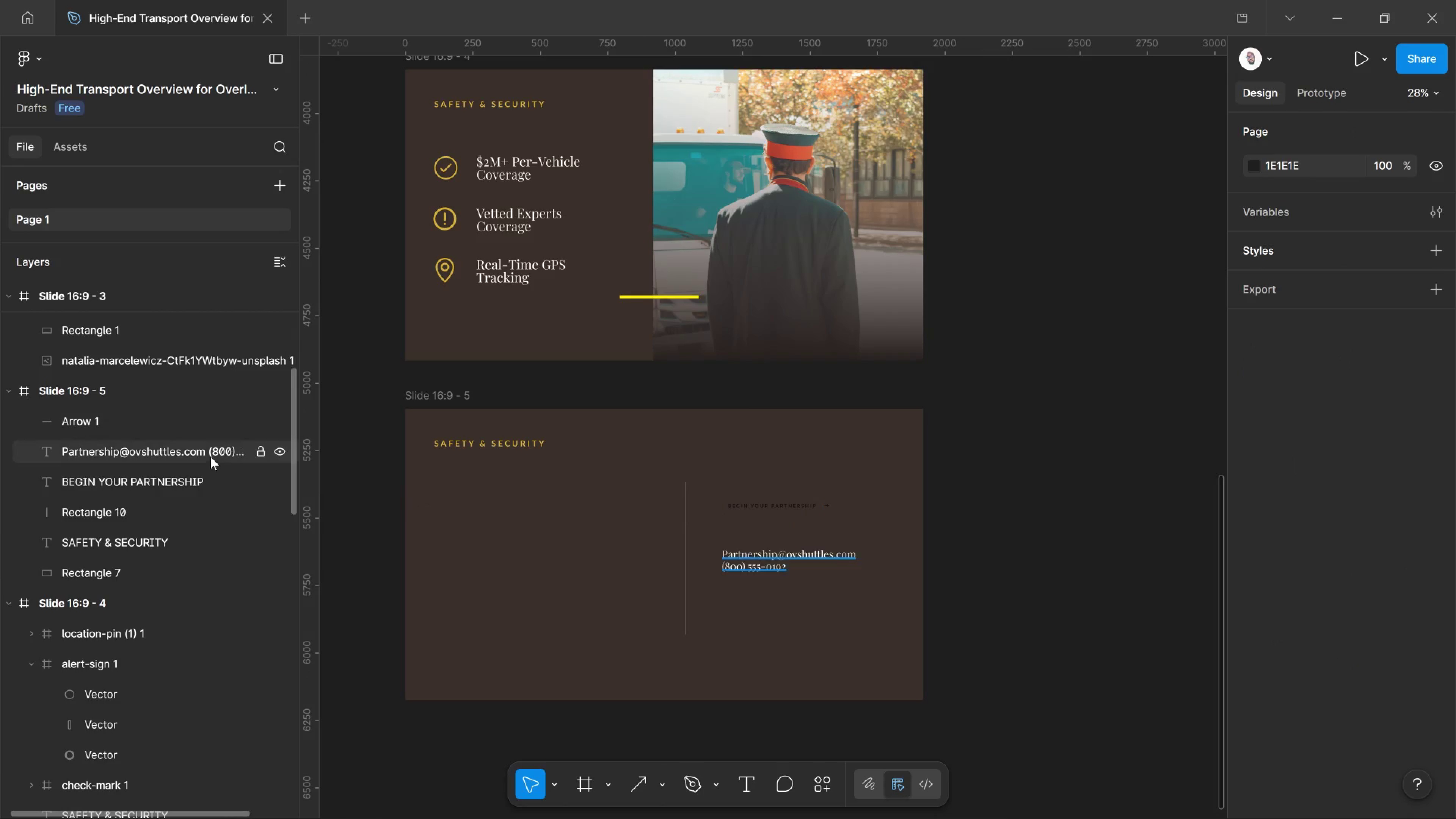 
key(Control+S)
 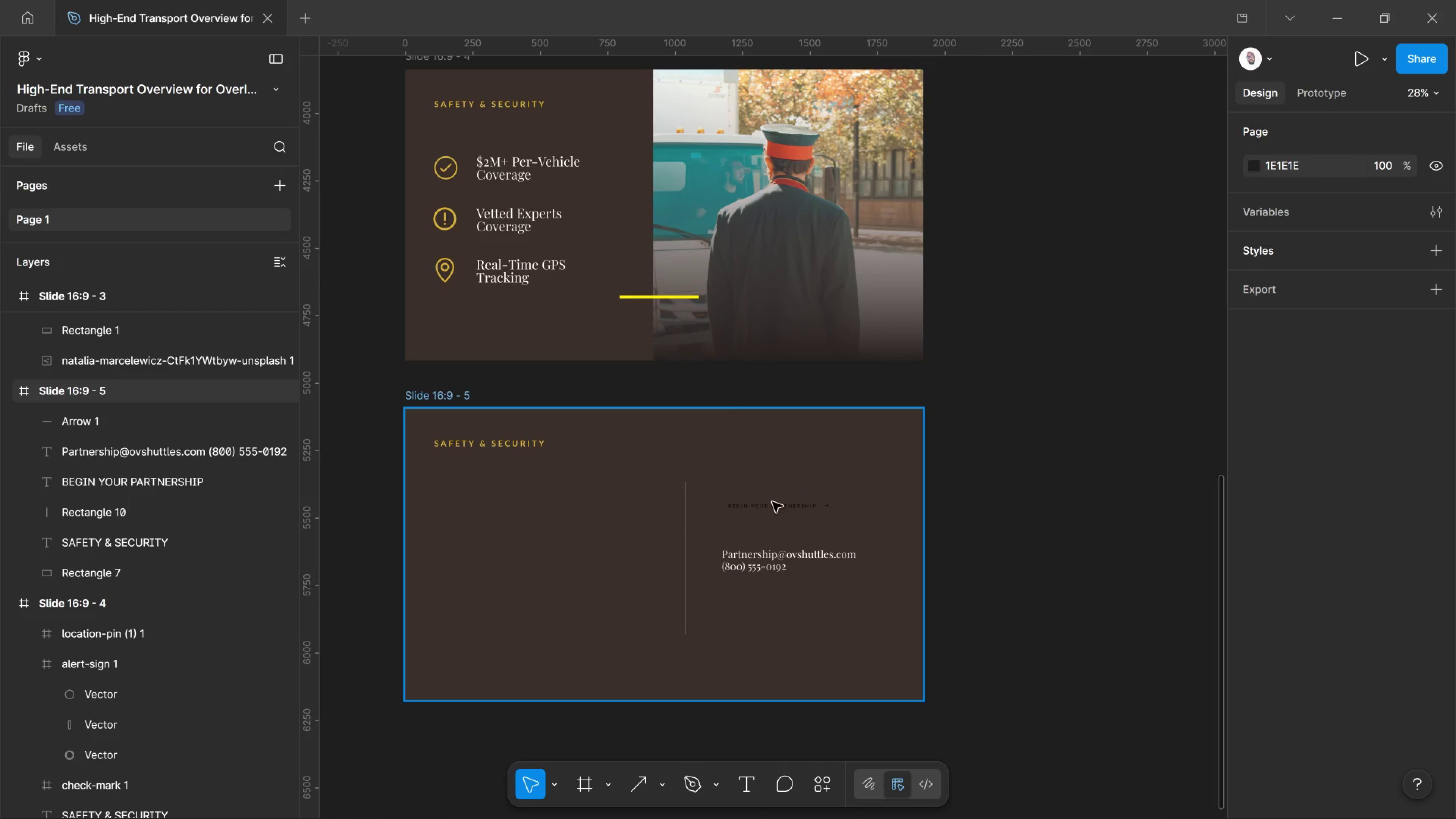 
key(Control+Z)
 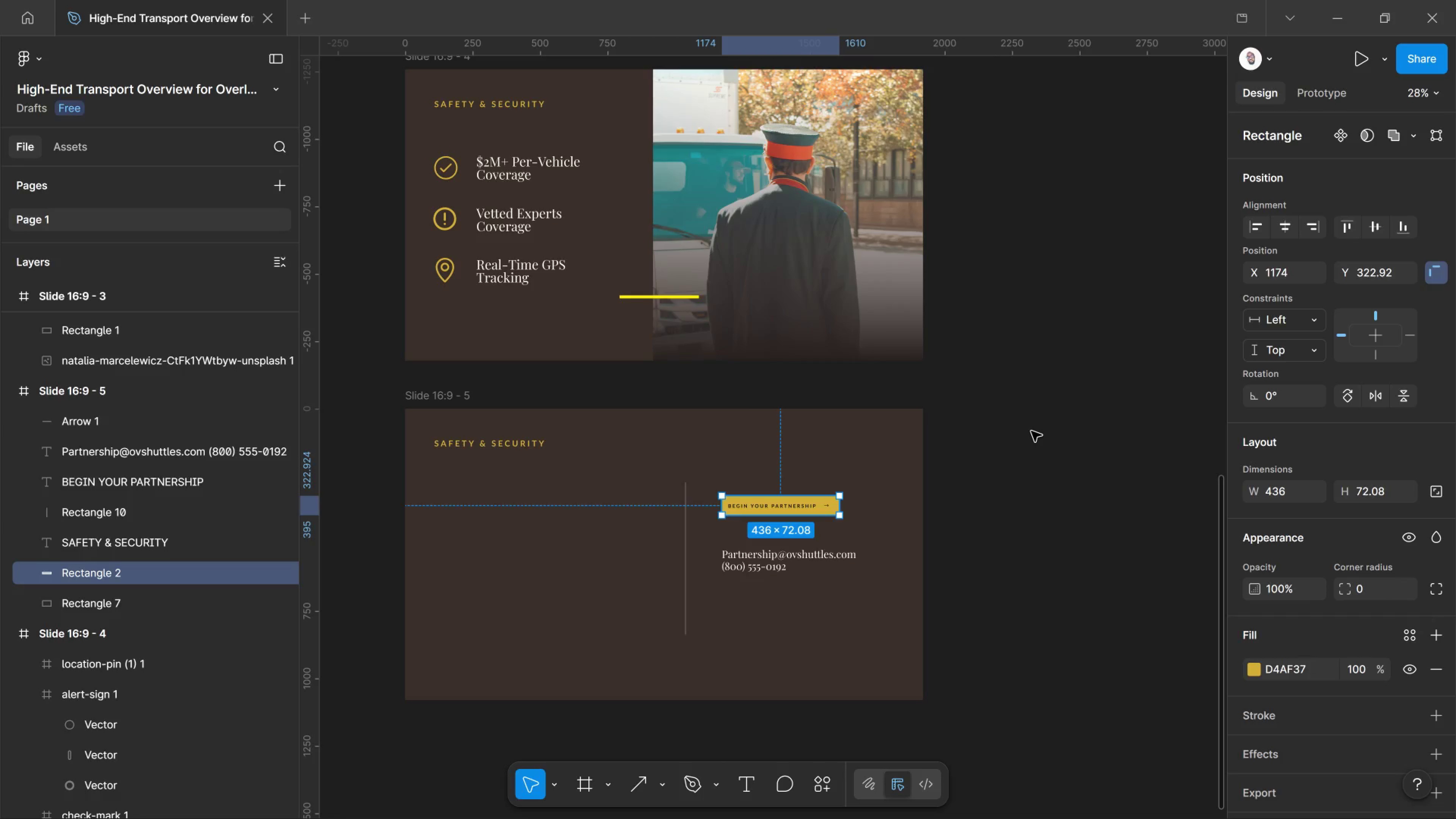 
wait(11.24)
 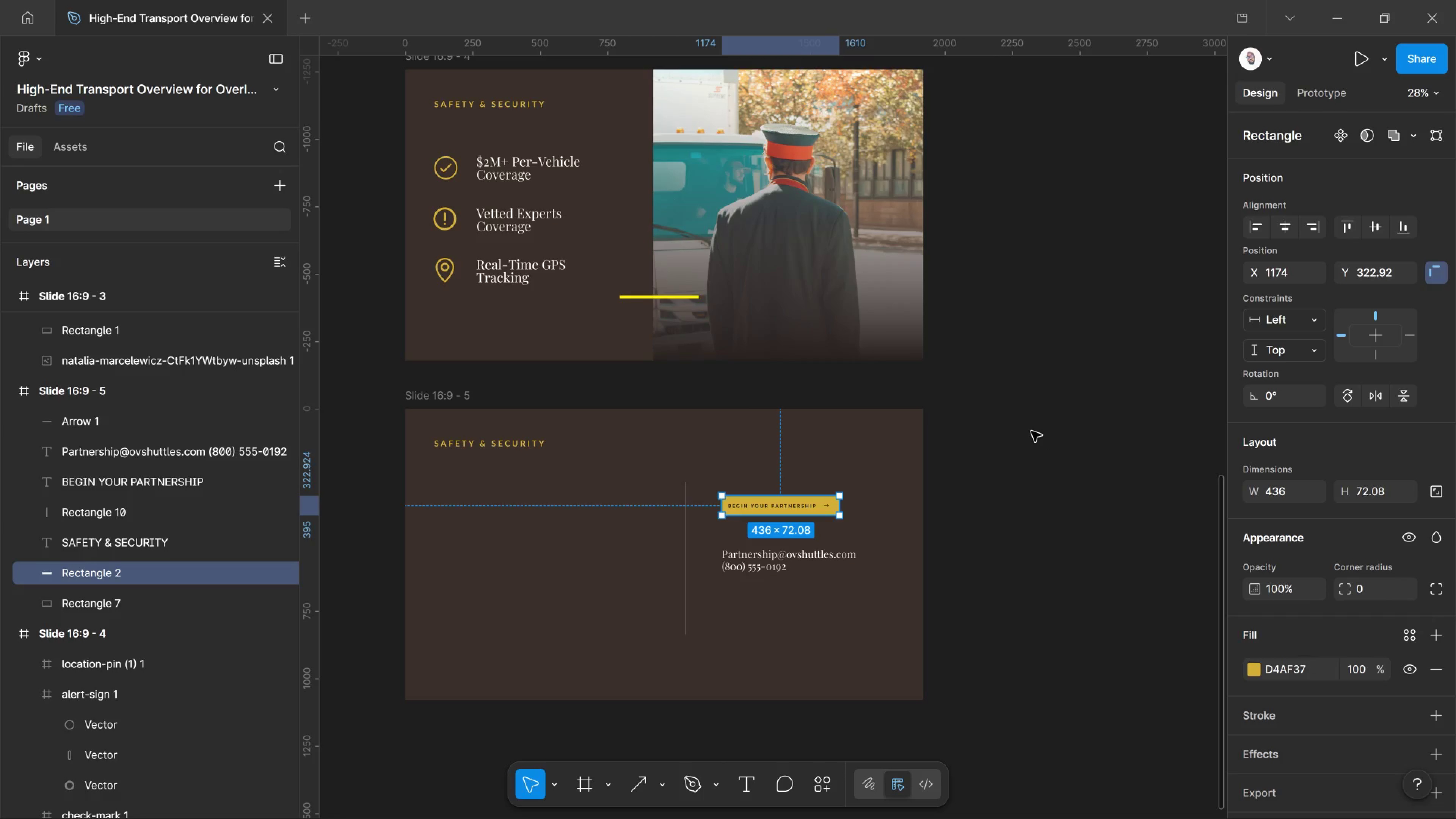 
key(Control+Z)
 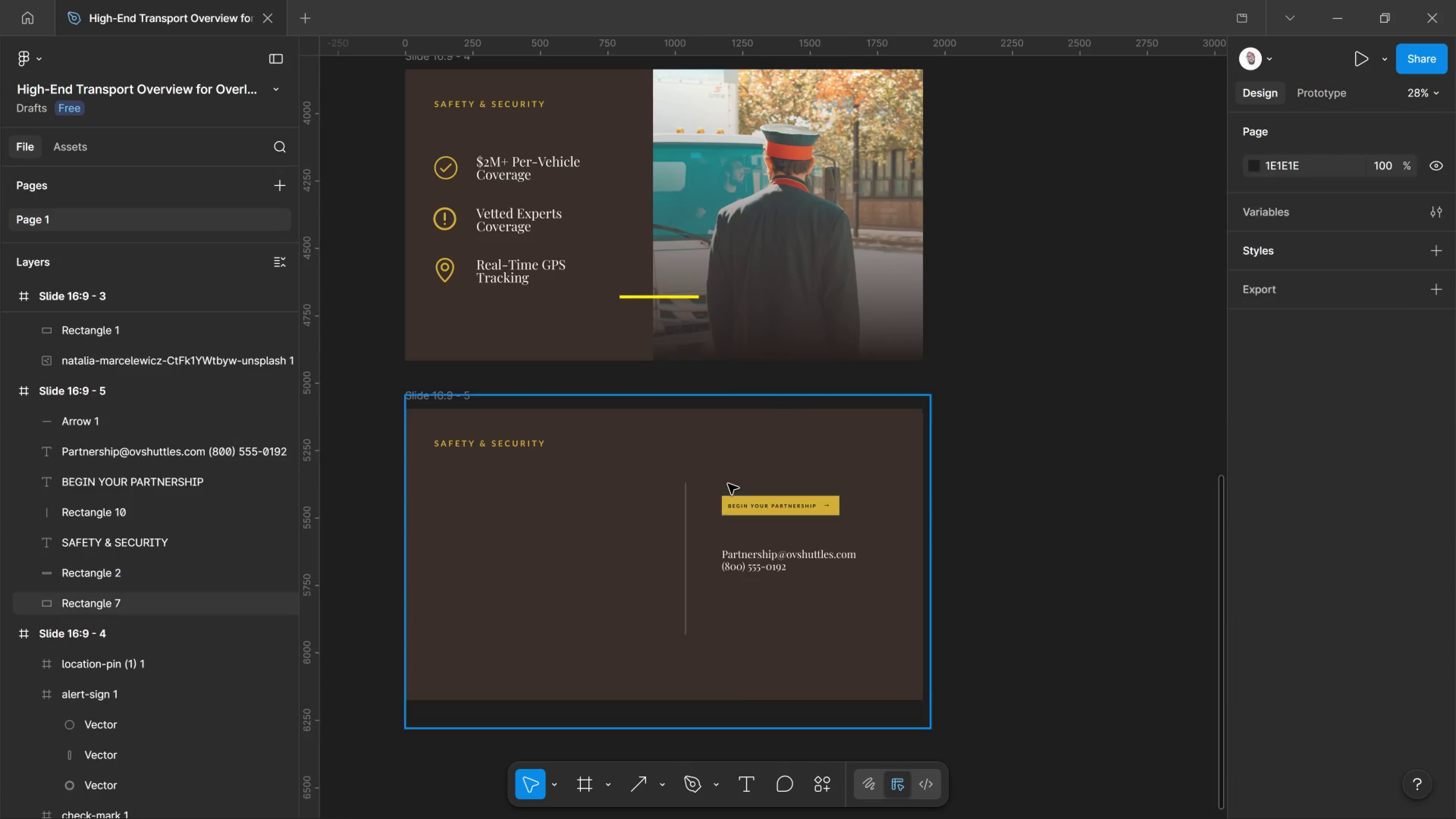 
key(Control+Z)
 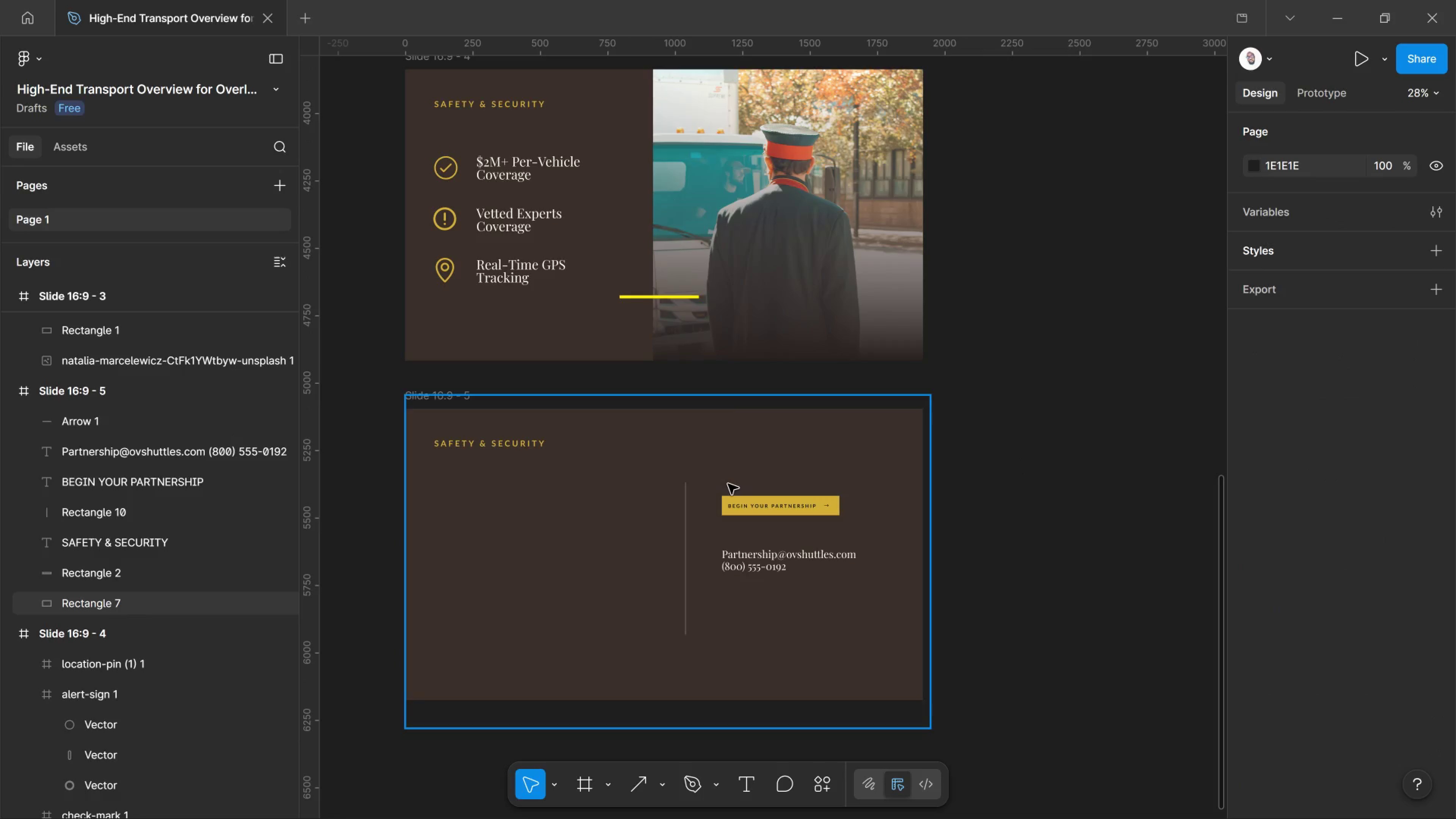 
key(Control+Z)
 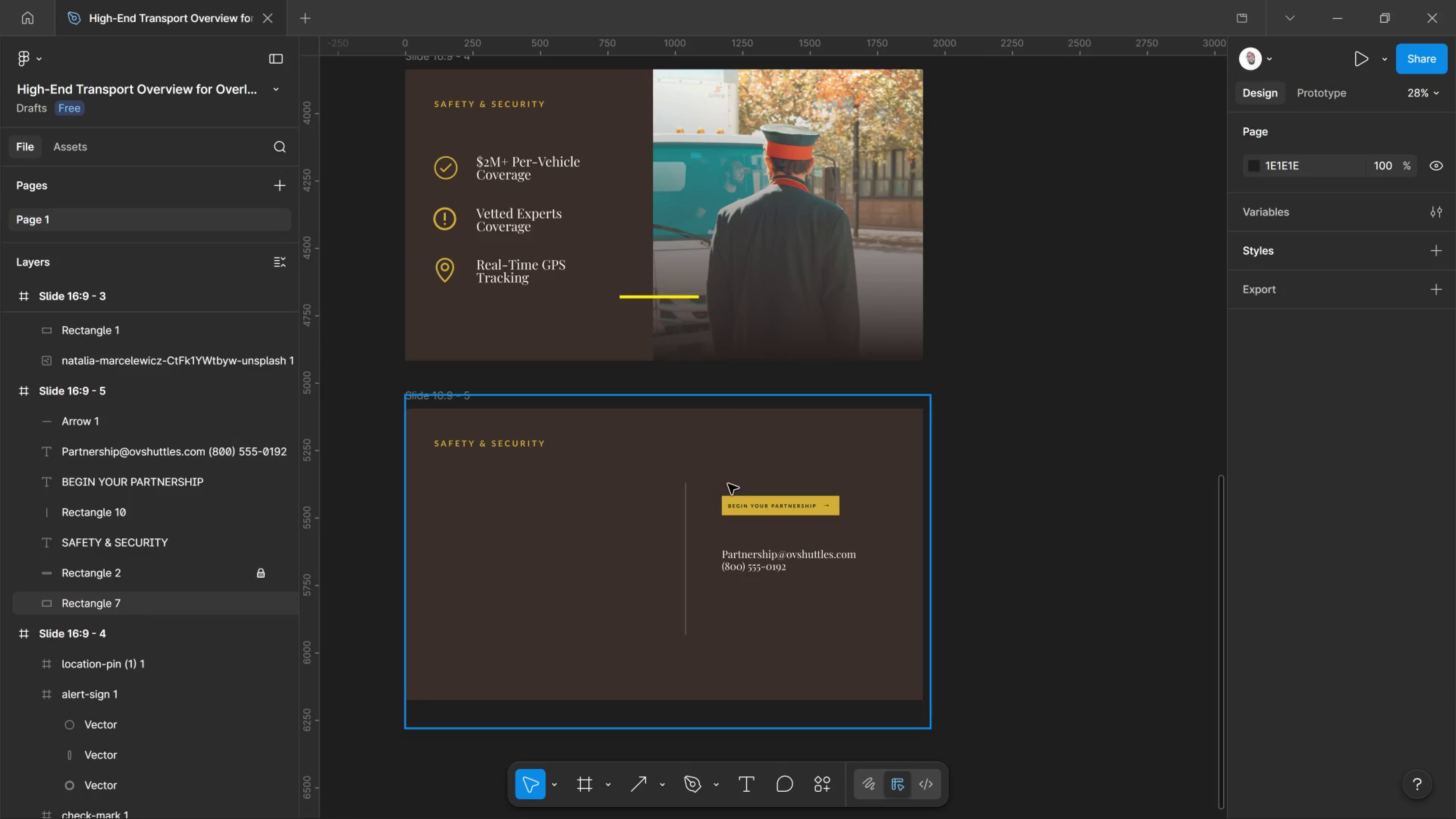 
key(Control+Z)
 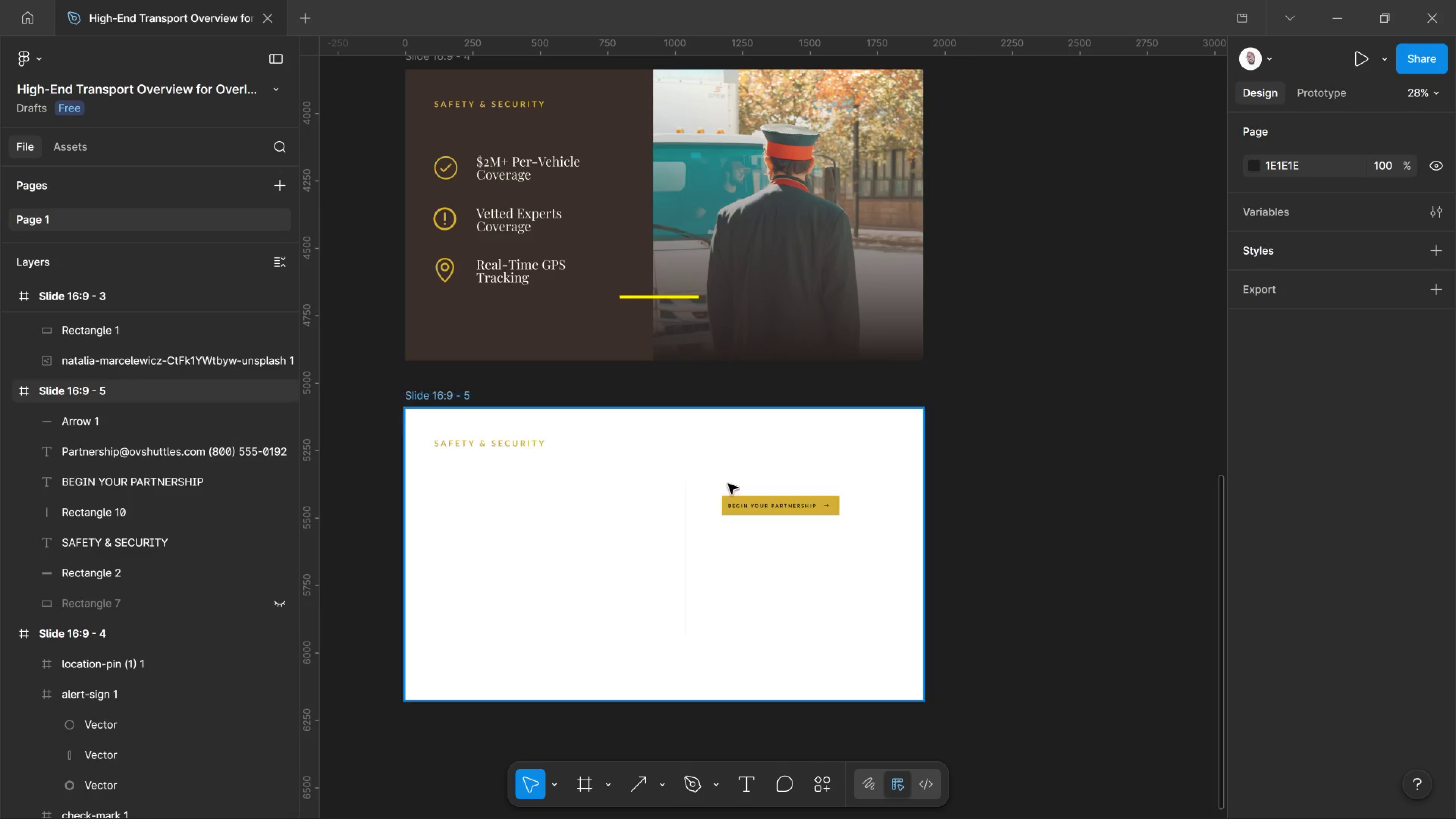 
key(Control+Z)
 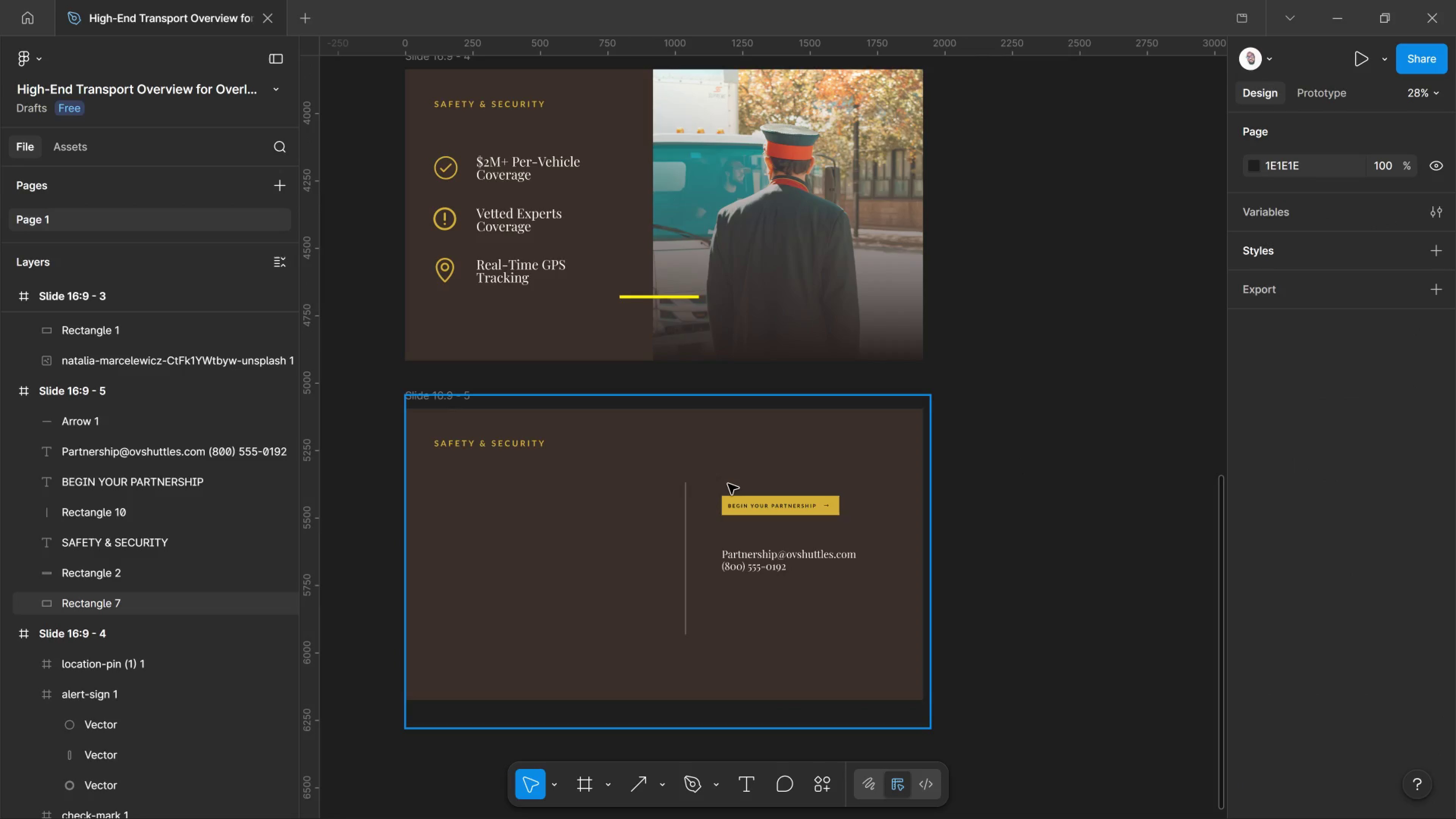 
key(Control+Z)
 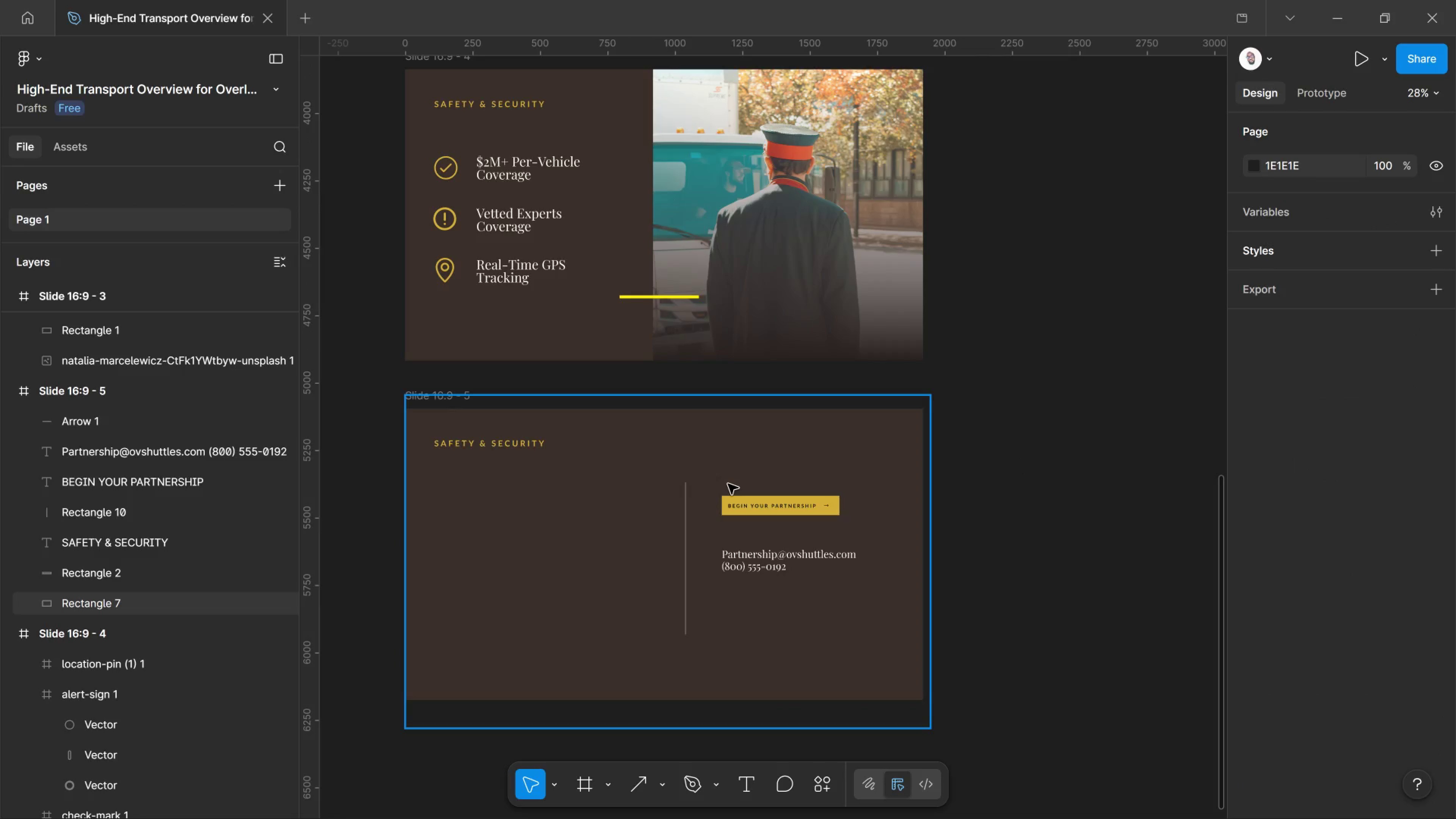 
key(Control+Z)
 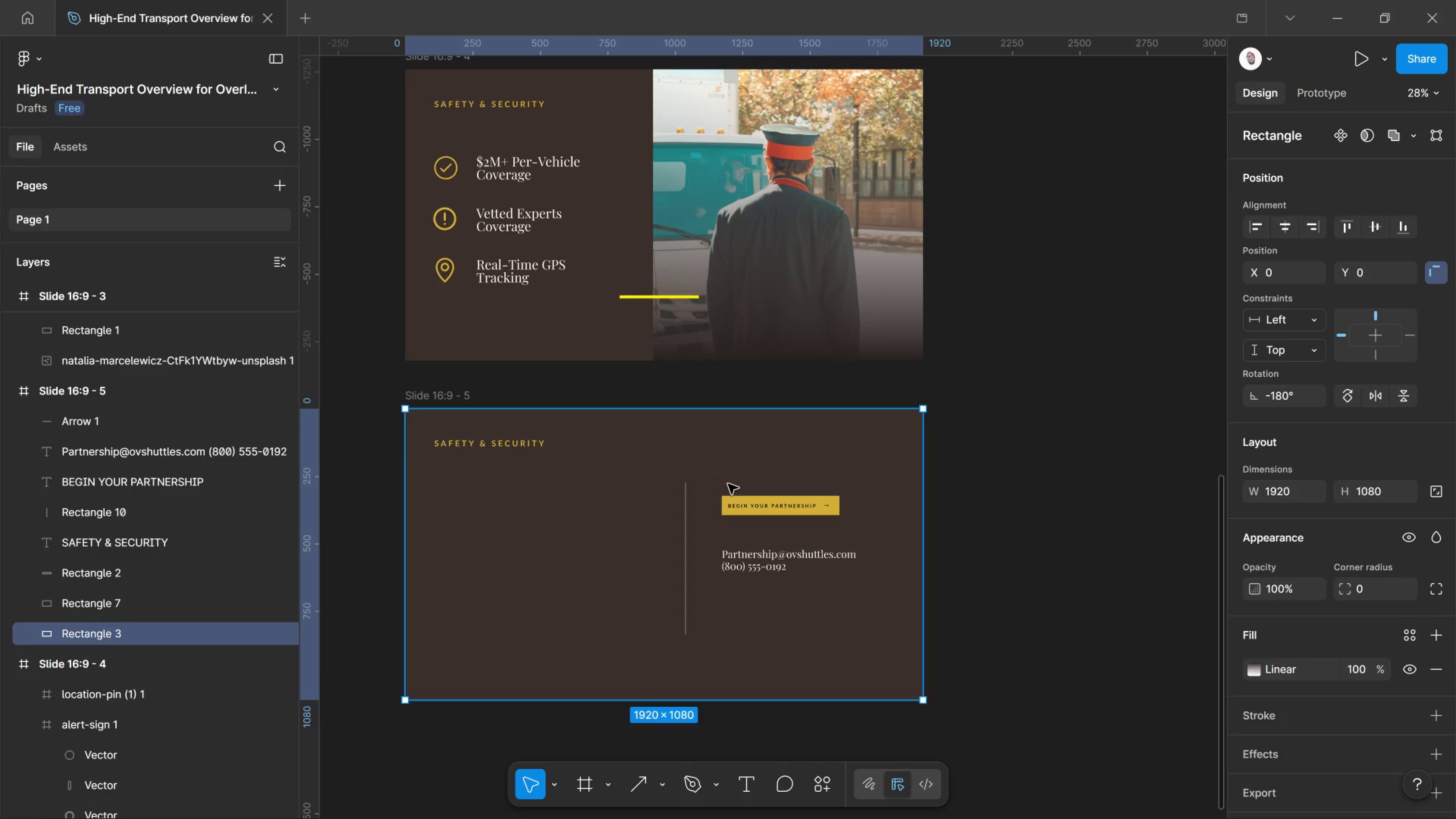 
key(Control+Z)
 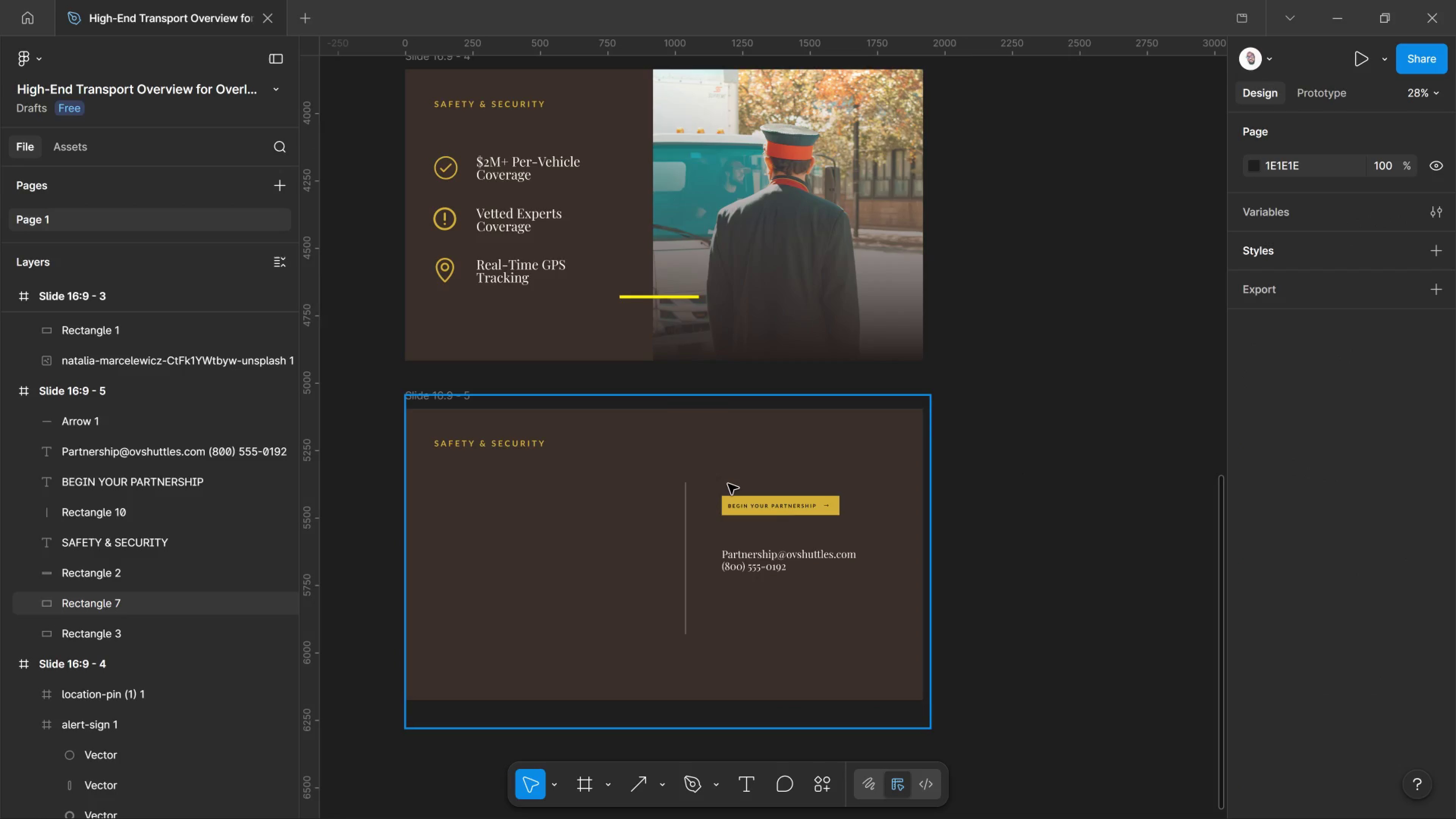 
key(Control+Z)
 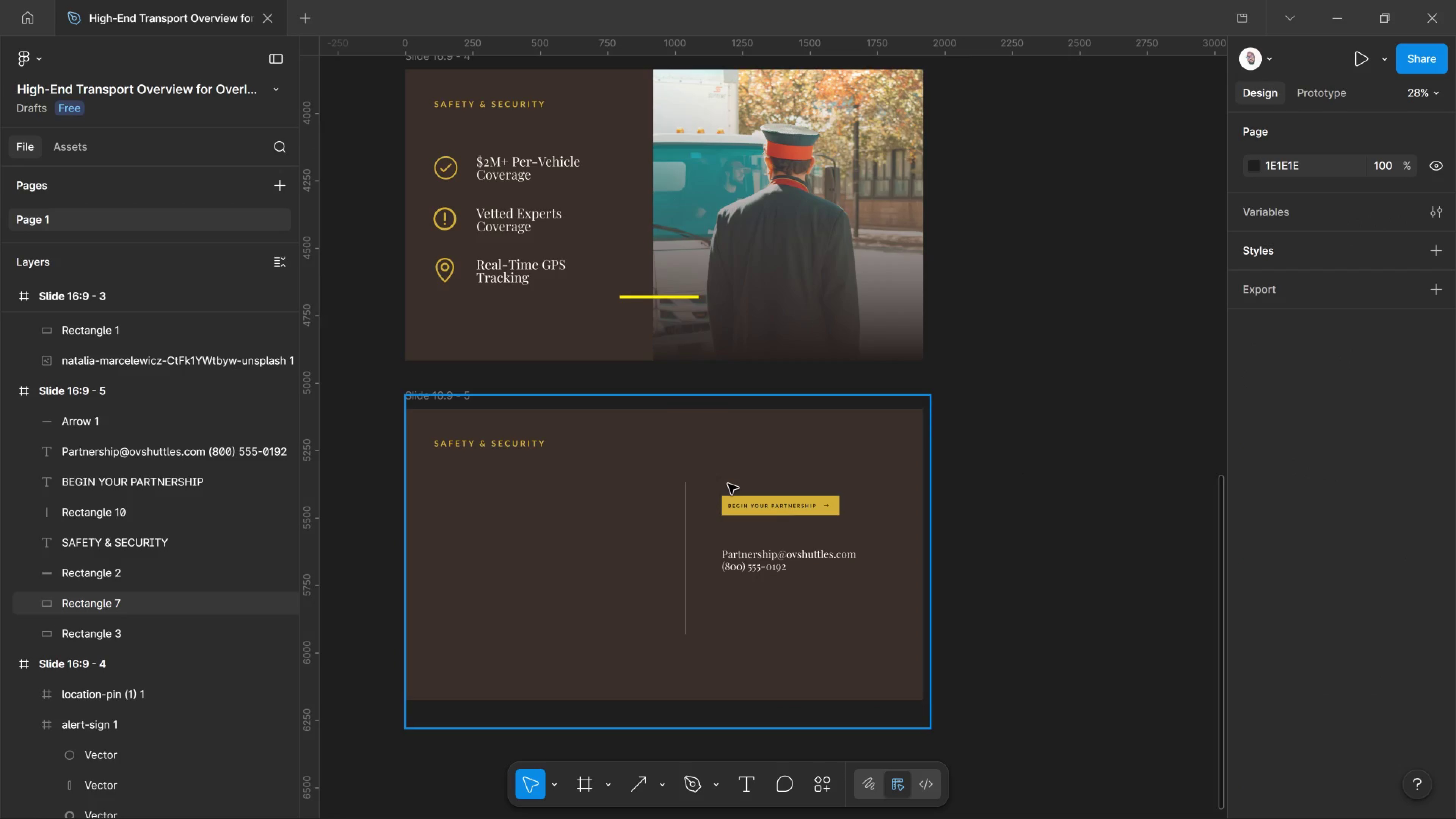 
key(Control+Z)
 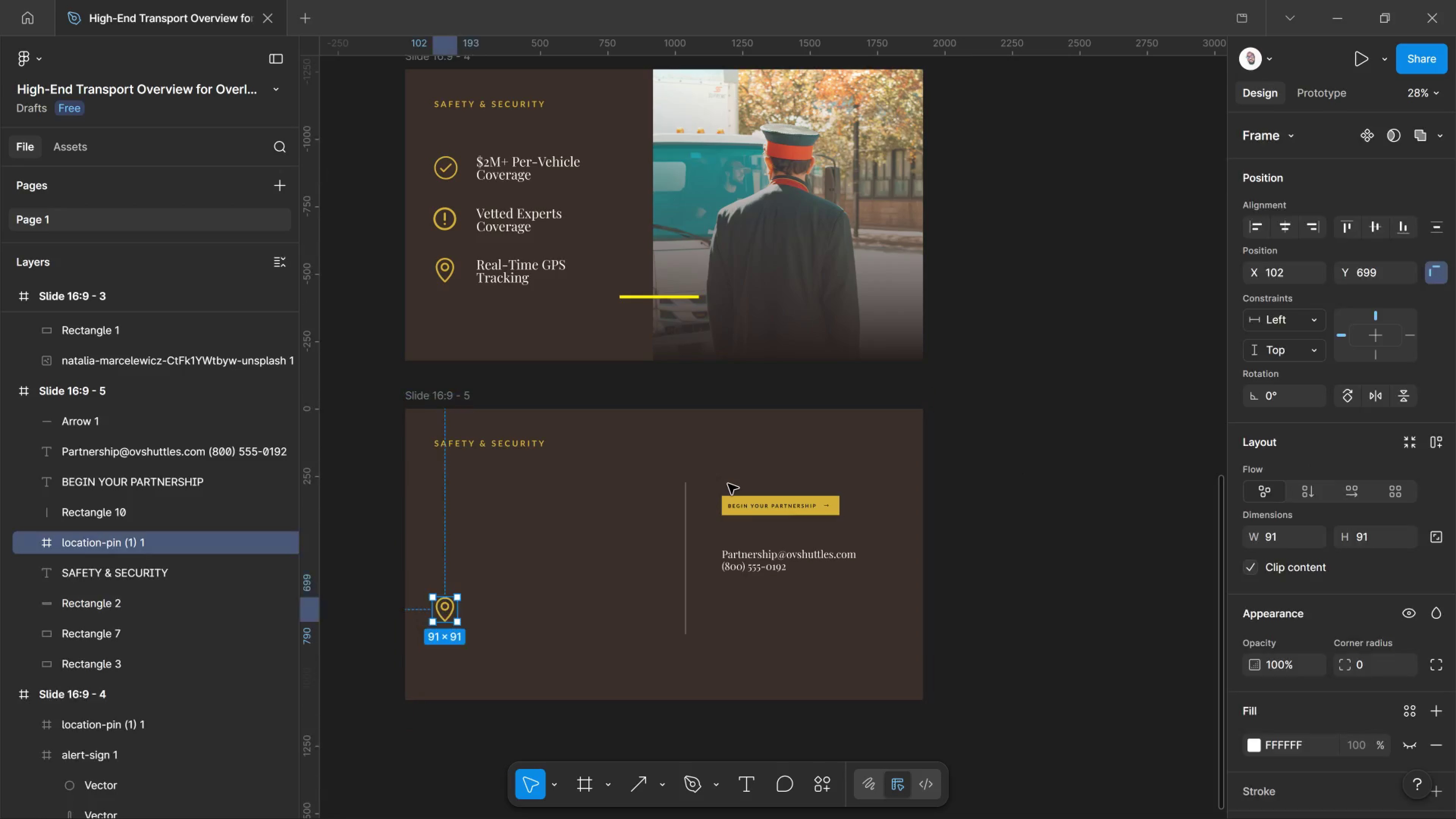 
key(Control+Z)
 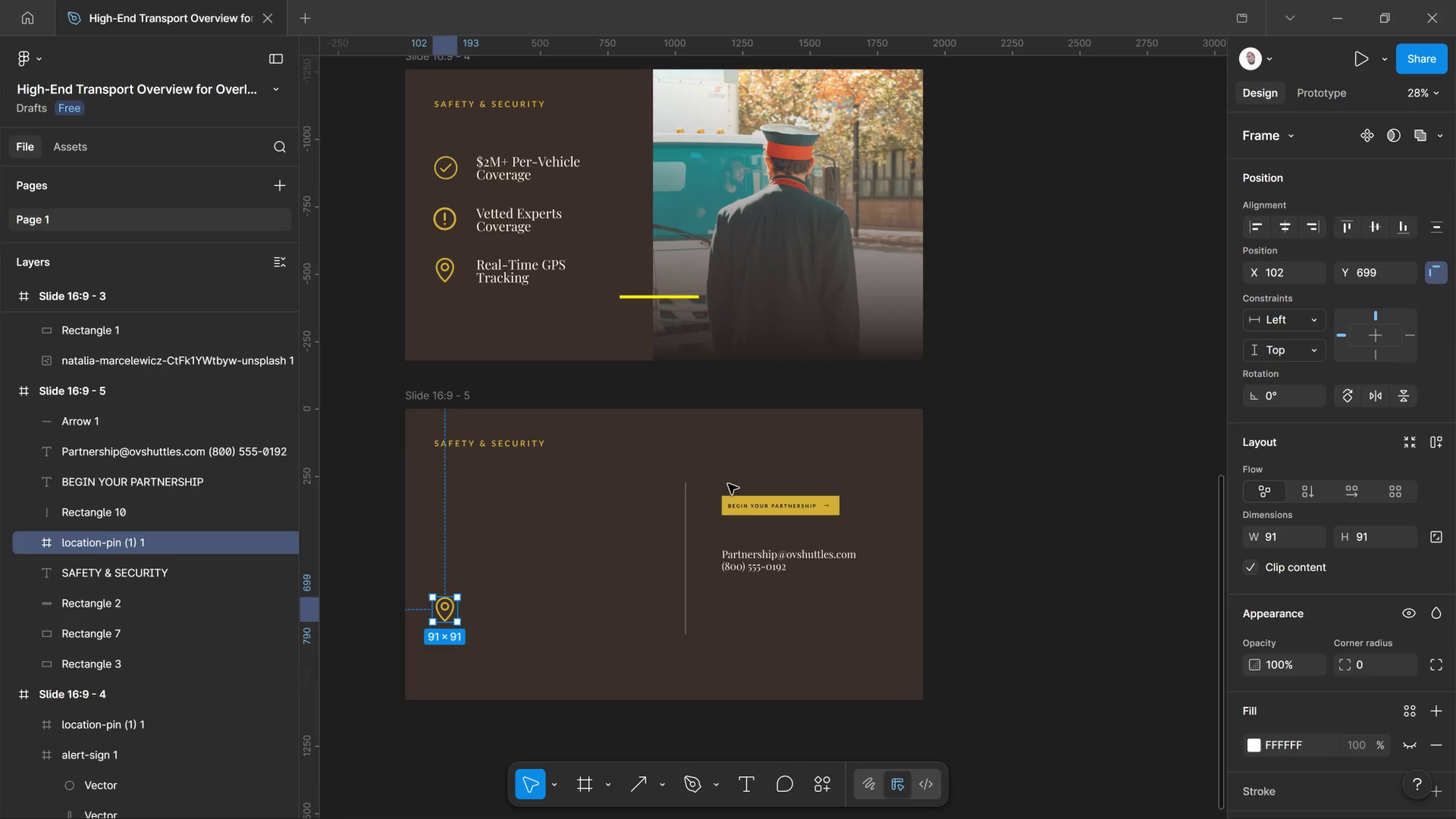 
key(Control+Z)
 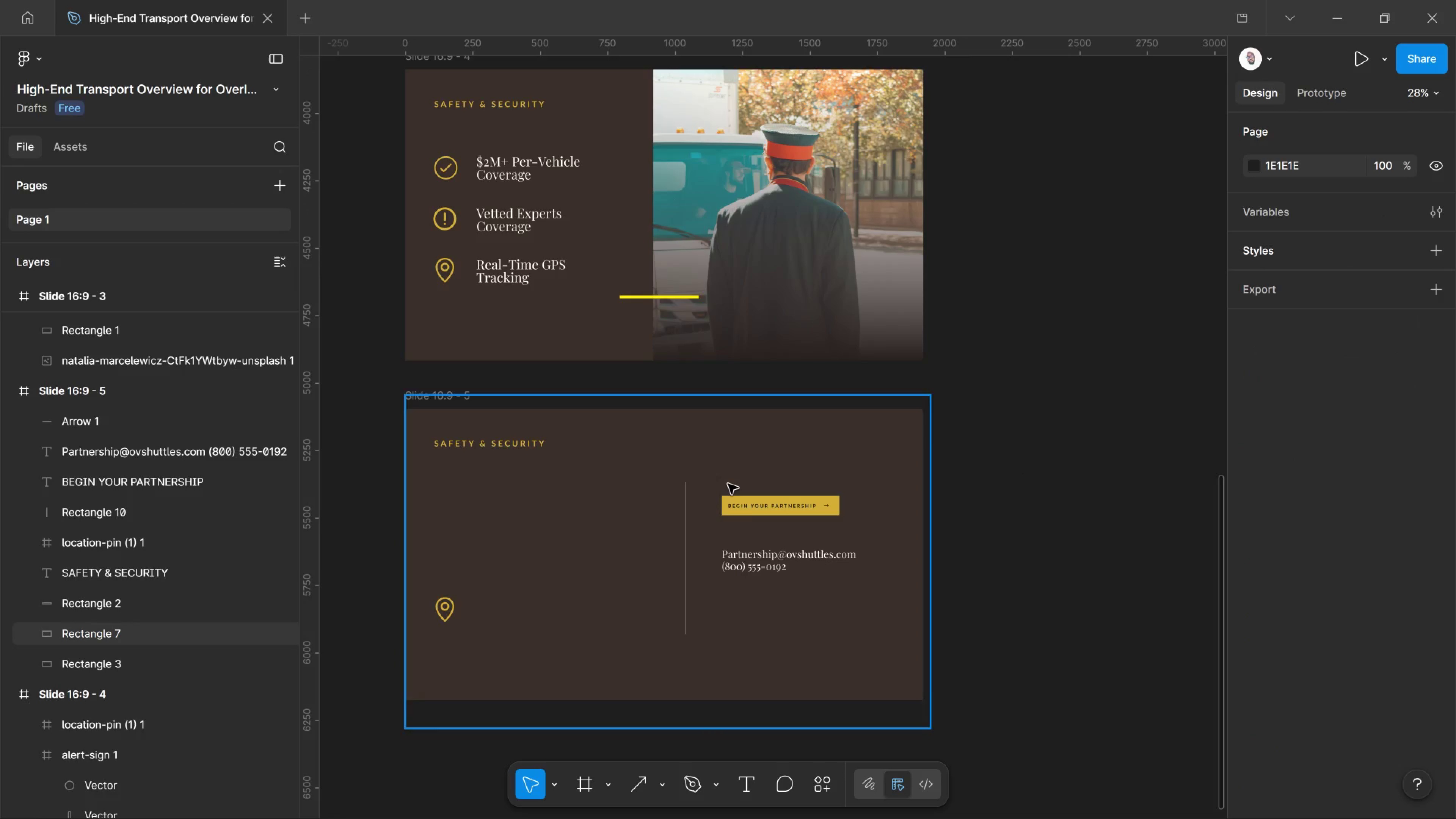 
key(Control+Z)
 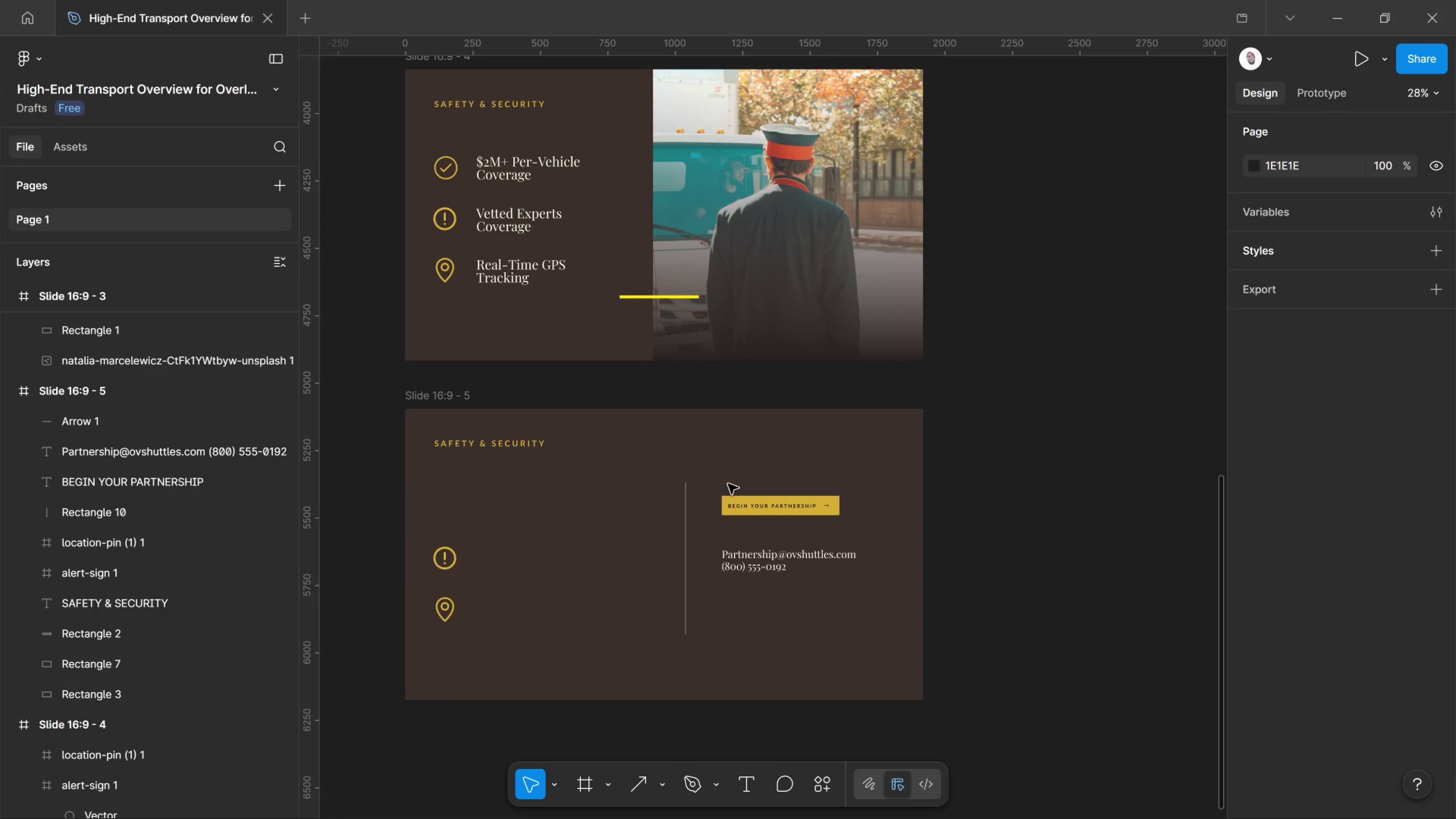 
key(Control+Z)
 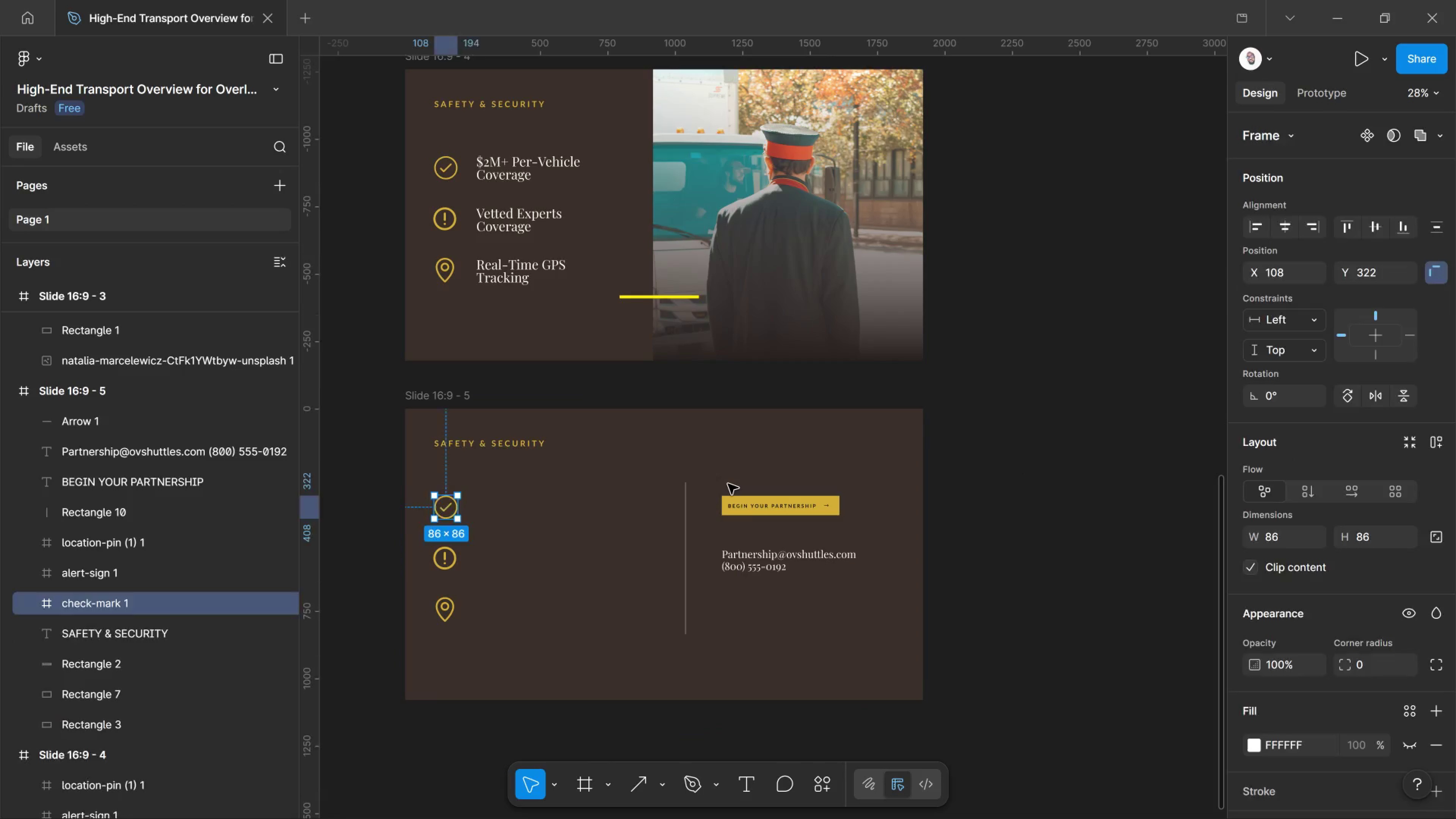 
key(Control+Z)
 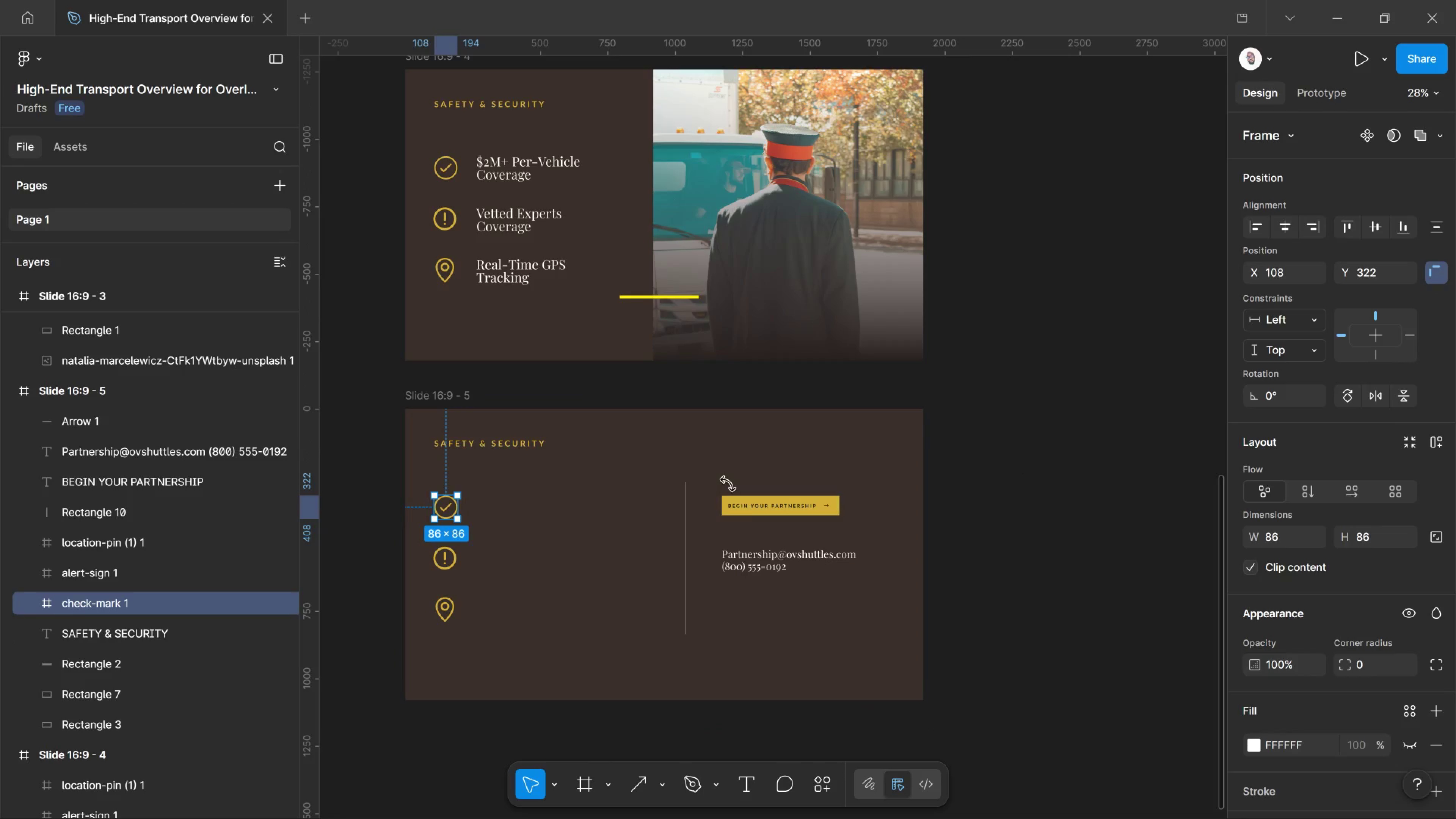 
key(Control+Z)
 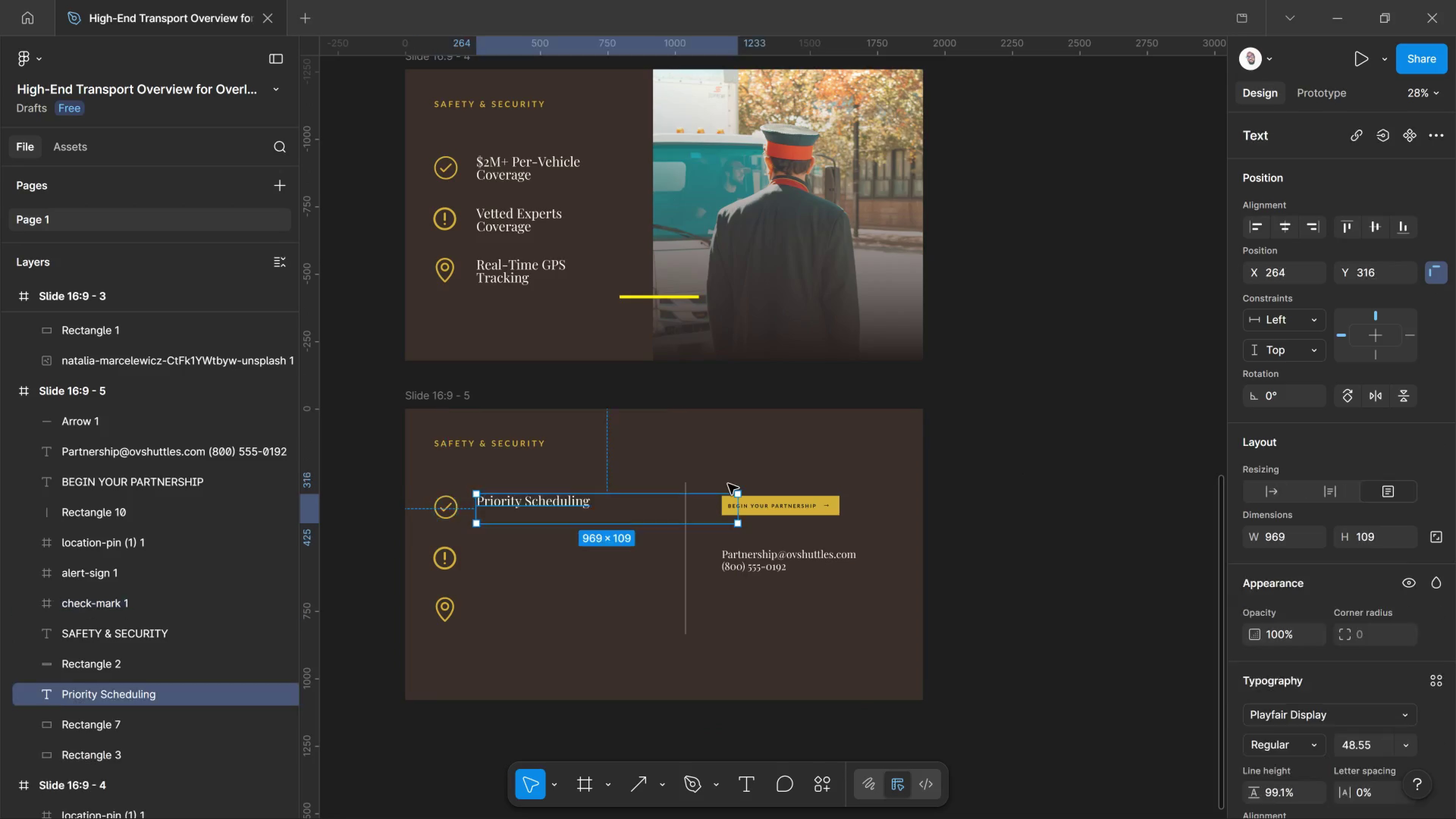 
key(Control+Z)
 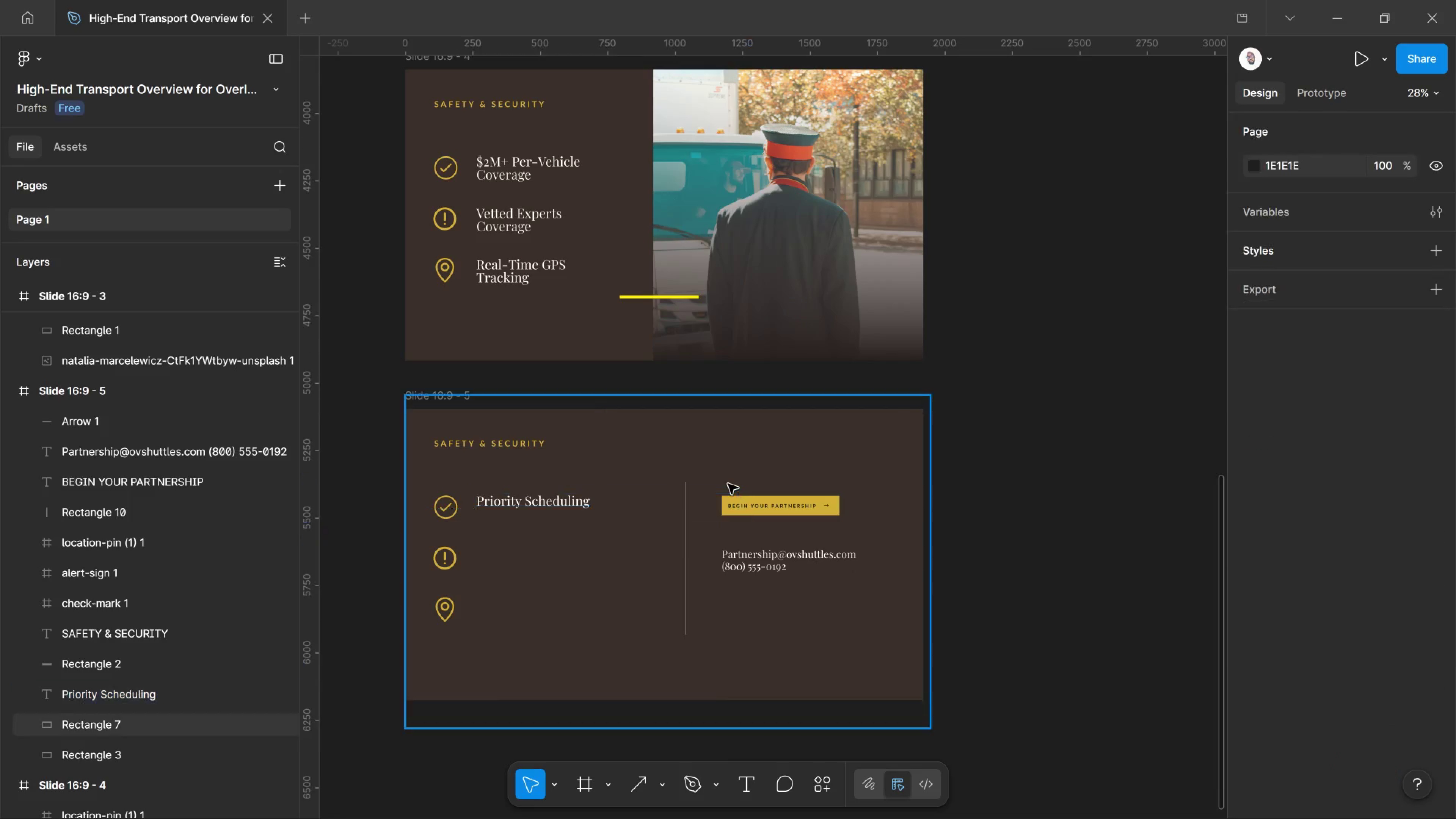 
key(Control+Z)
 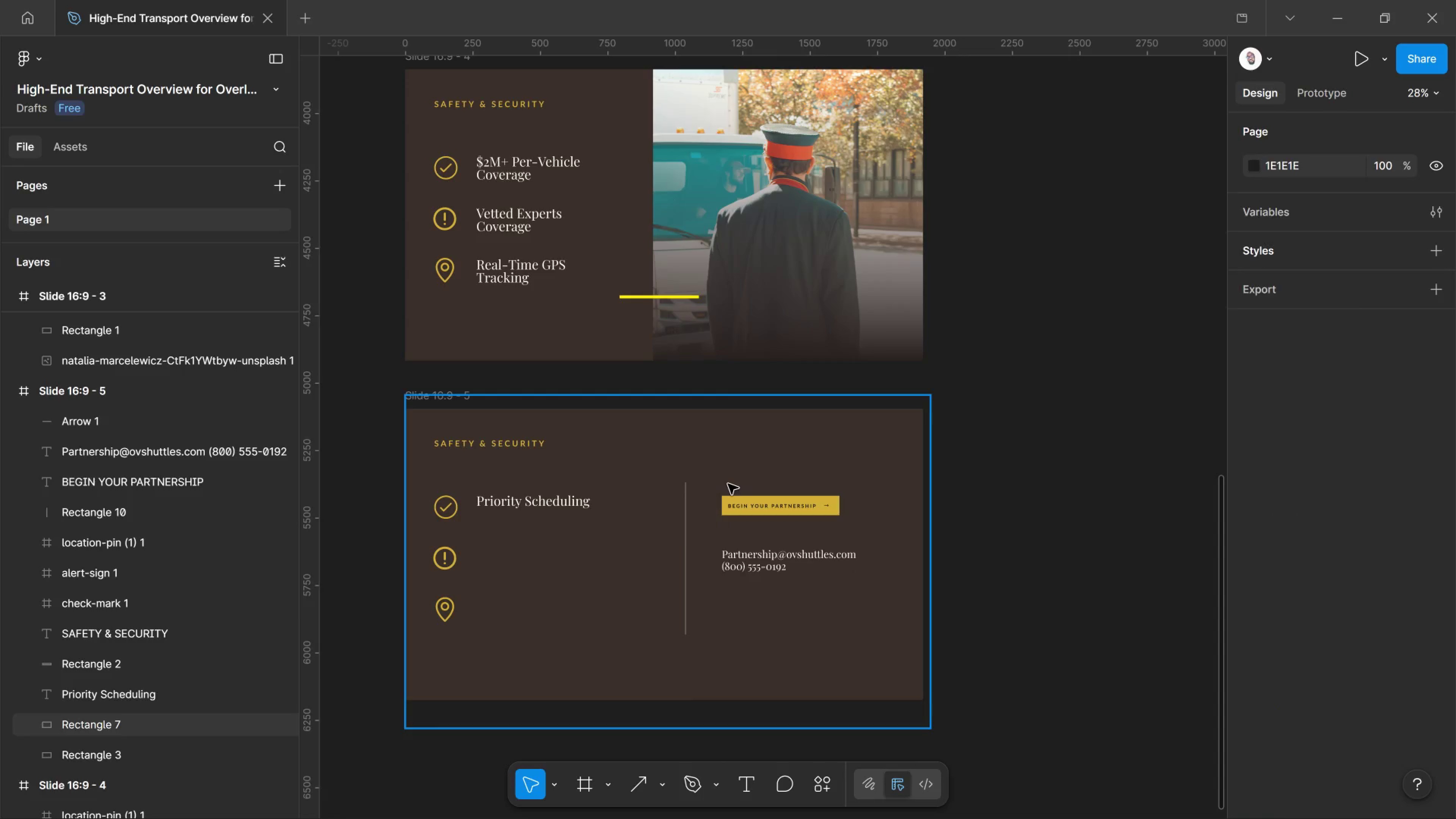 
key(Control+Z)
 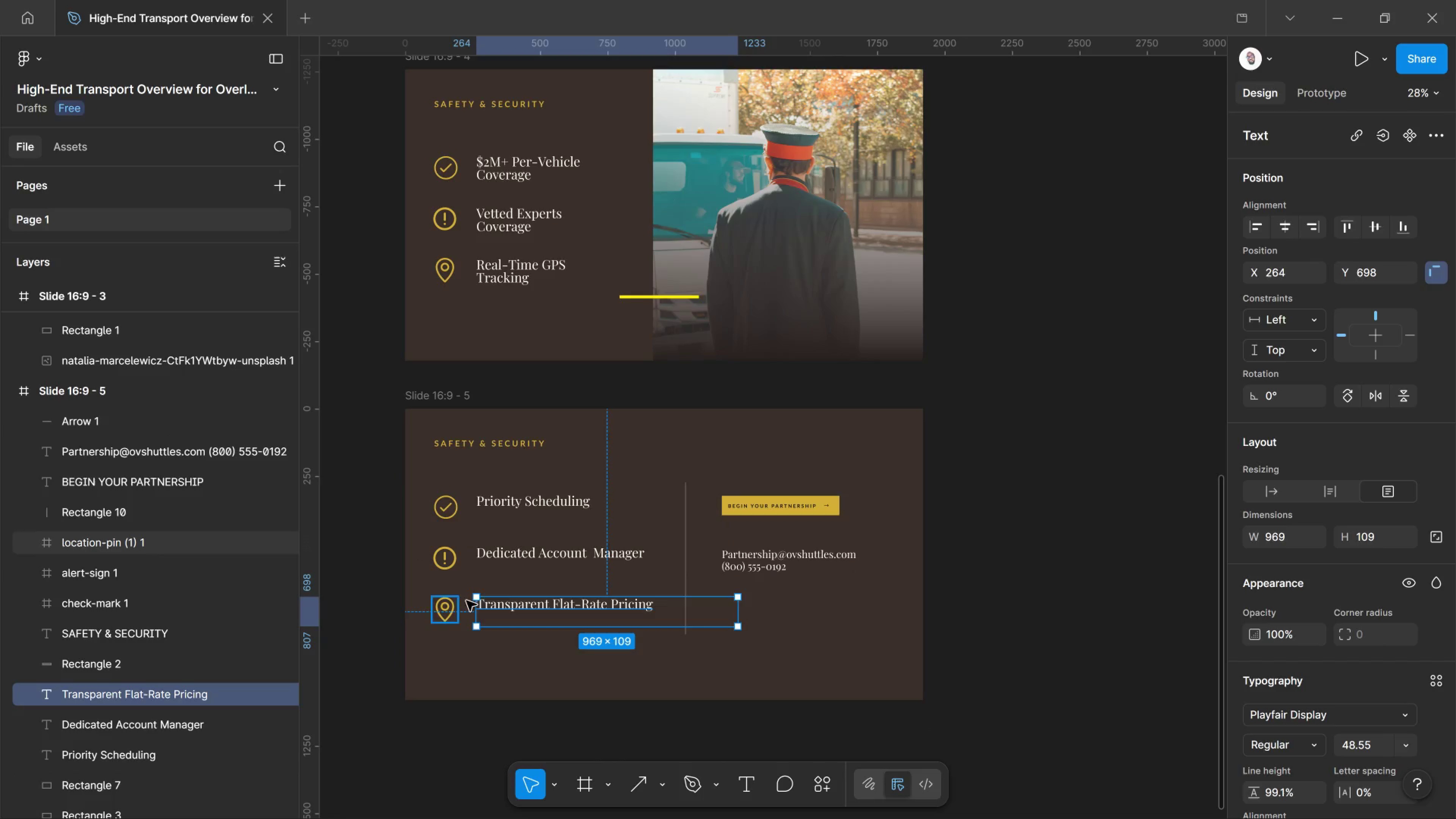 
wait(5.86)
 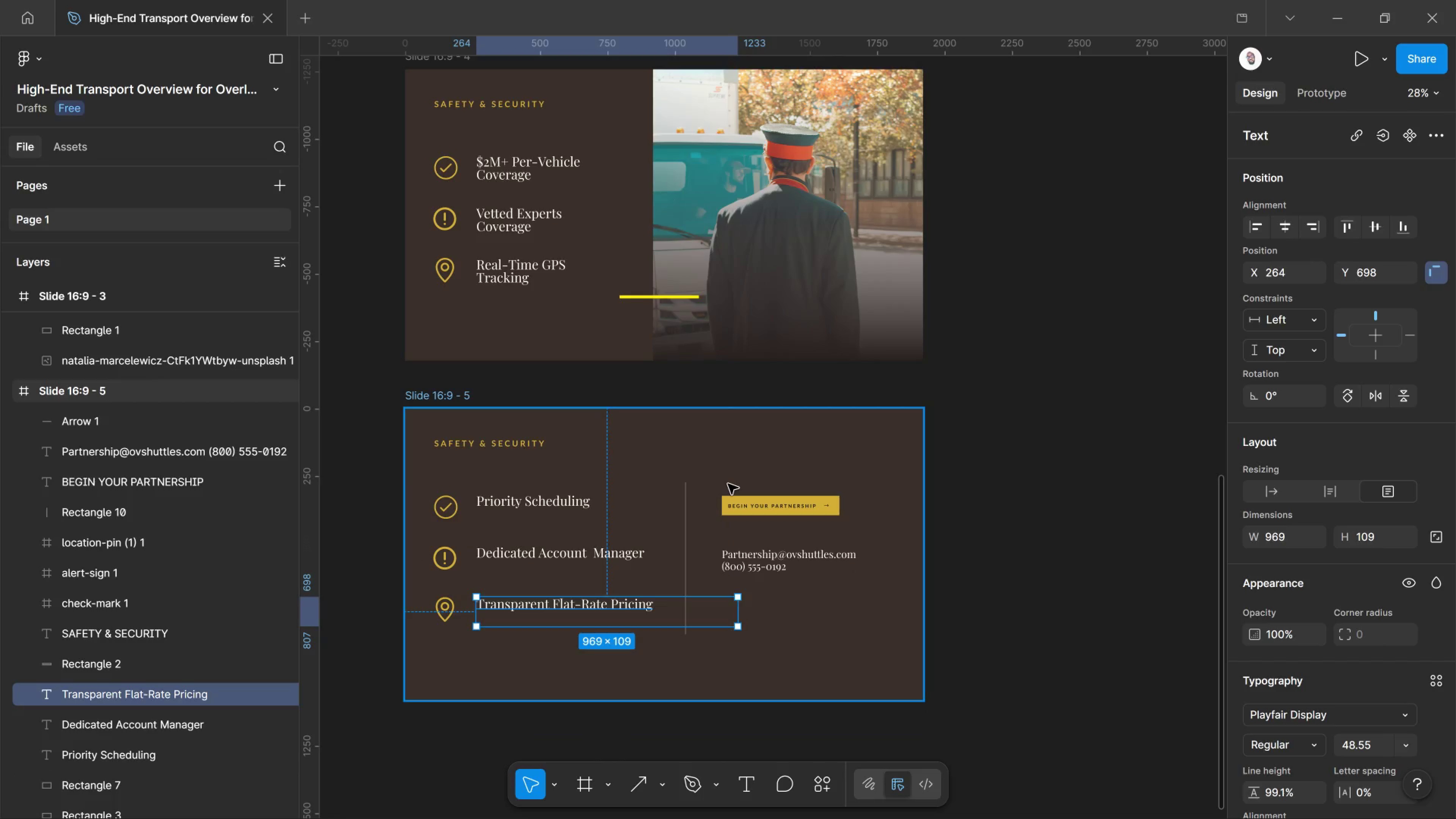 
left_click([453, 609])
 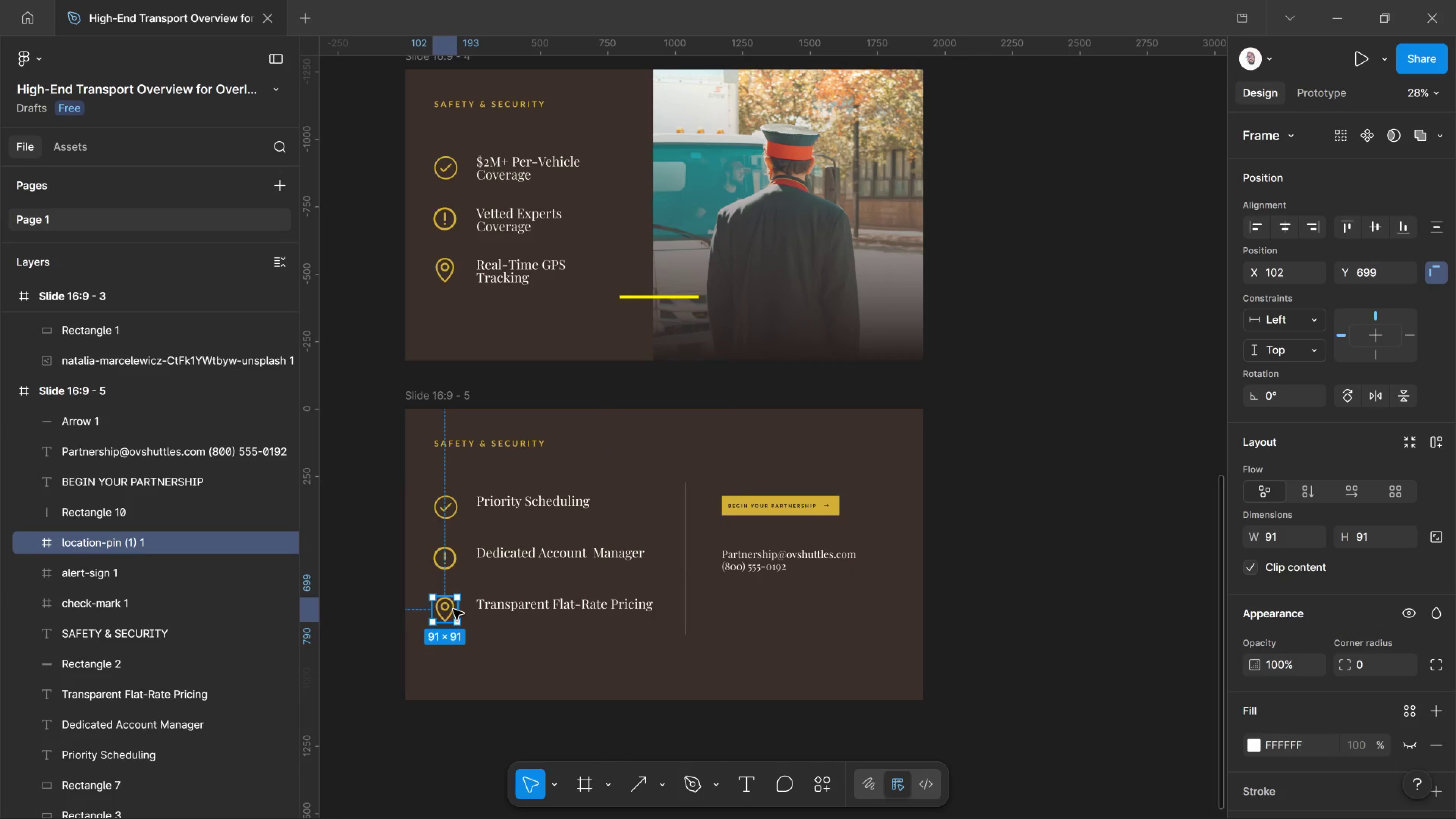 
key(Delete)
 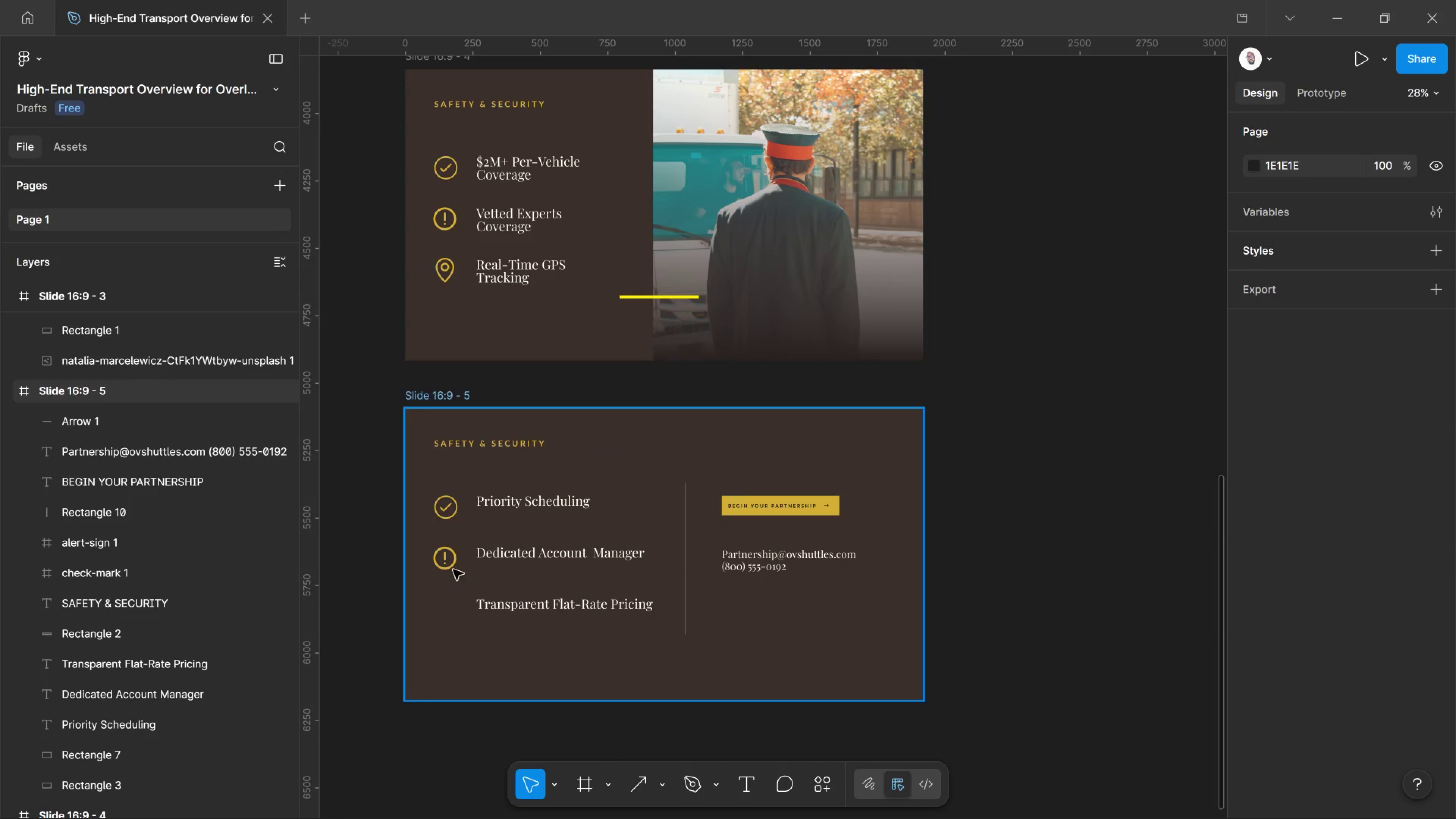 
left_click([453, 566])
 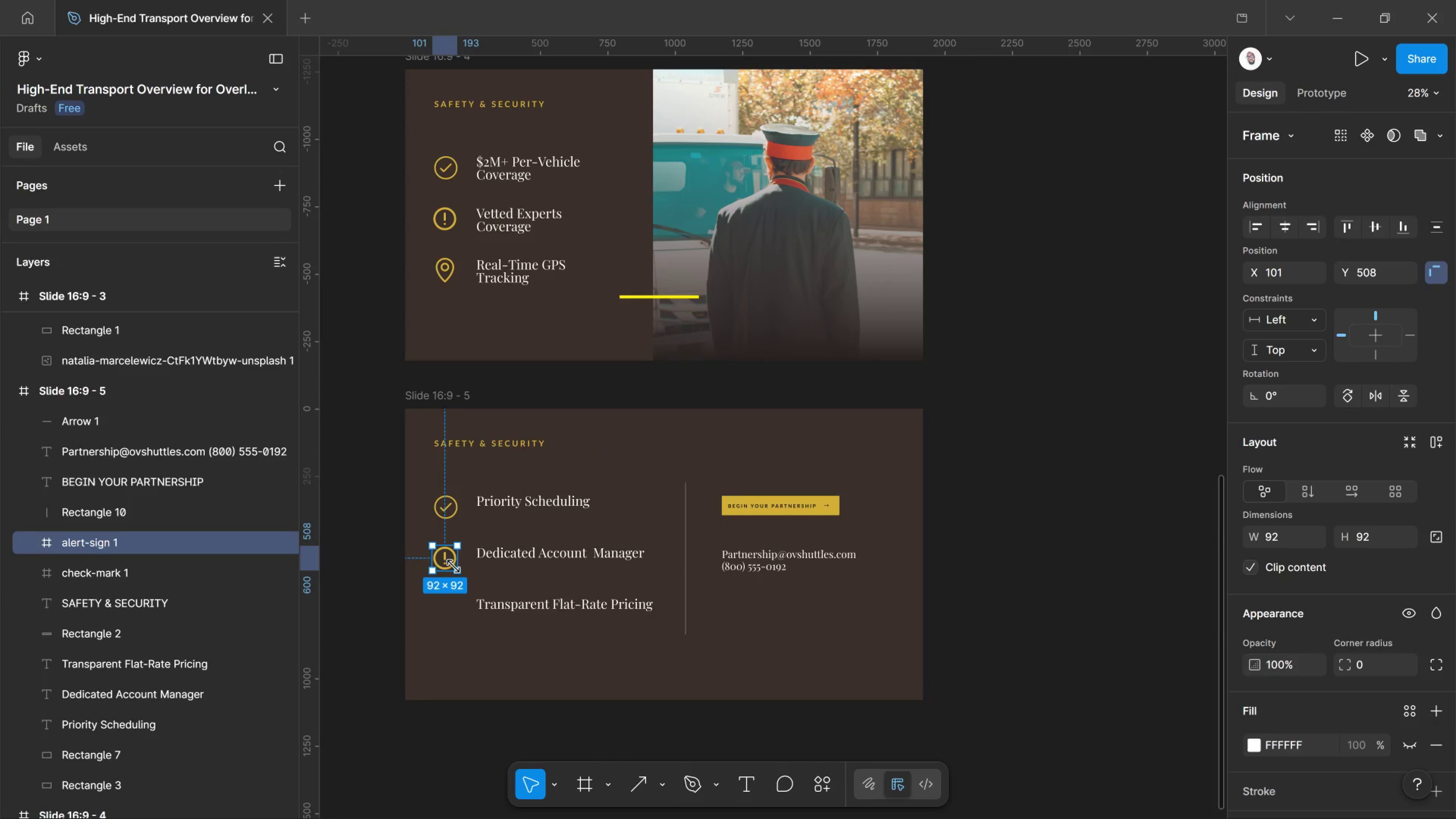 
key(Delete)
 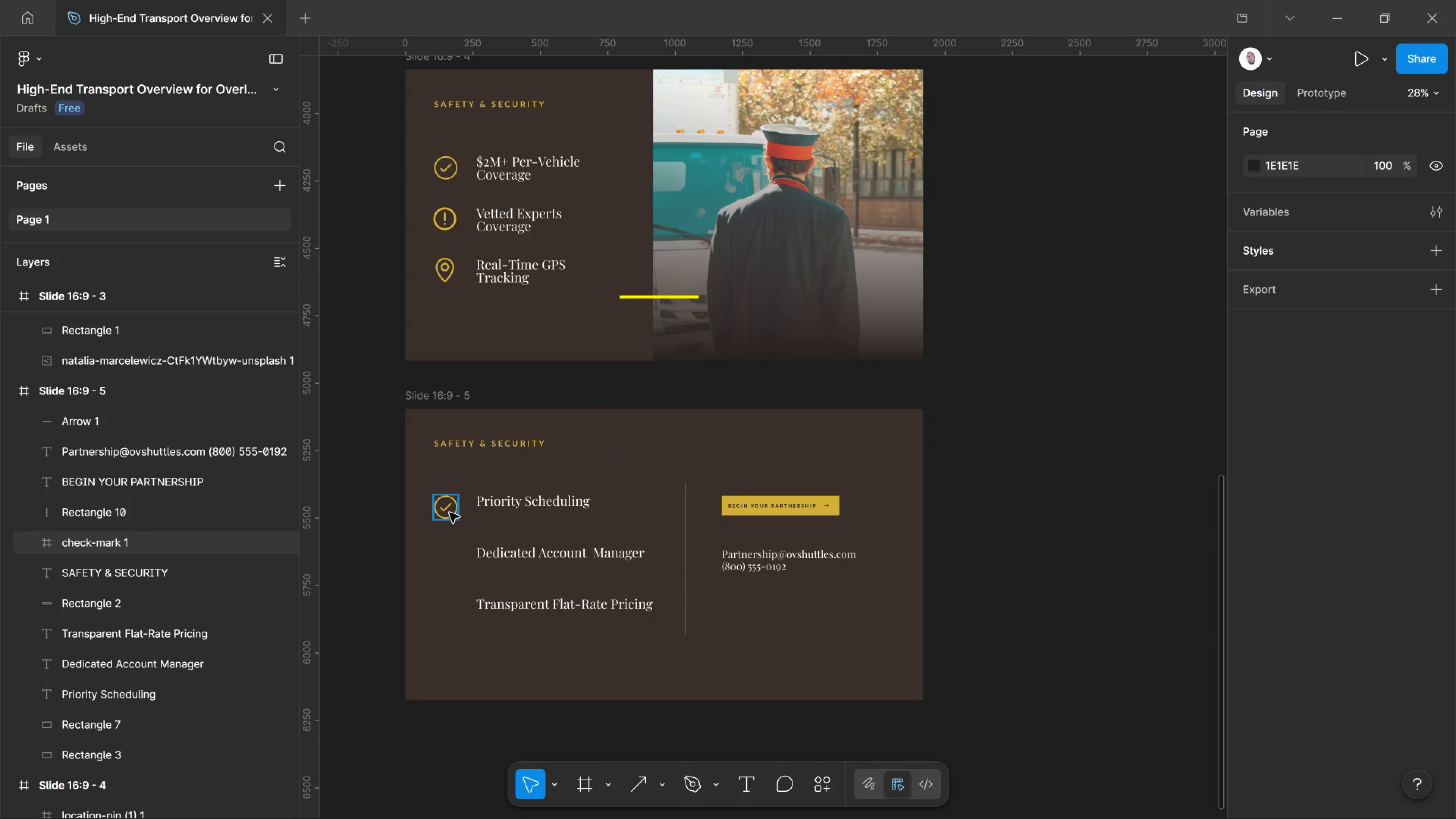 
left_click([449, 513])
 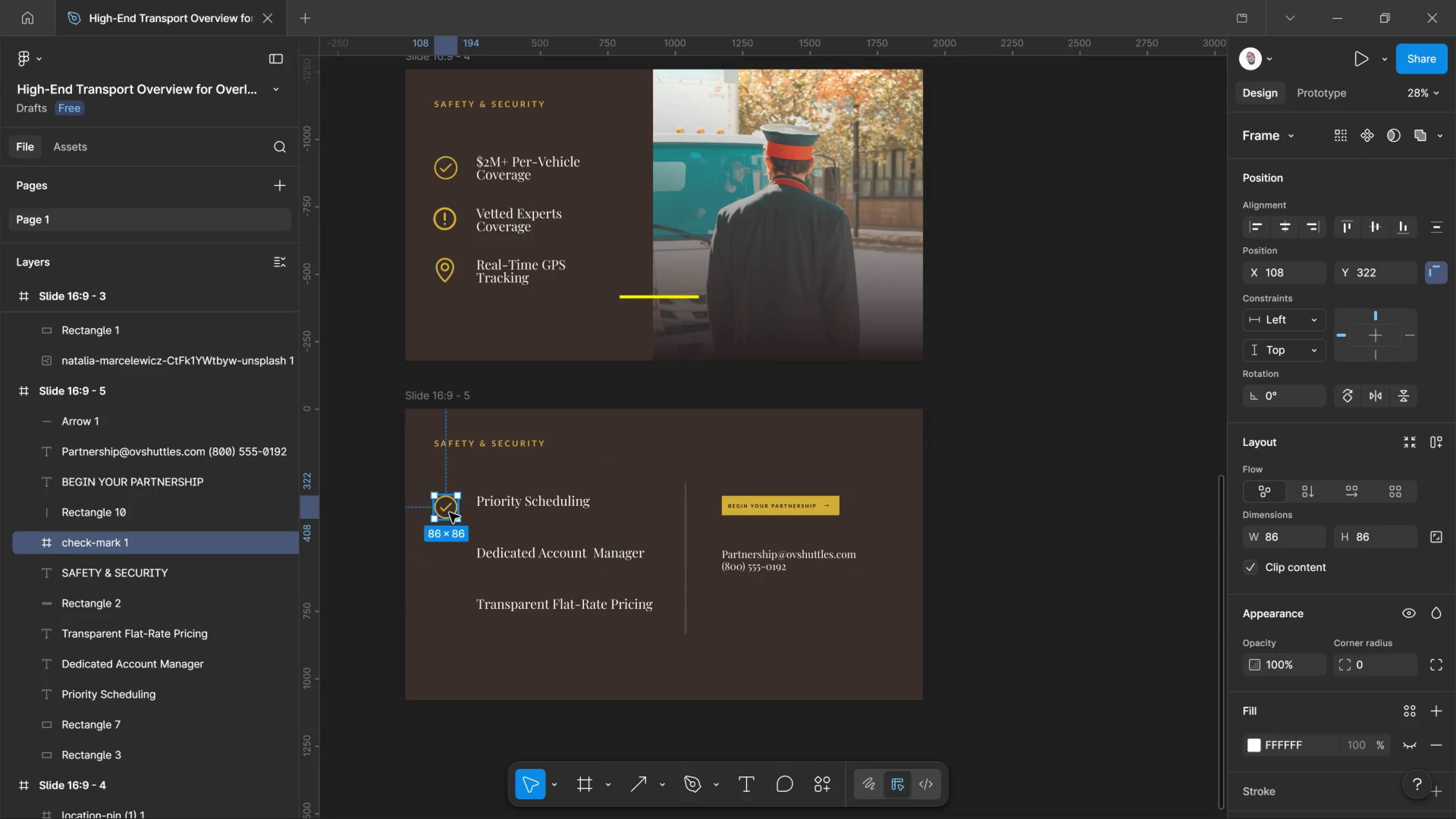 
key(Delete)
 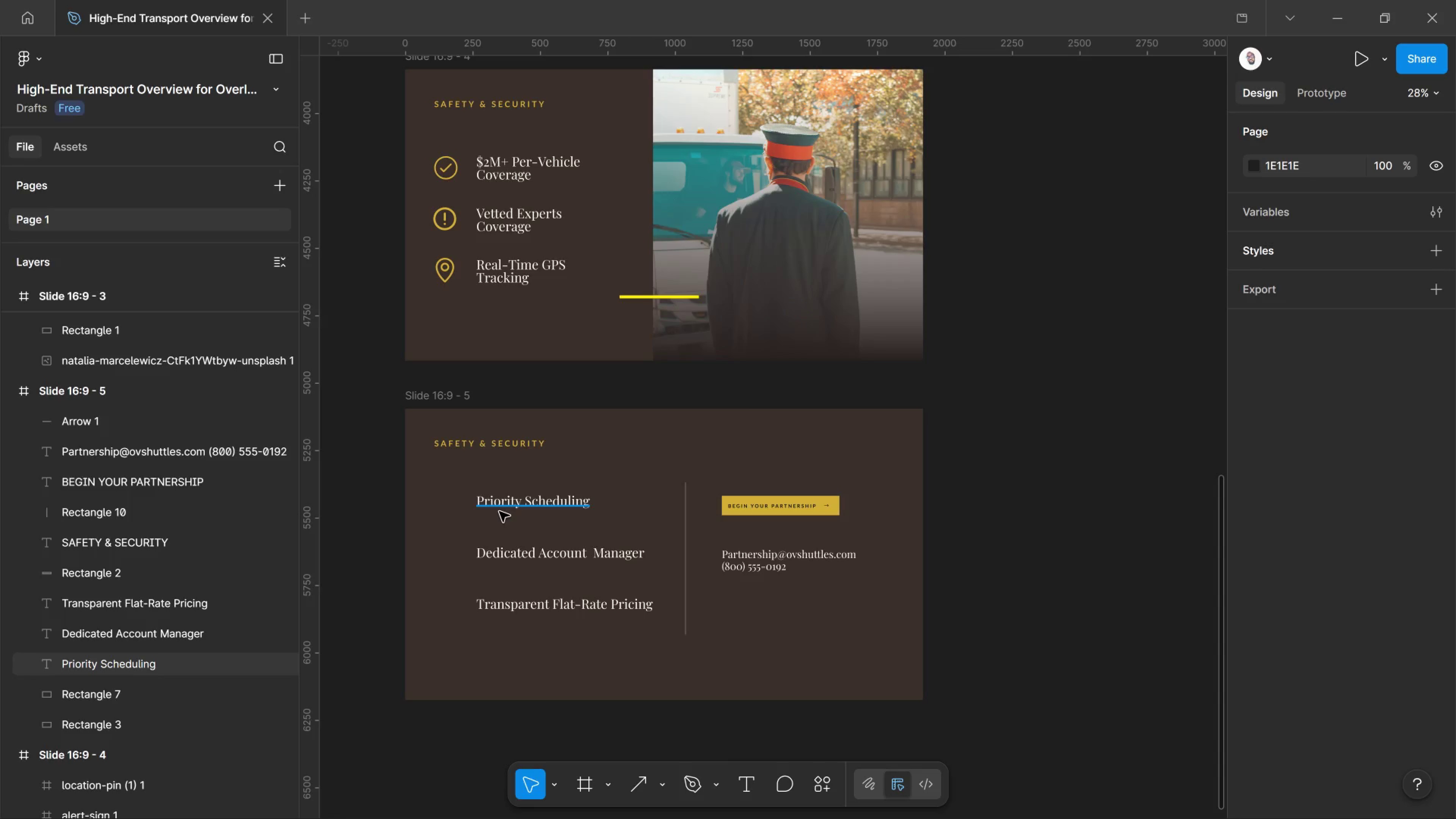 
left_click([502, 511])
 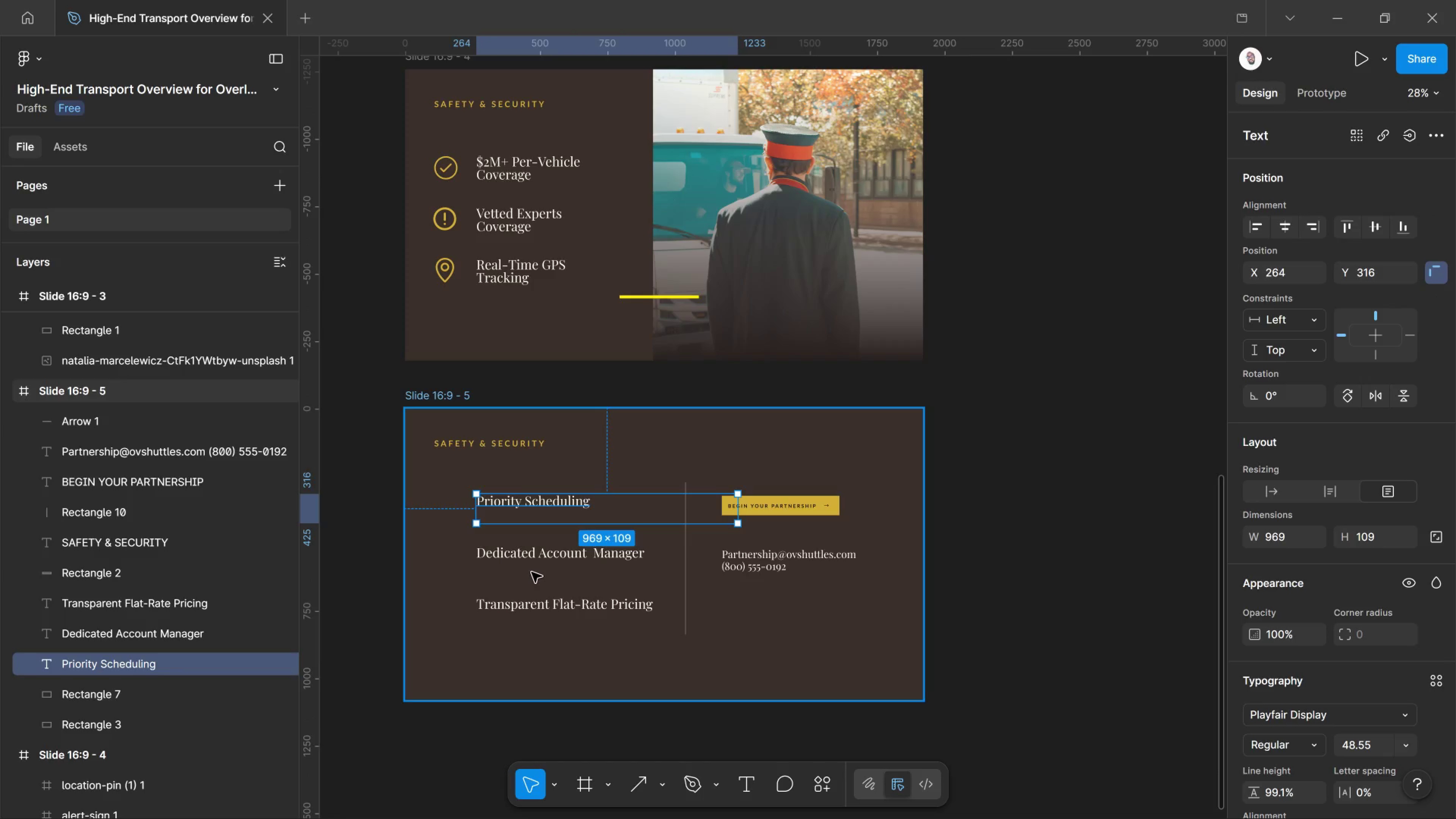 
hold_key(key=ShiftLeft, duration=1.52)
left_click([537, 559])
 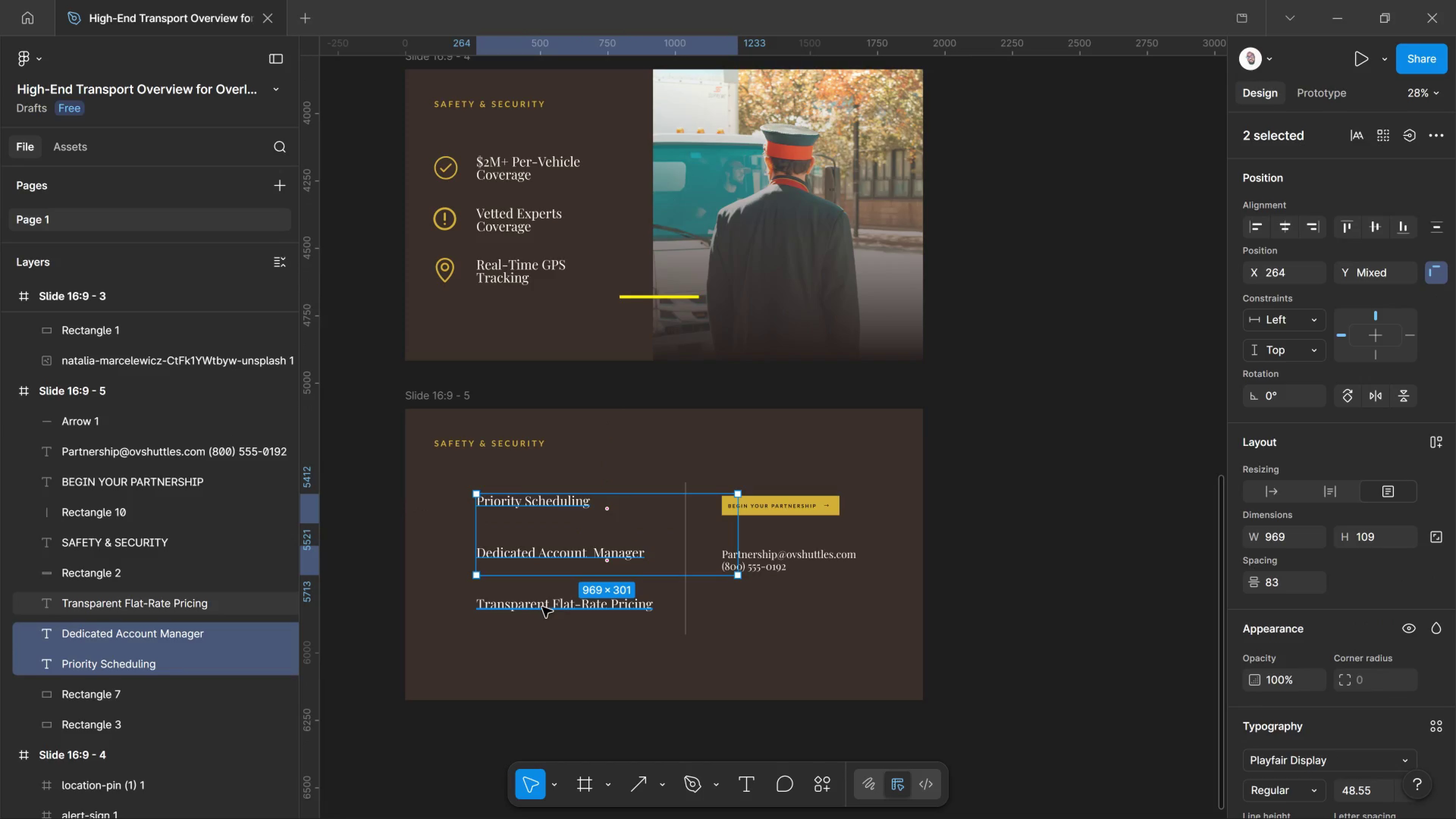 
left_click([543, 607])
 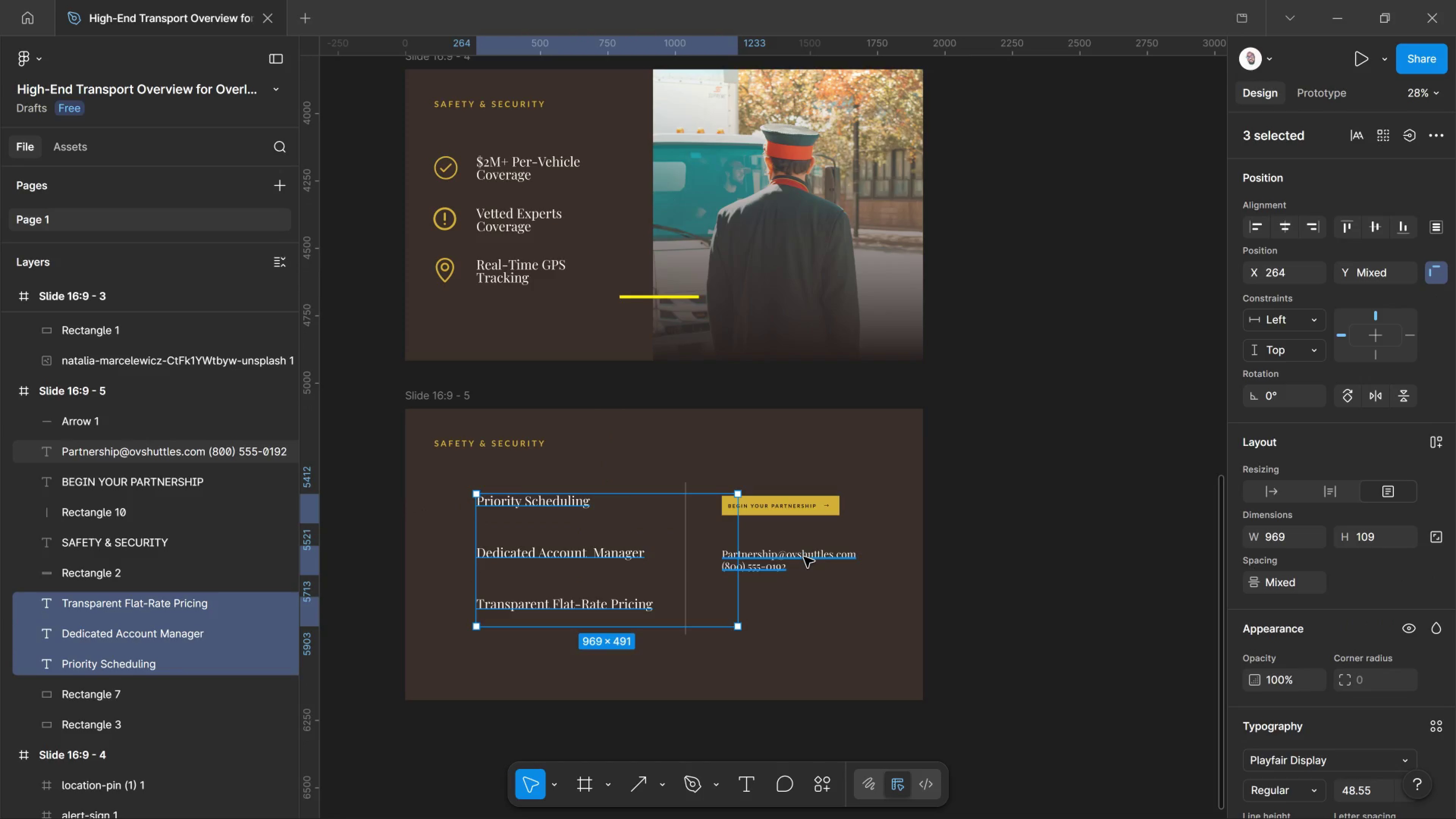 
scroll: coordinate [1428, 724], scroll_direction: down, amount: 4.0
 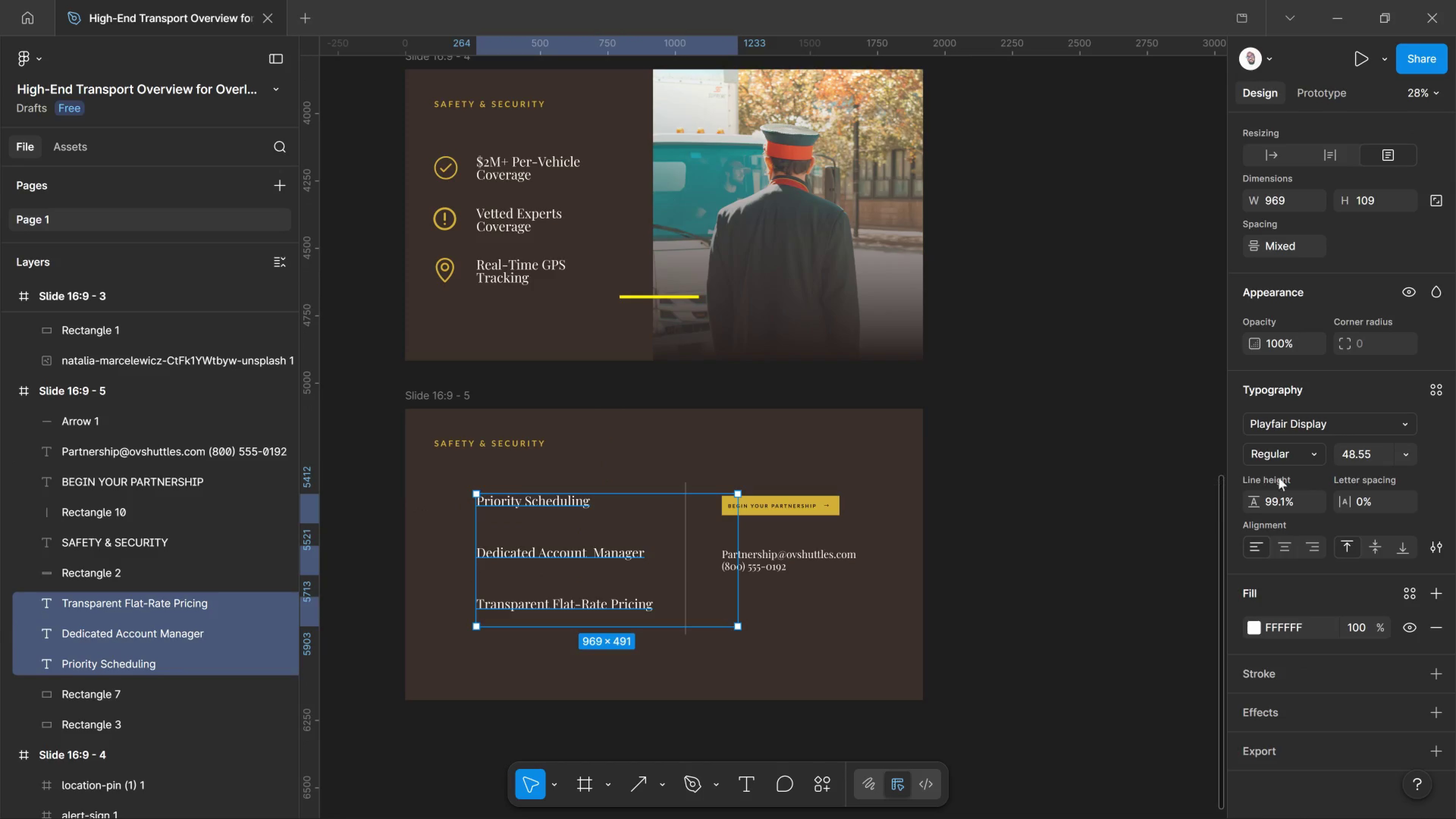 
left_click([1400, 453])
 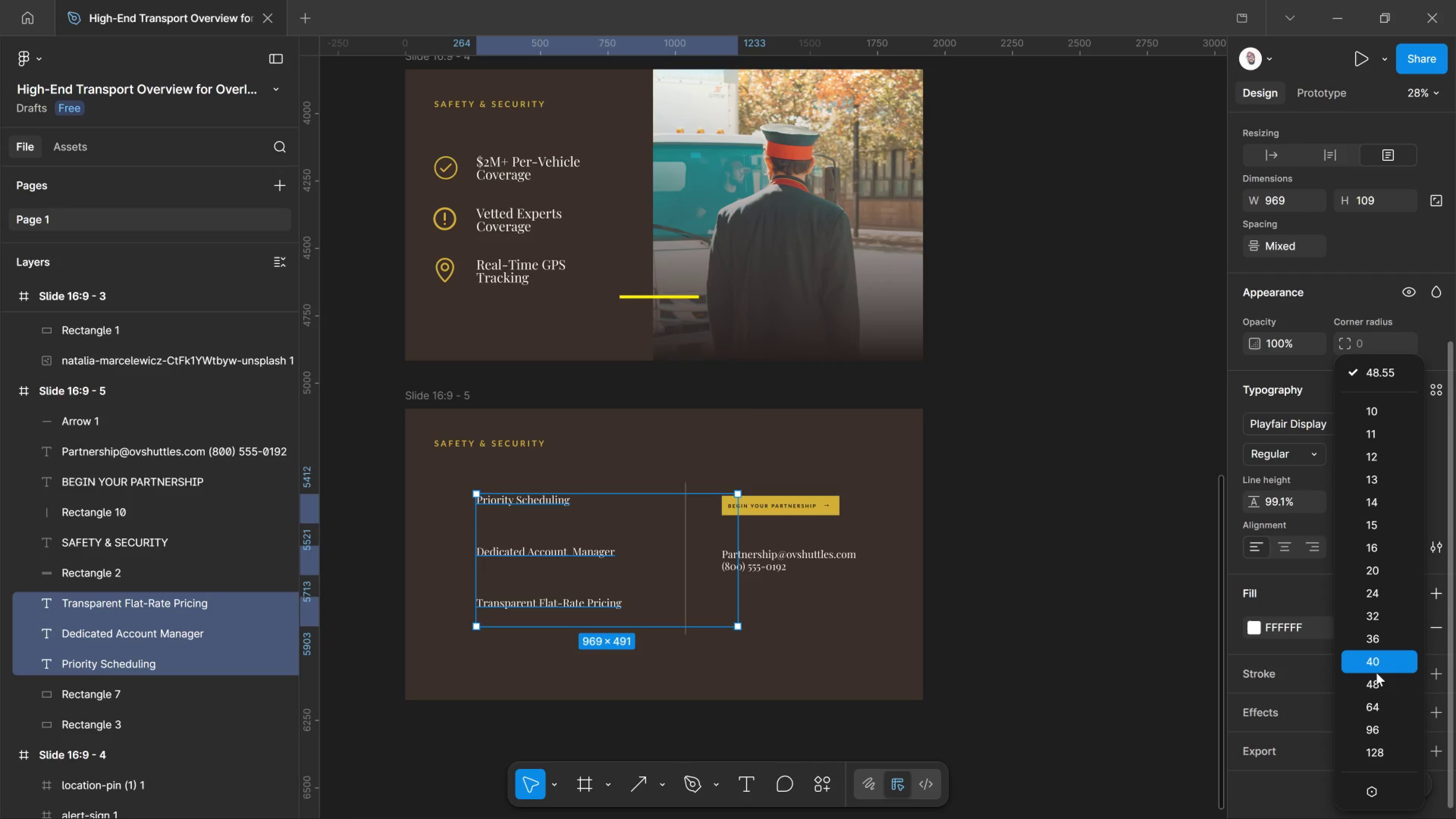 
wait(5.64)
 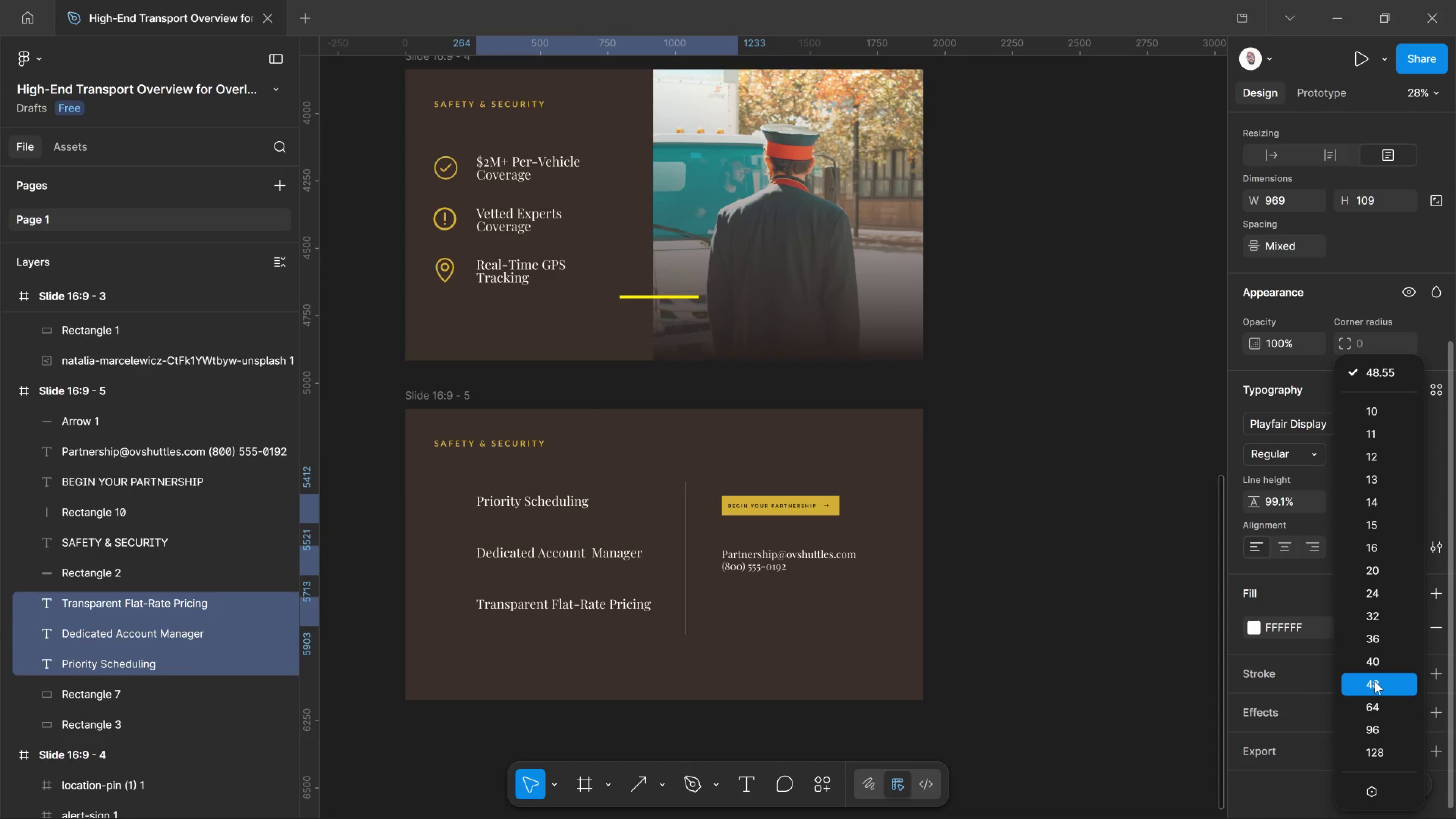 
left_click([1376, 673])
 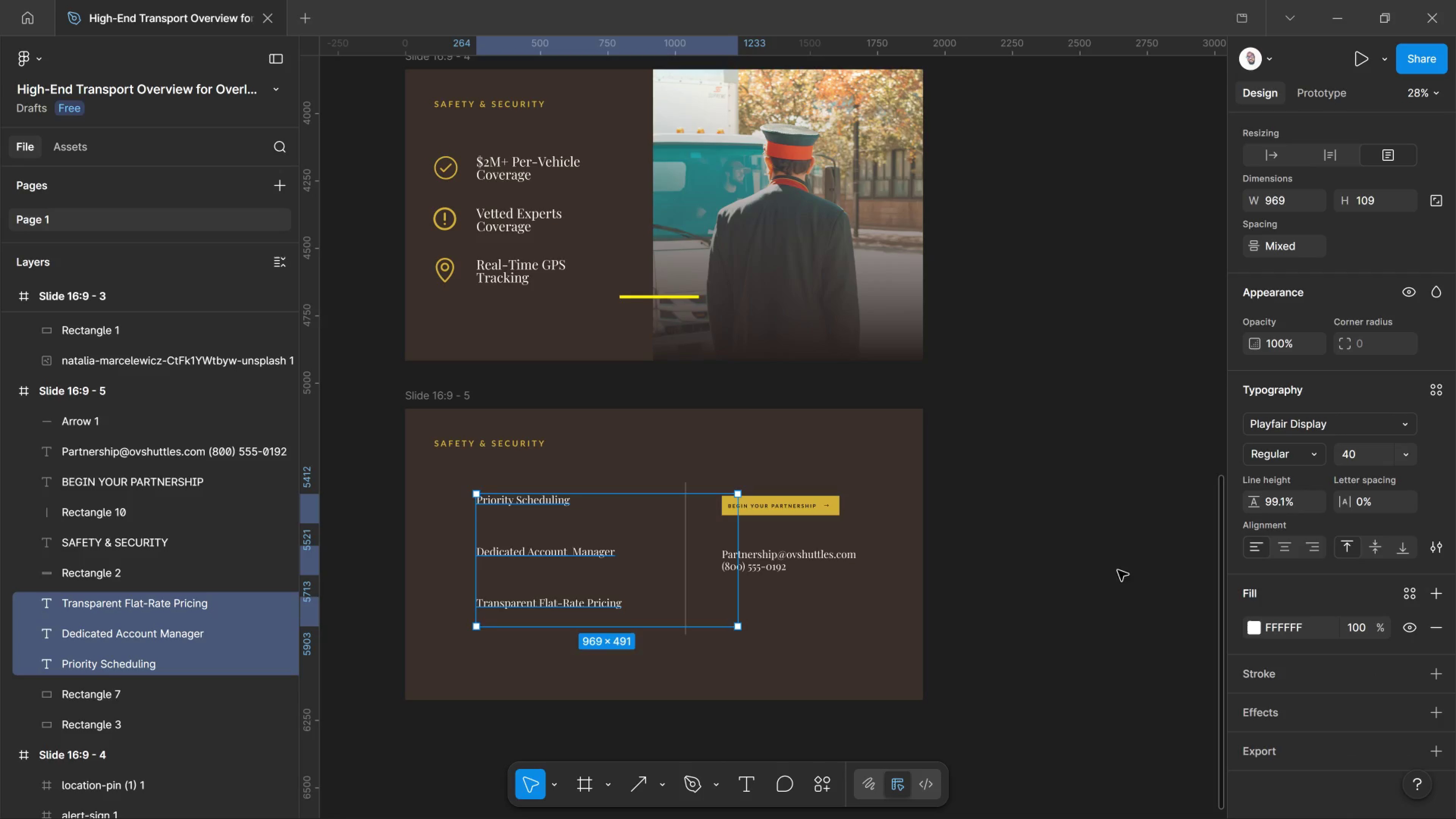 
left_click([1096, 557])
 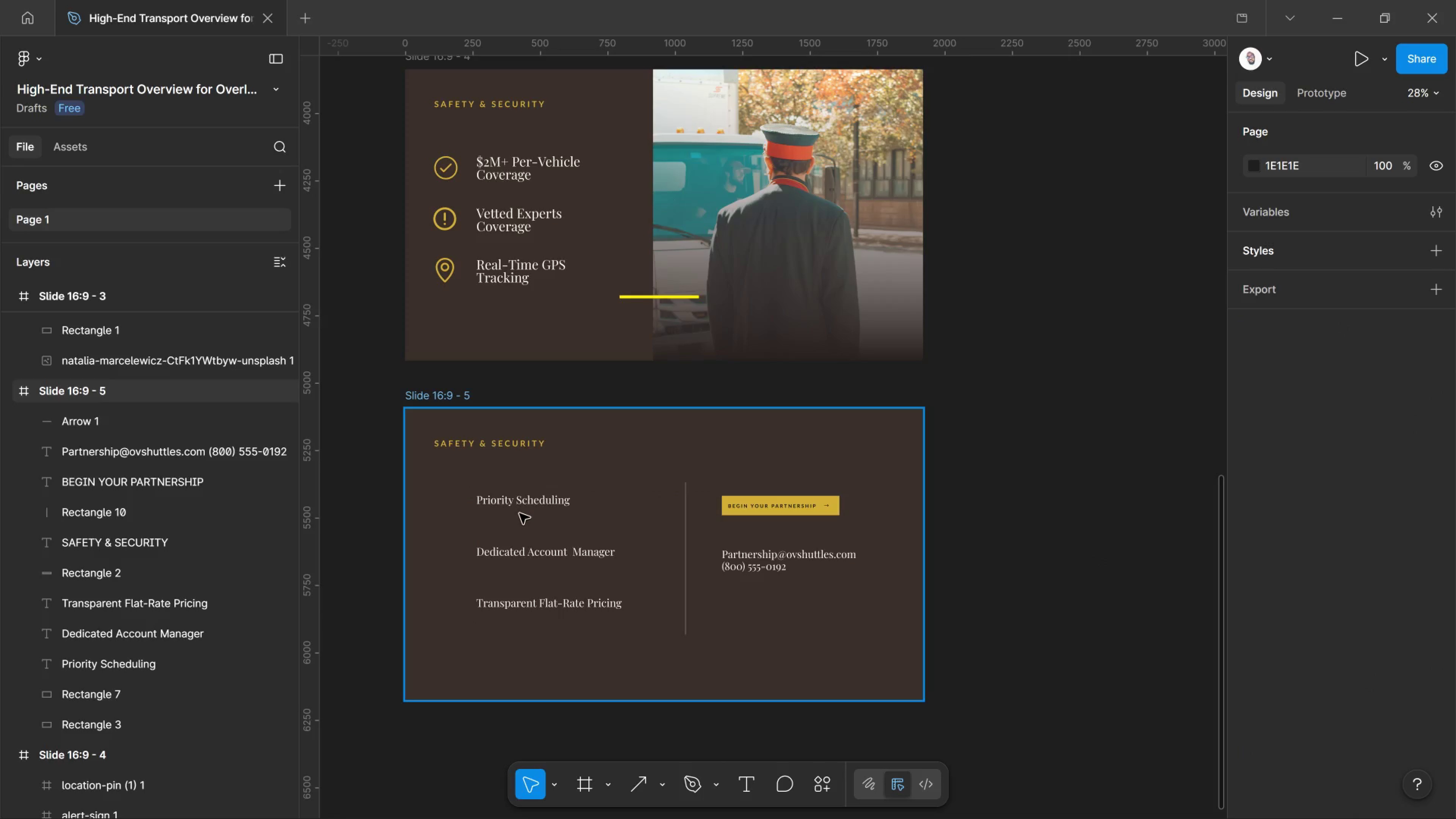 
left_click([521, 499])
 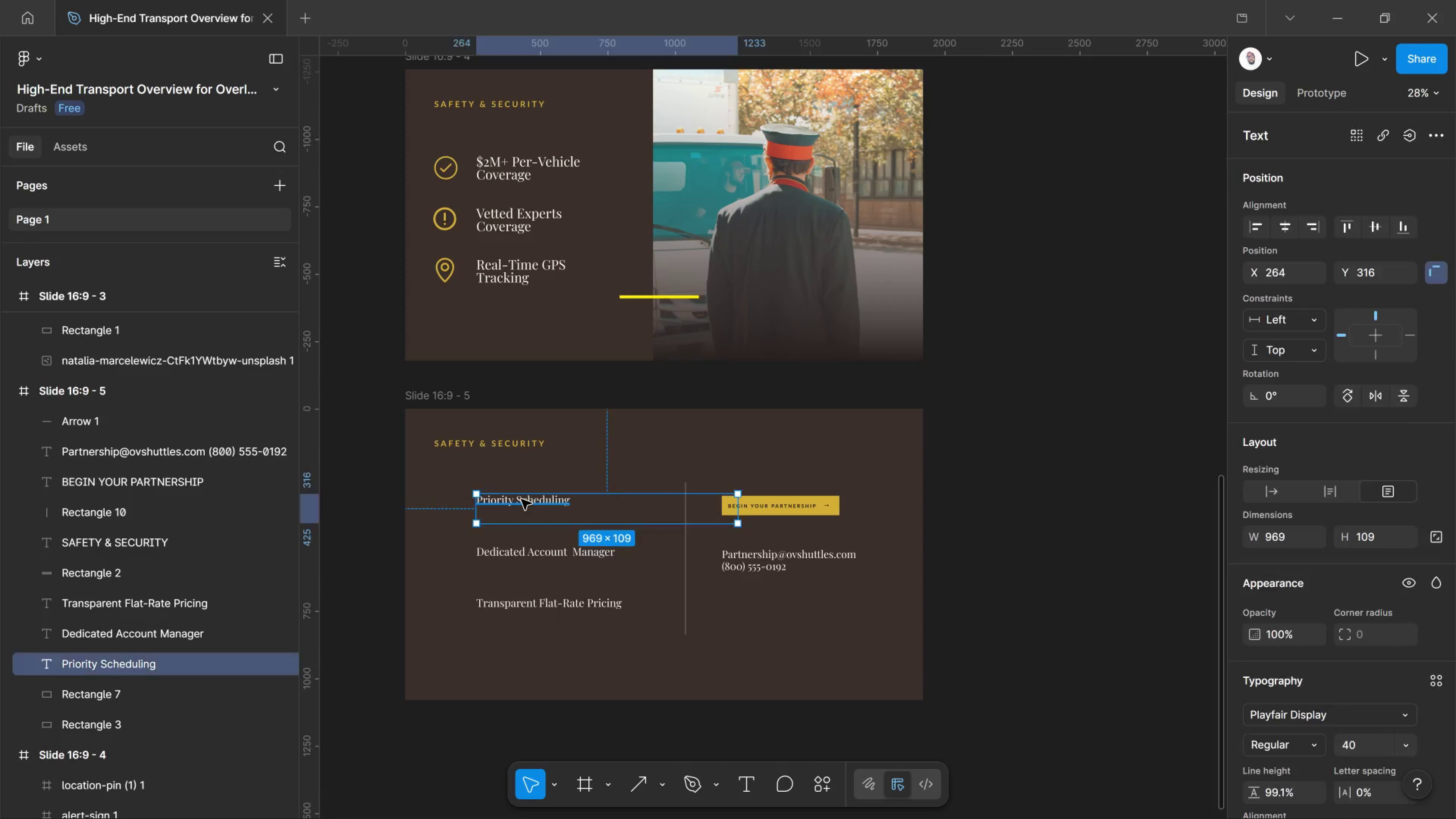 
left_click_drag(start_coordinate=[521, 499], to_coordinate=[518, 535])
 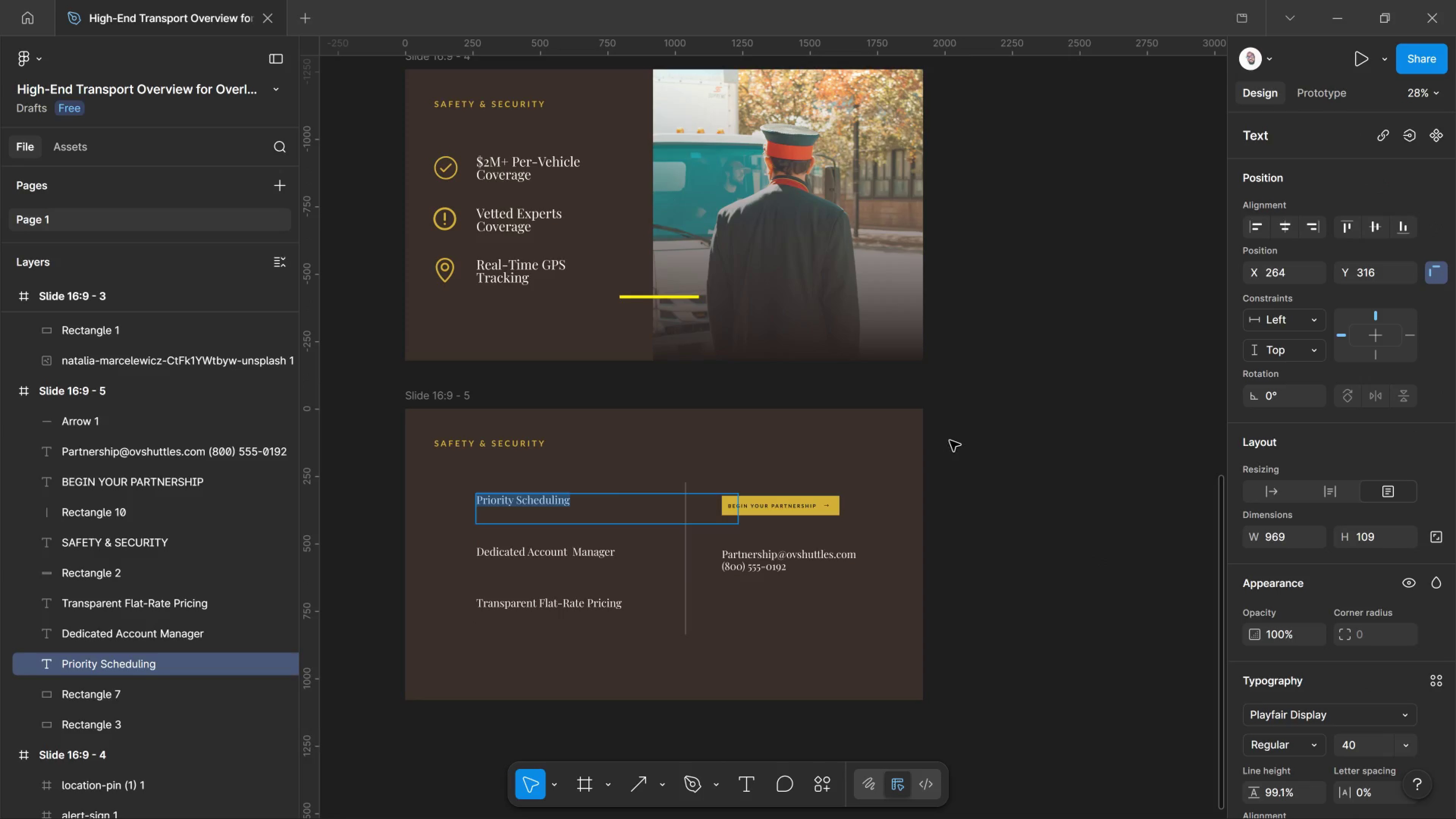 
left_click([968, 433])
 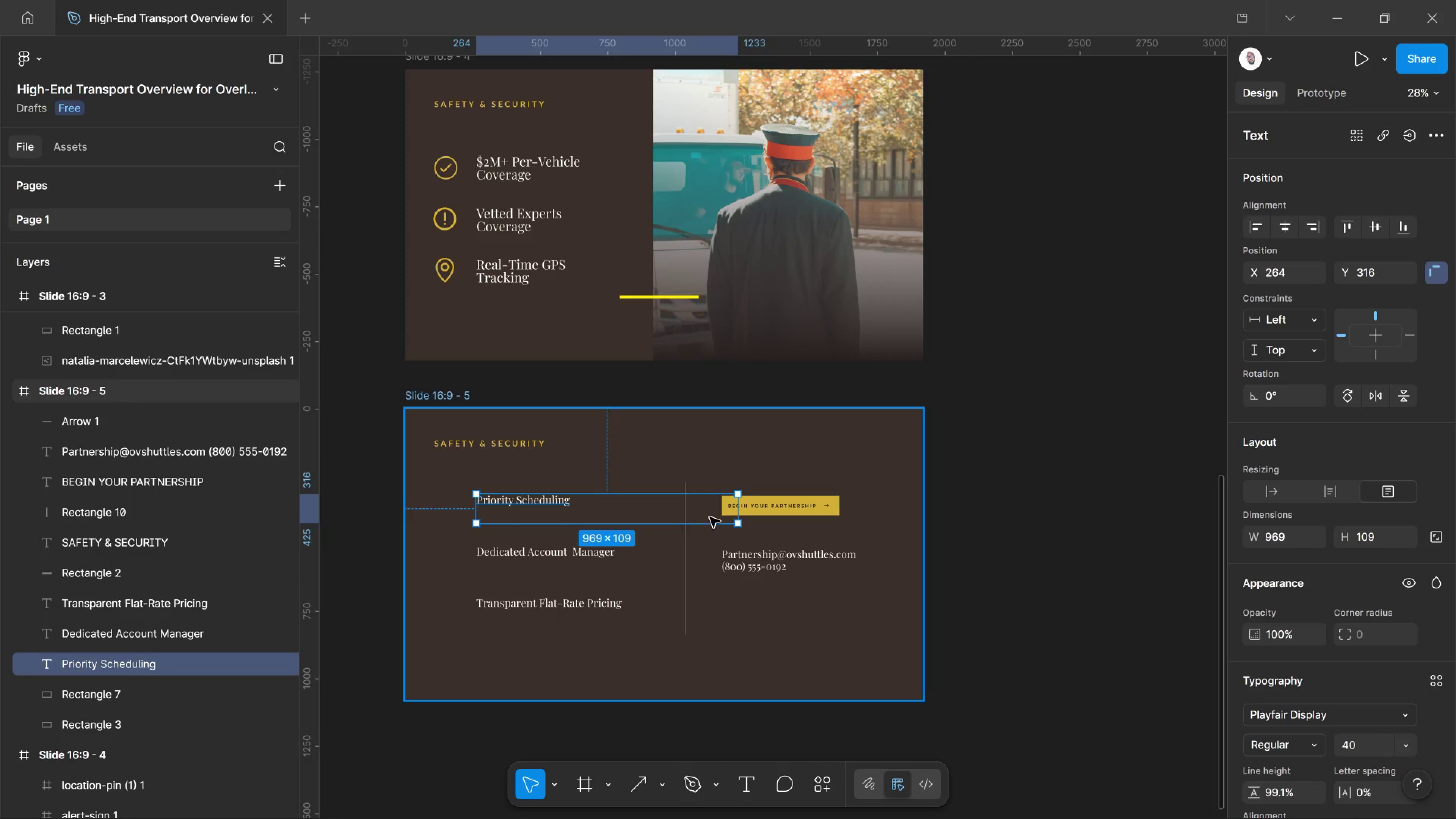 
left_click_drag(start_coordinate=[739, 502], to_coordinate=[585, 499])
 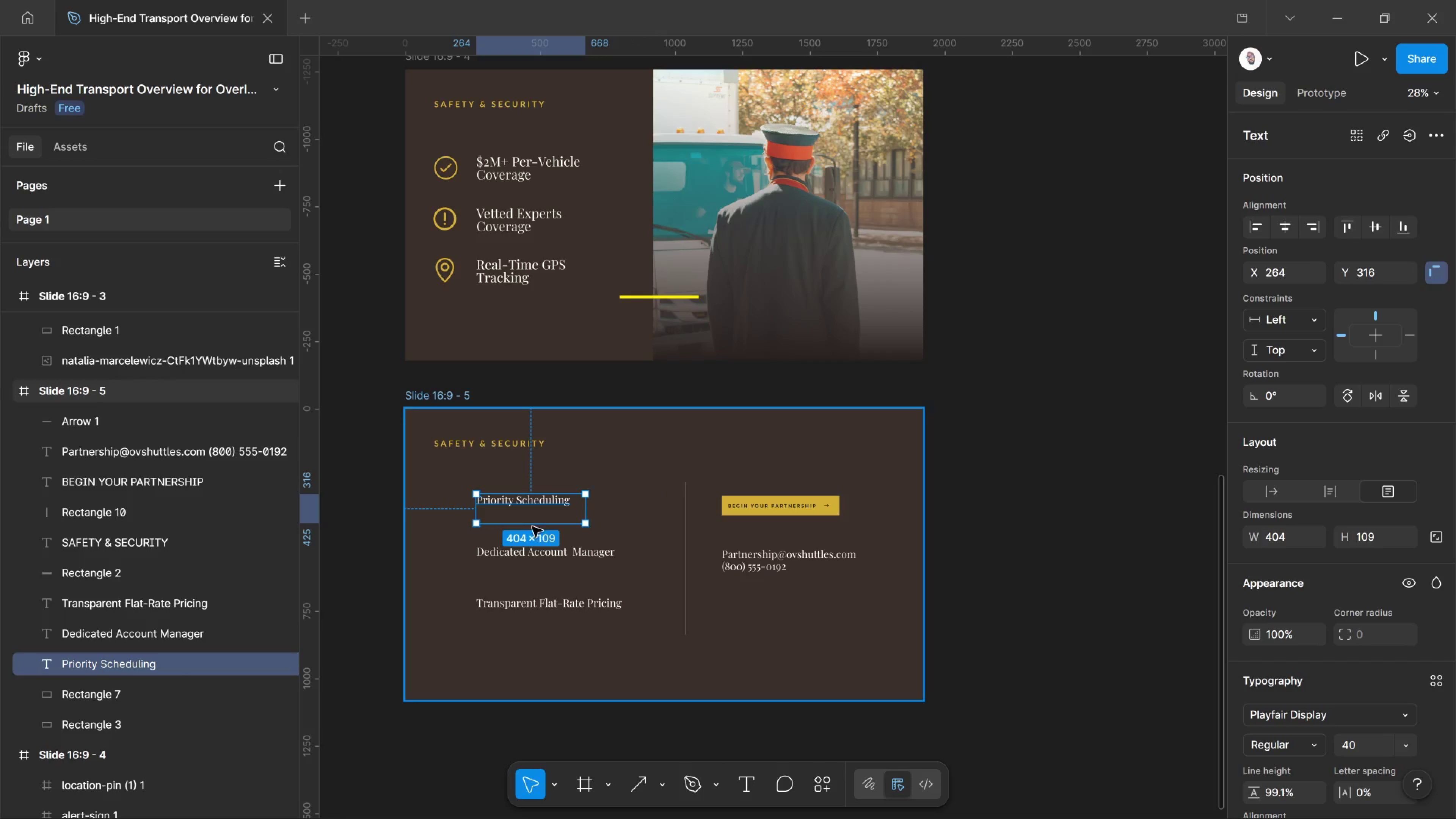 
left_click_drag(start_coordinate=[532, 525], to_coordinate=[537, 504])
 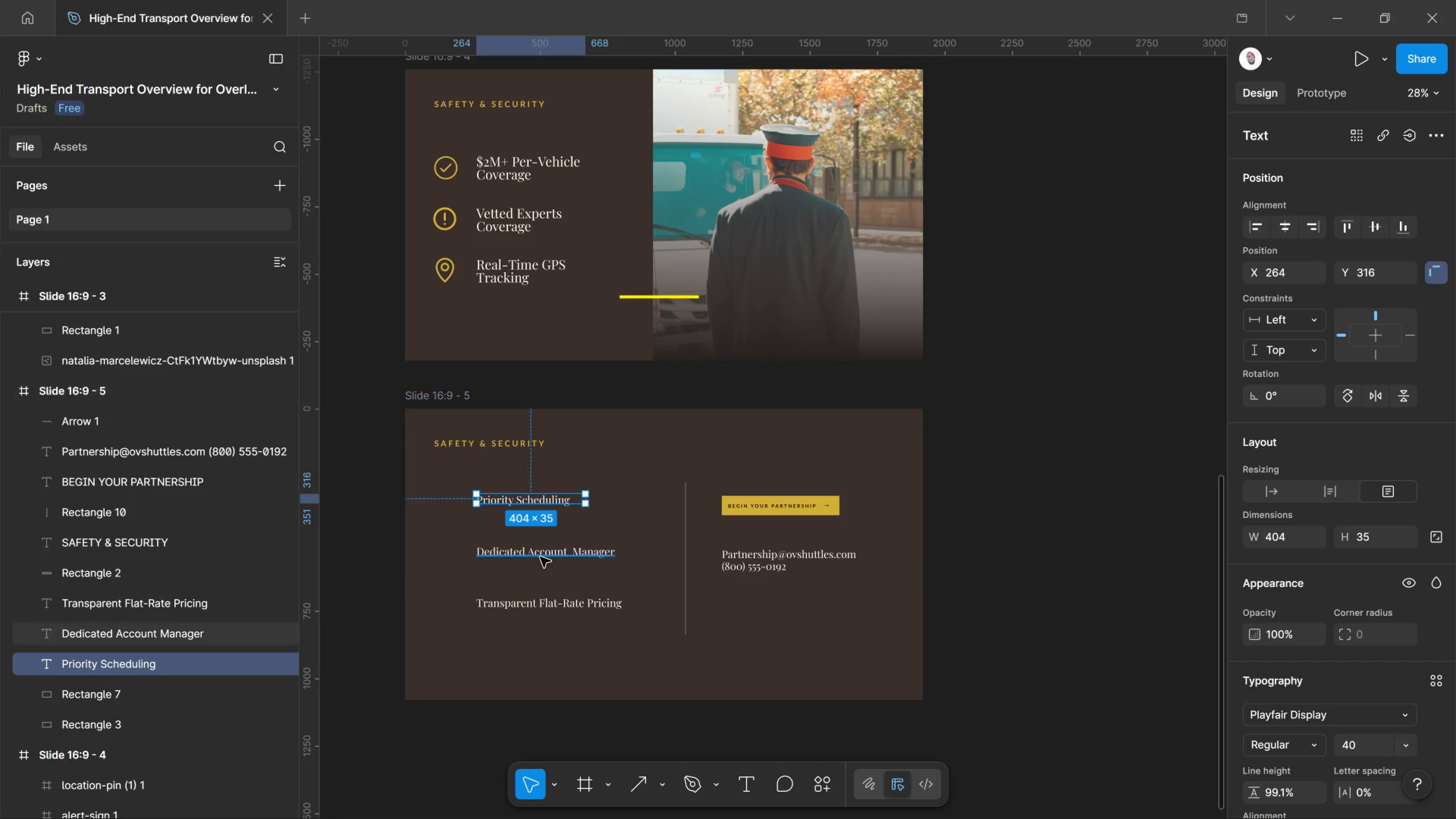 
left_click([540, 557])
 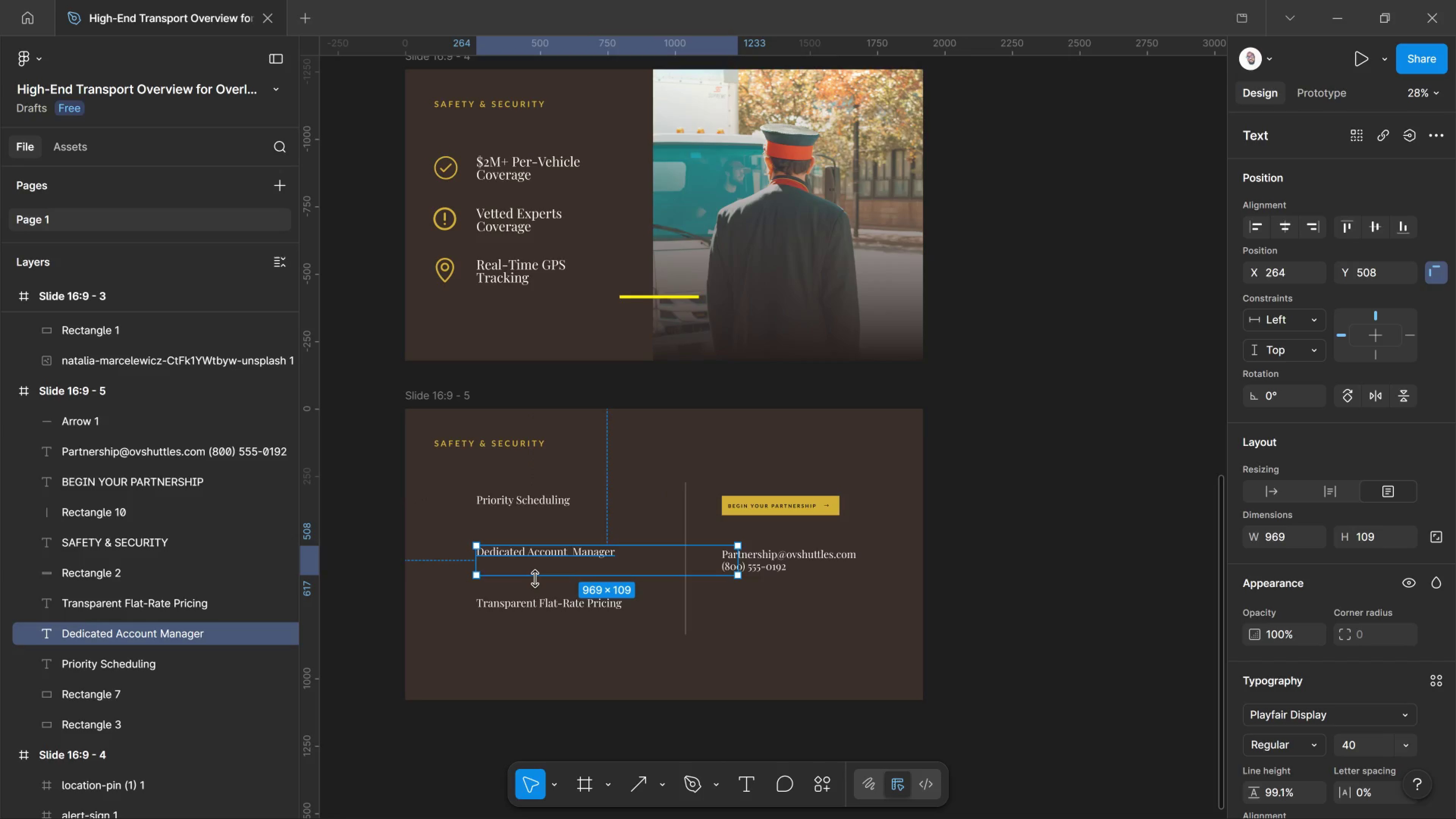 
left_click_drag(start_coordinate=[535, 579], to_coordinate=[536, 560])
 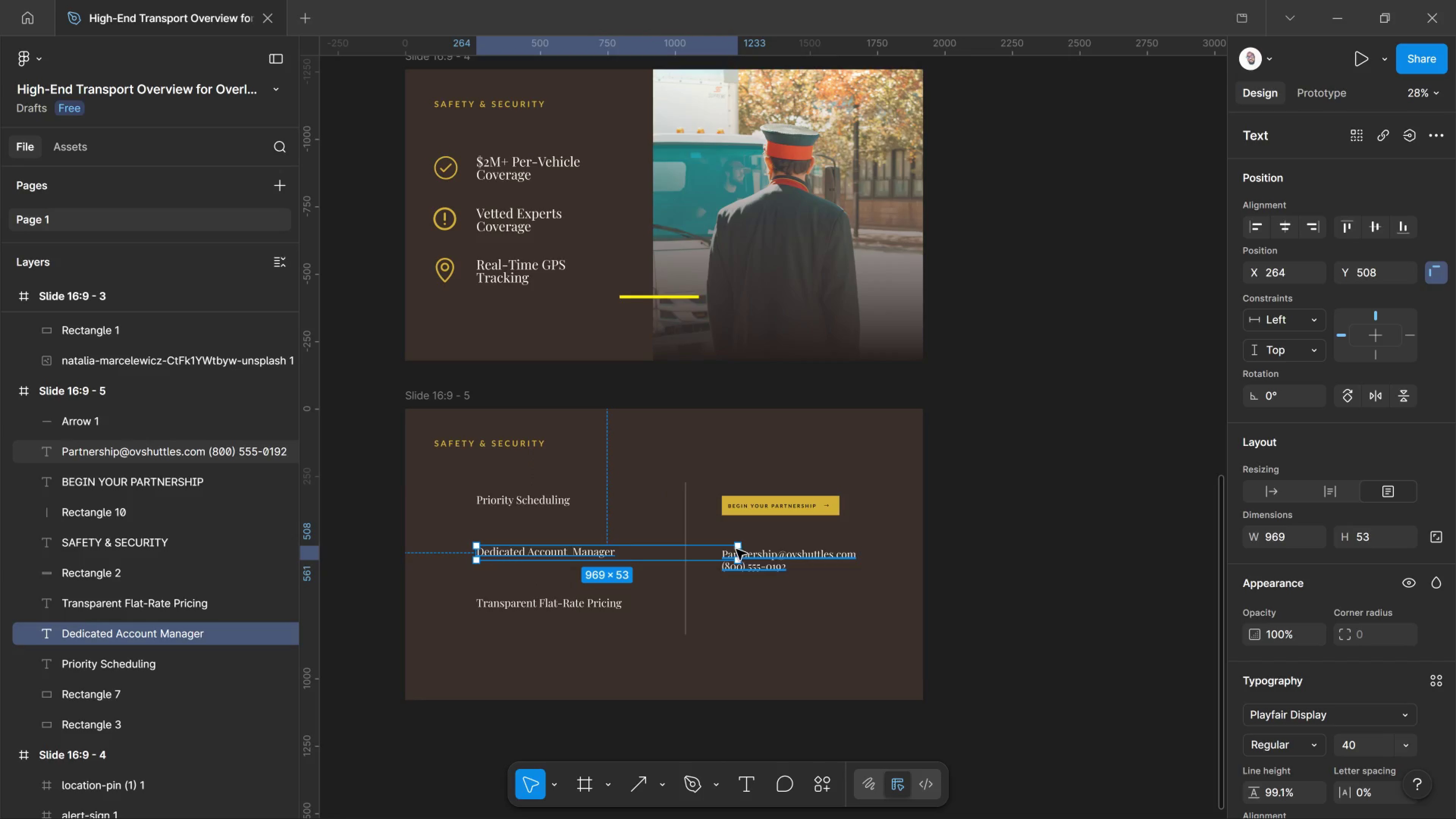 
left_click_drag(start_coordinate=[740, 551], to_coordinate=[625, 556])
 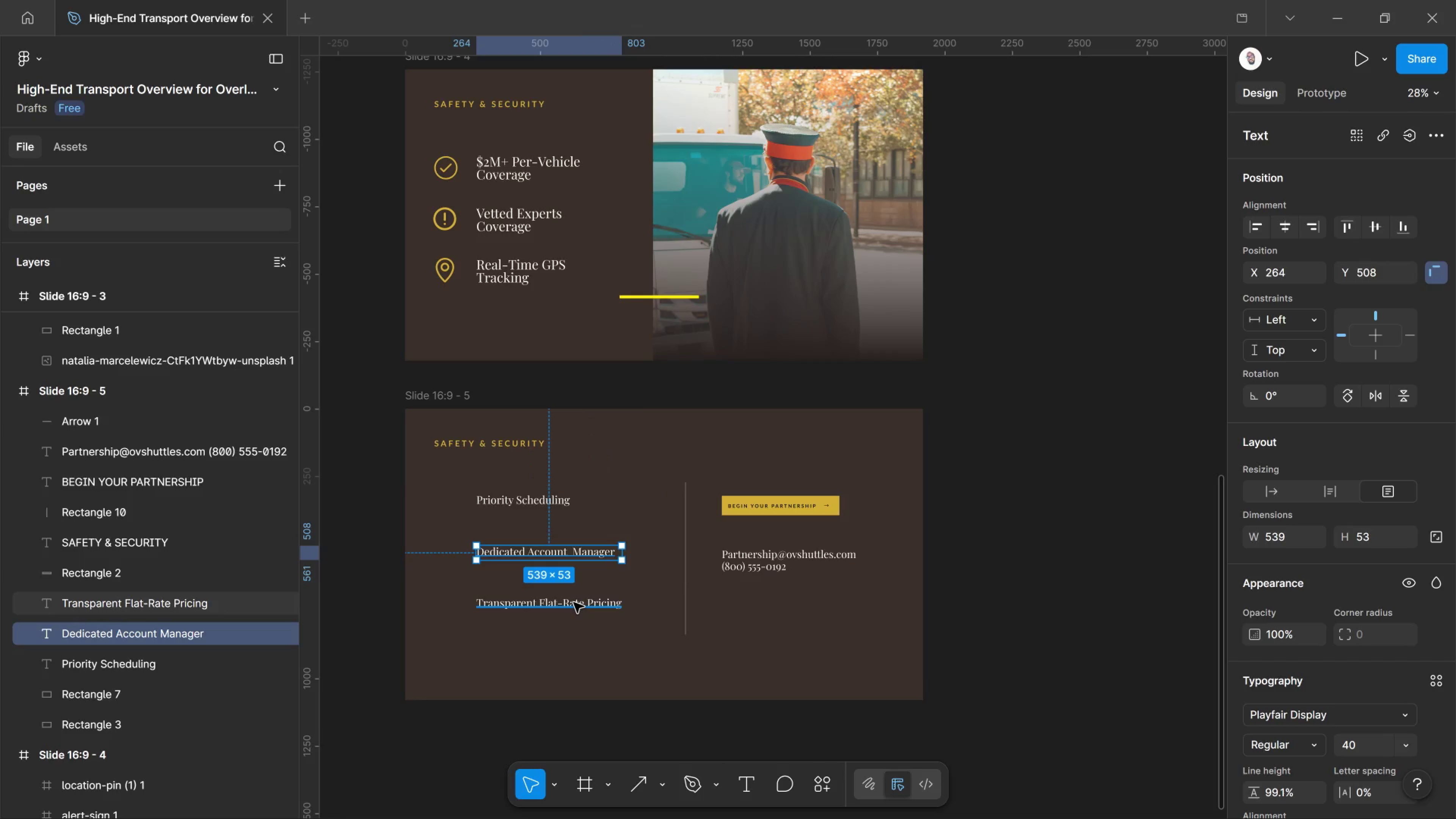 
left_click([574, 602])
 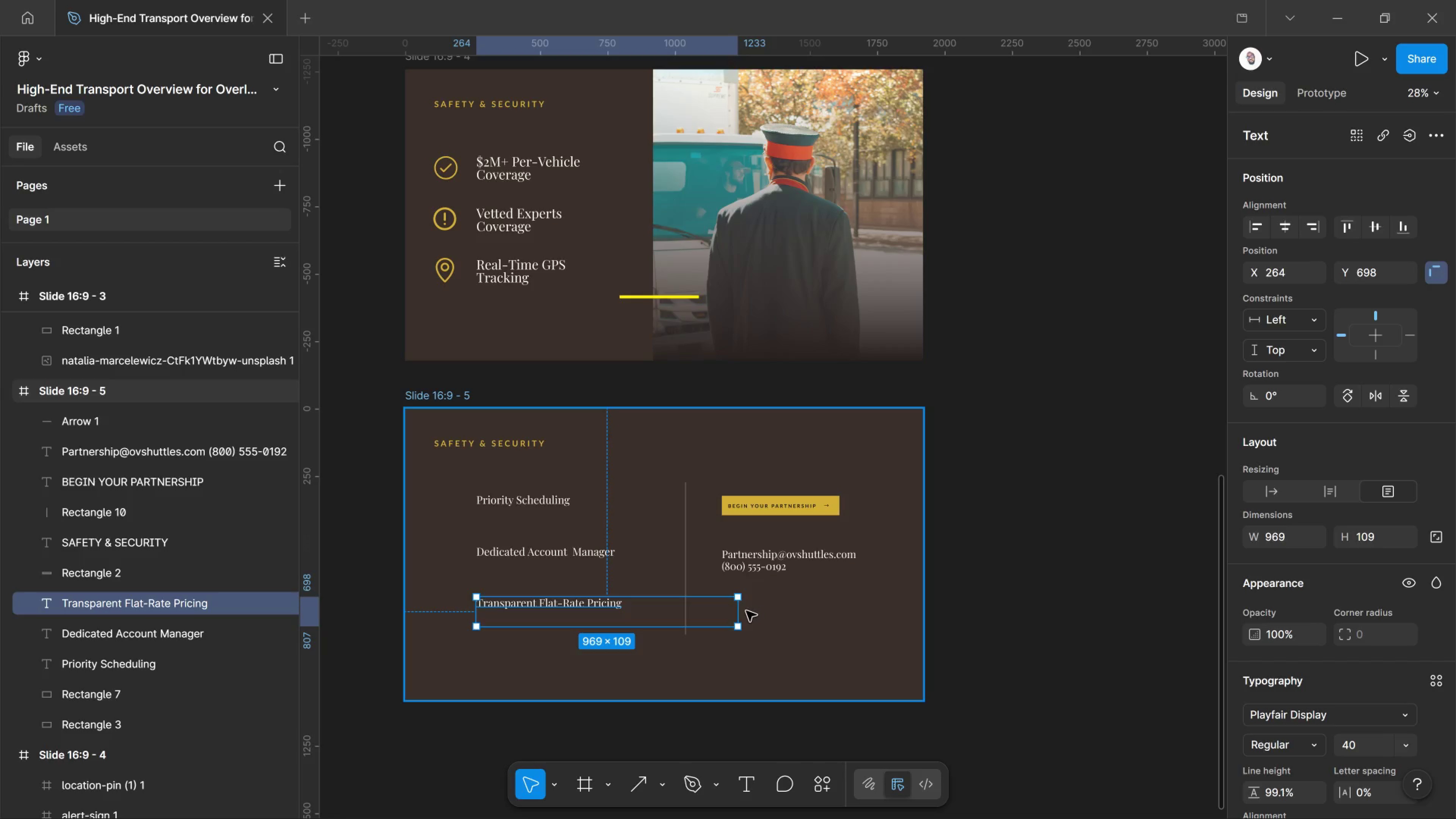 
left_click_drag(start_coordinate=[744, 612], to_coordinate=[629, 599])
 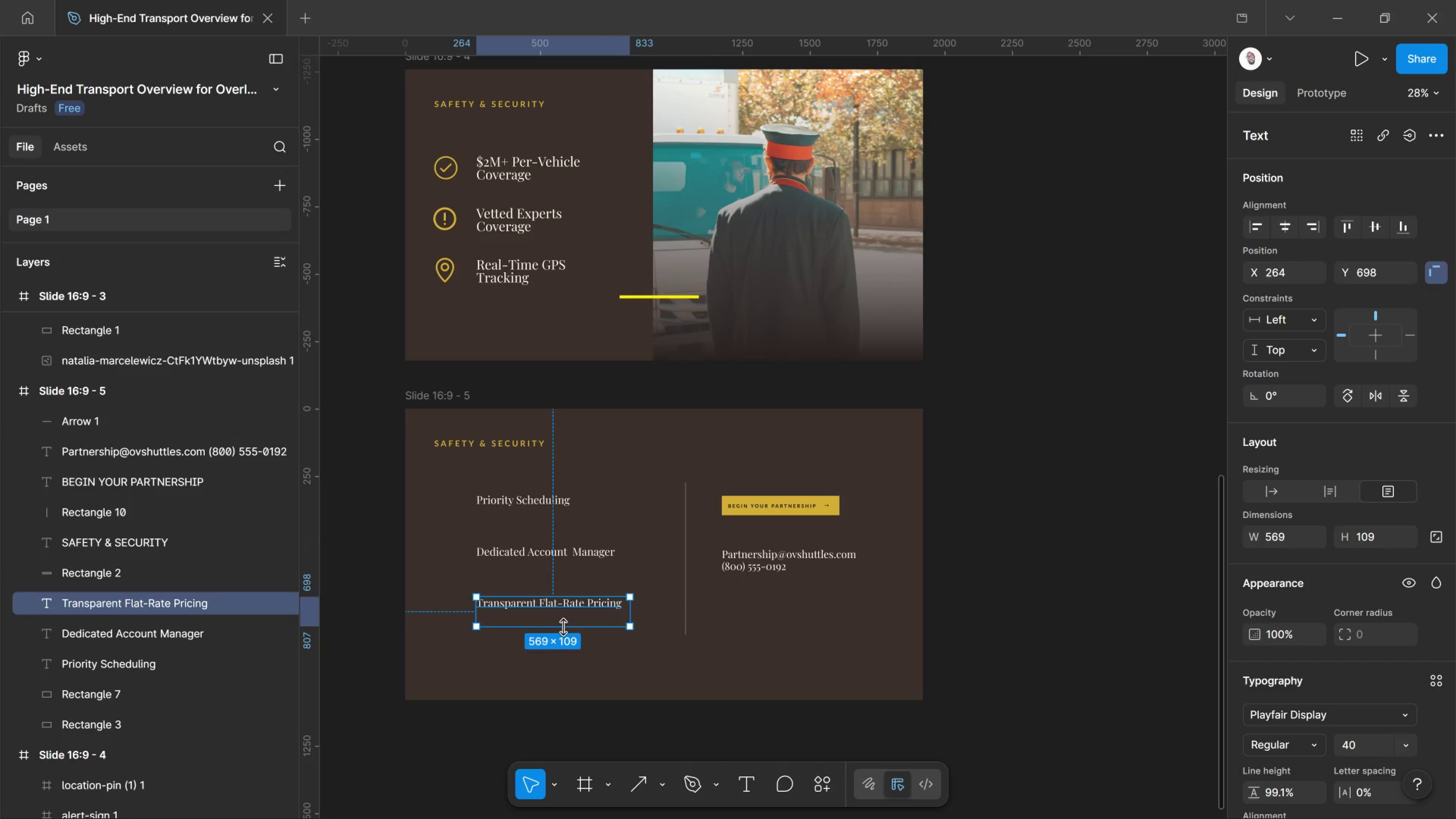 
left_click_drag(start_coordinate=[563, 627], to_coordinate=[566, 606])
 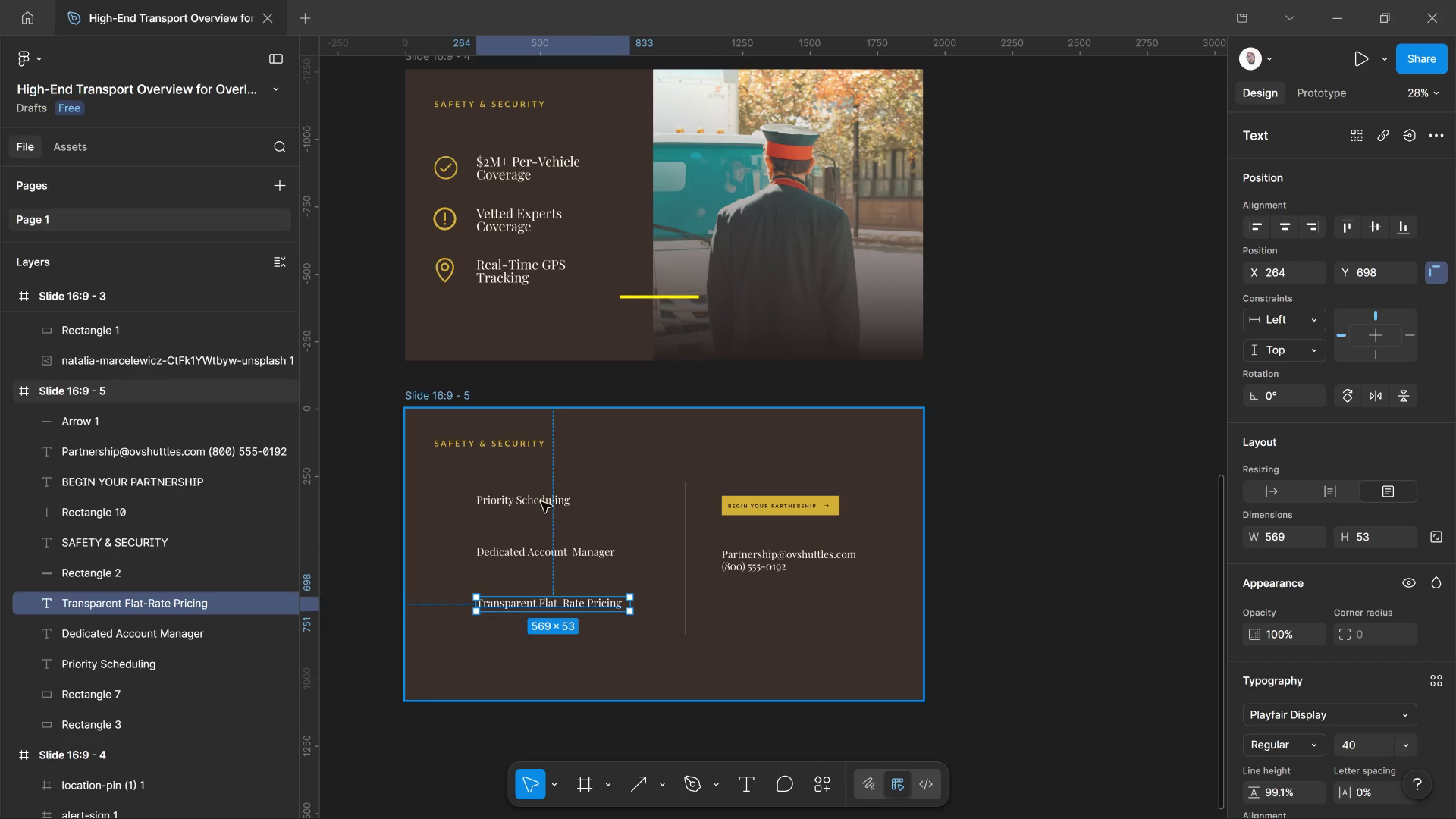 
left_click([541, 501])
 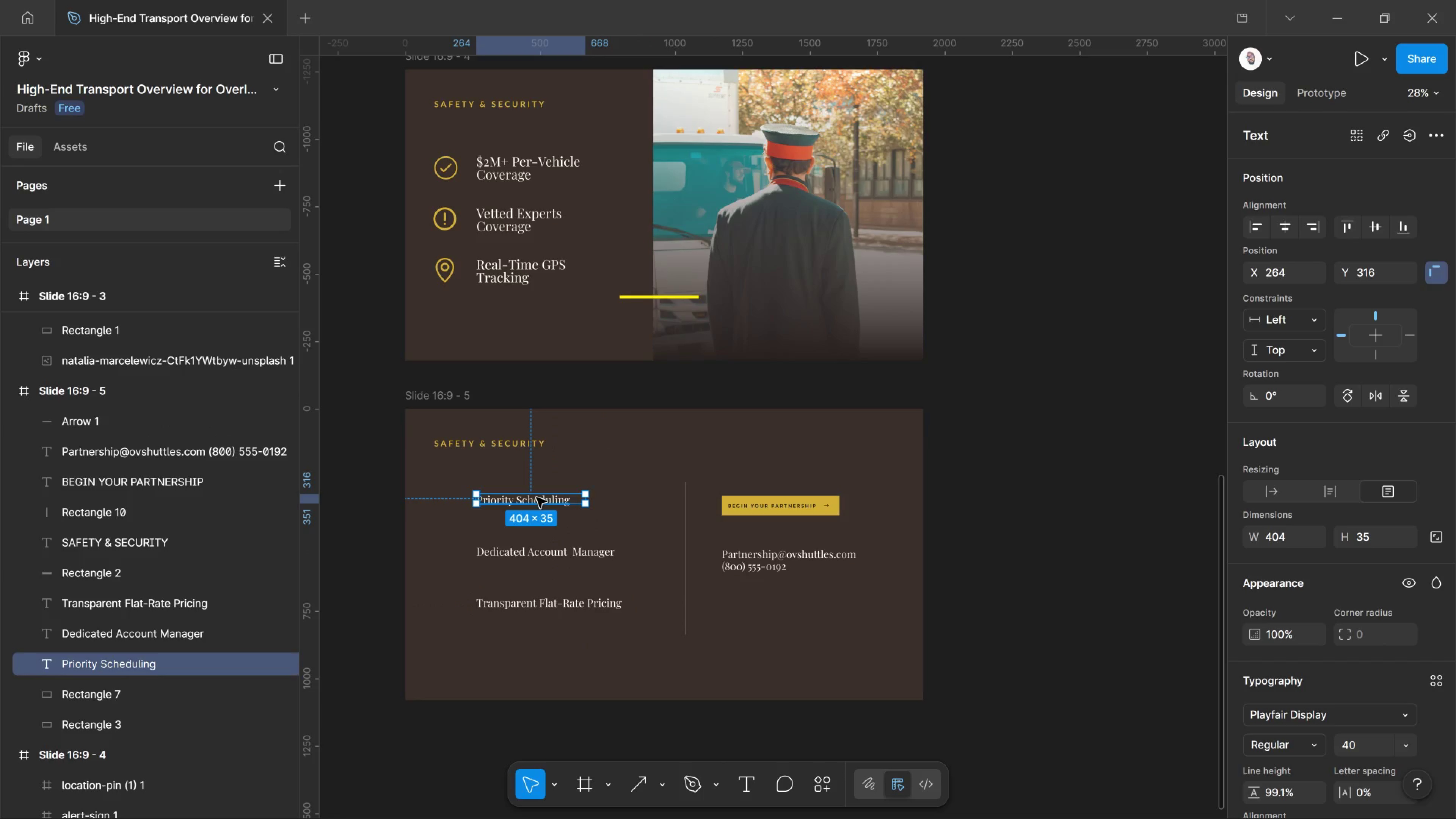 
key(Shift+ArrowDown)
 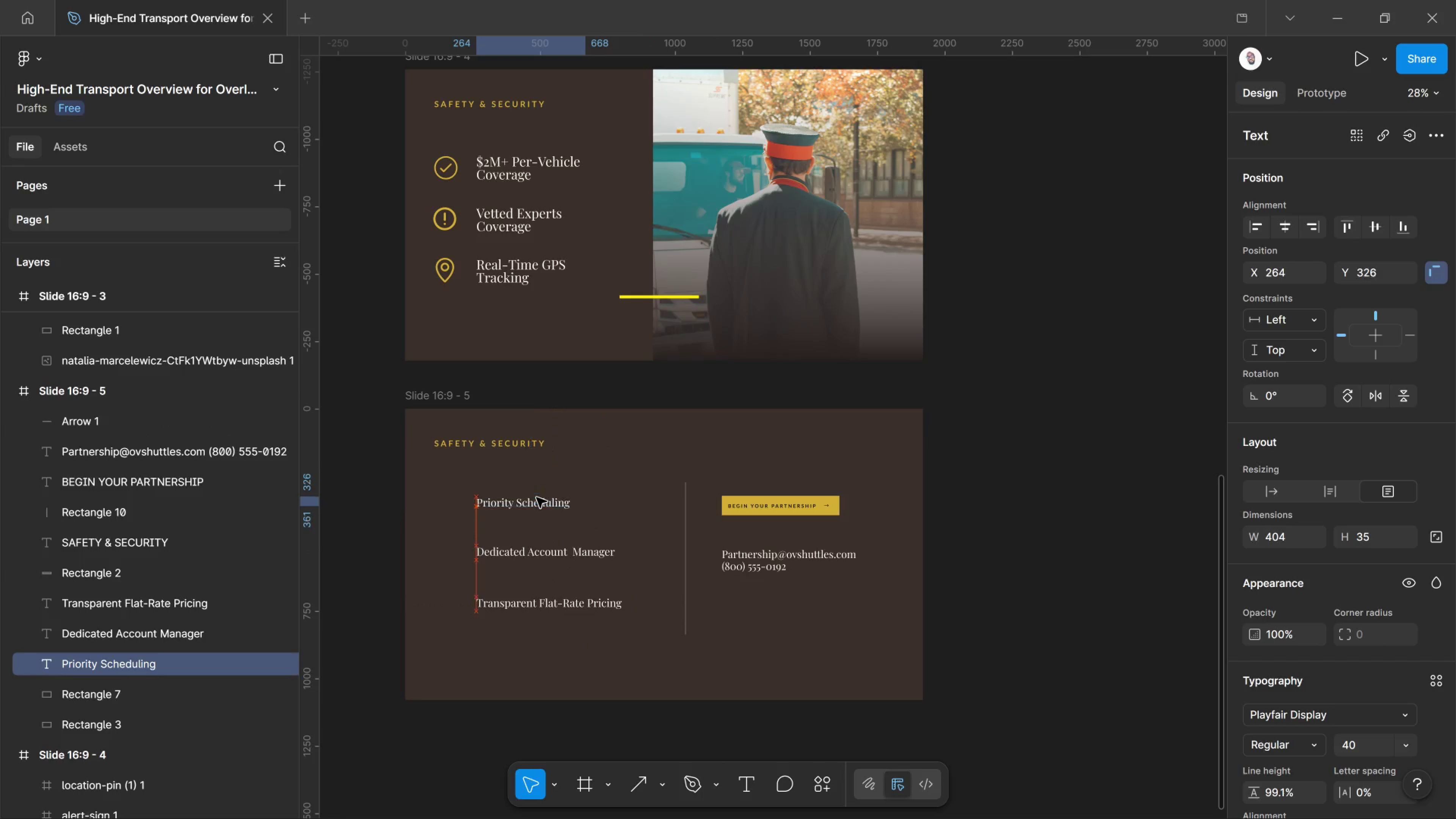 
key(Shift+ArrowDown)
 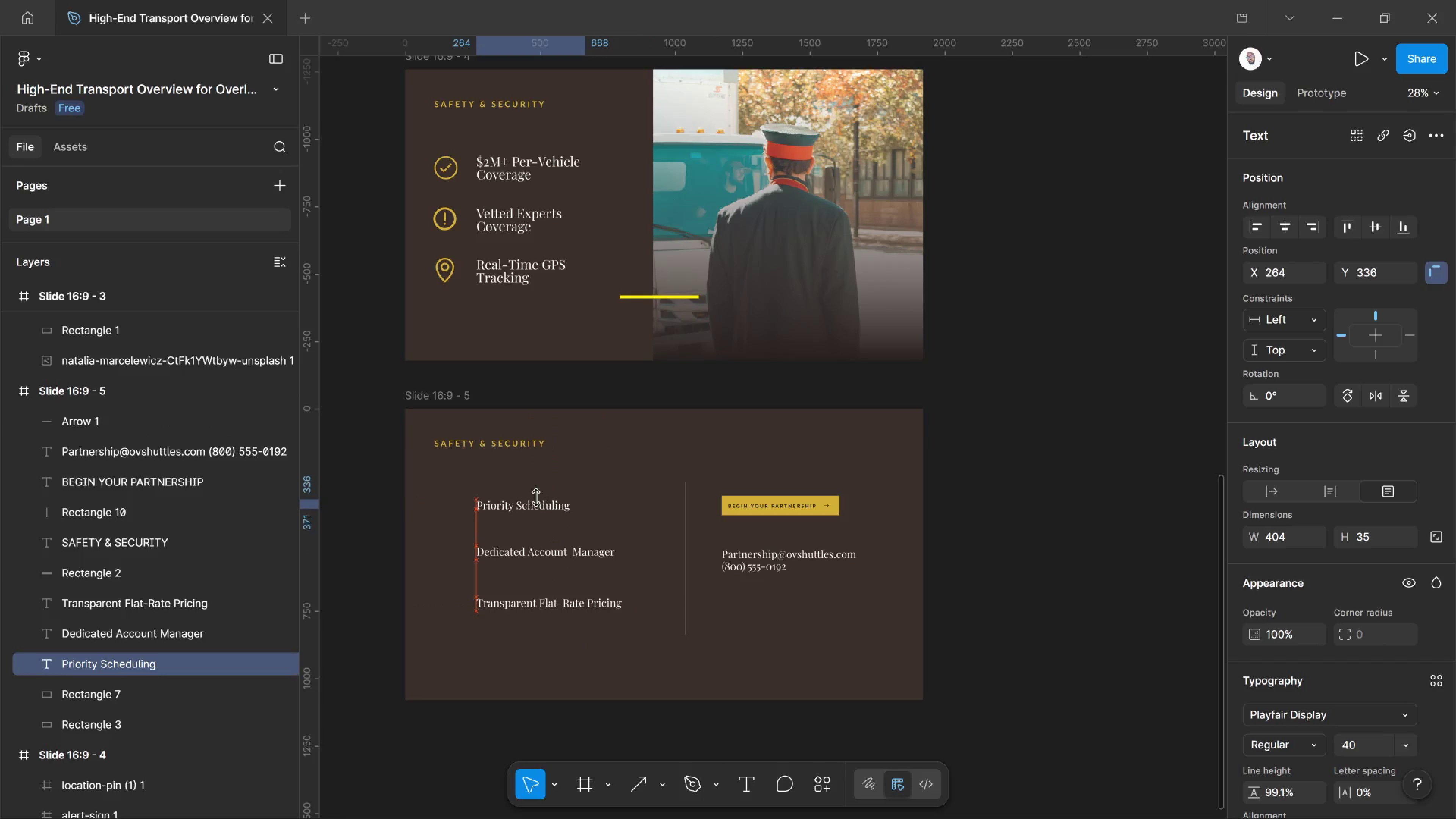 
key(Shift+ArrowDown)
 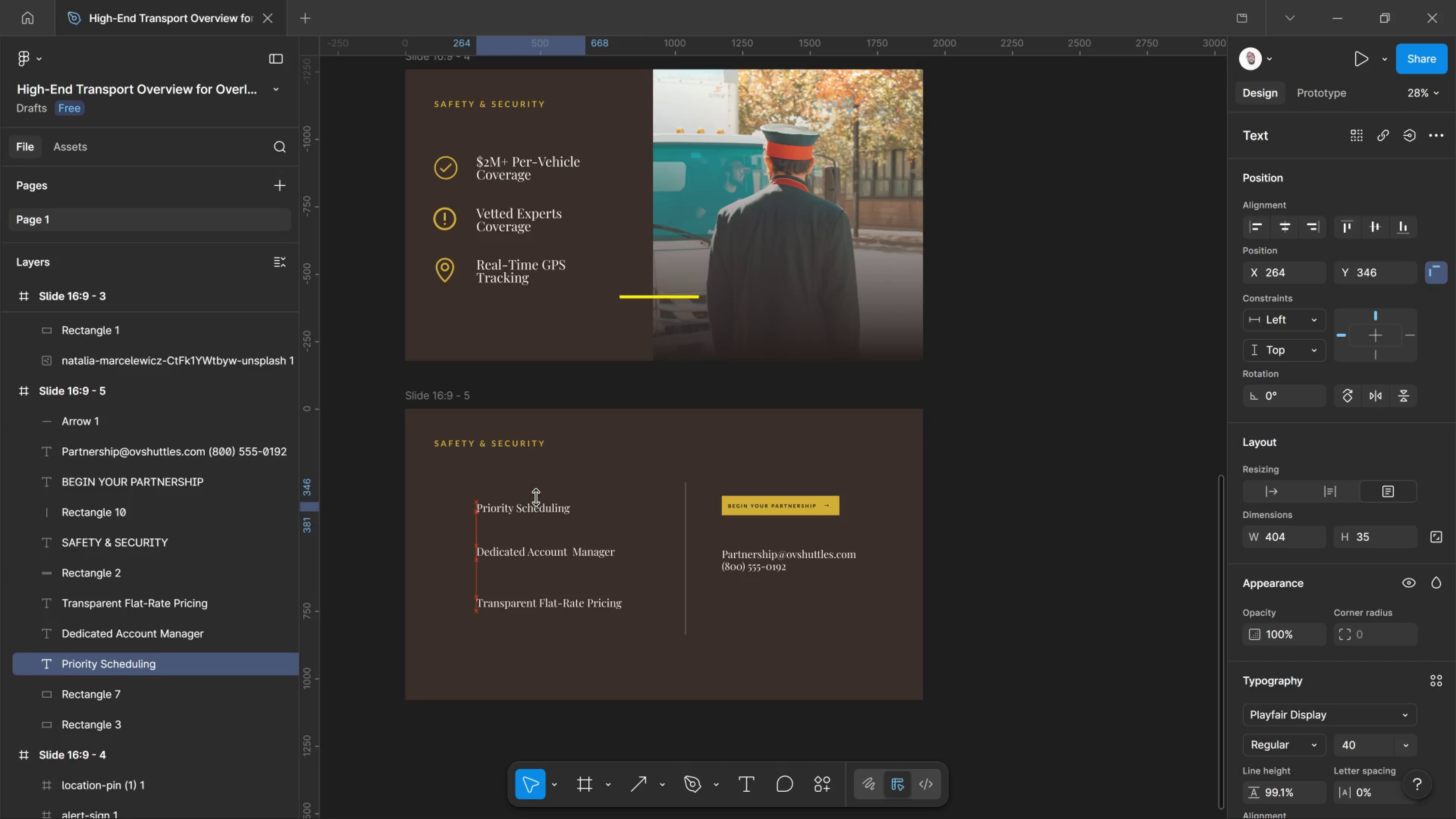 
key(Shift+ArrowDown)
 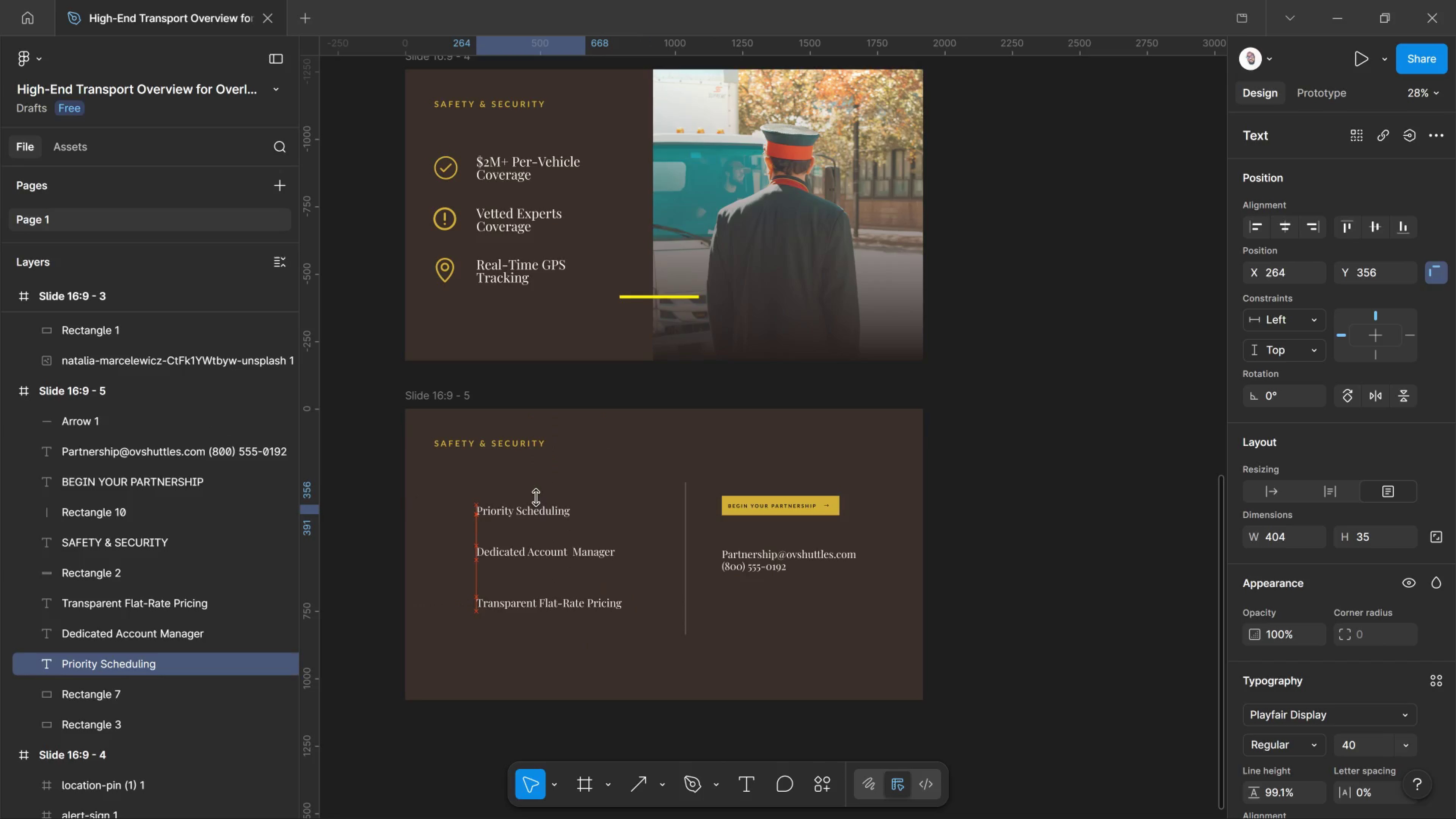 
key(Shift+ArrowDown)
 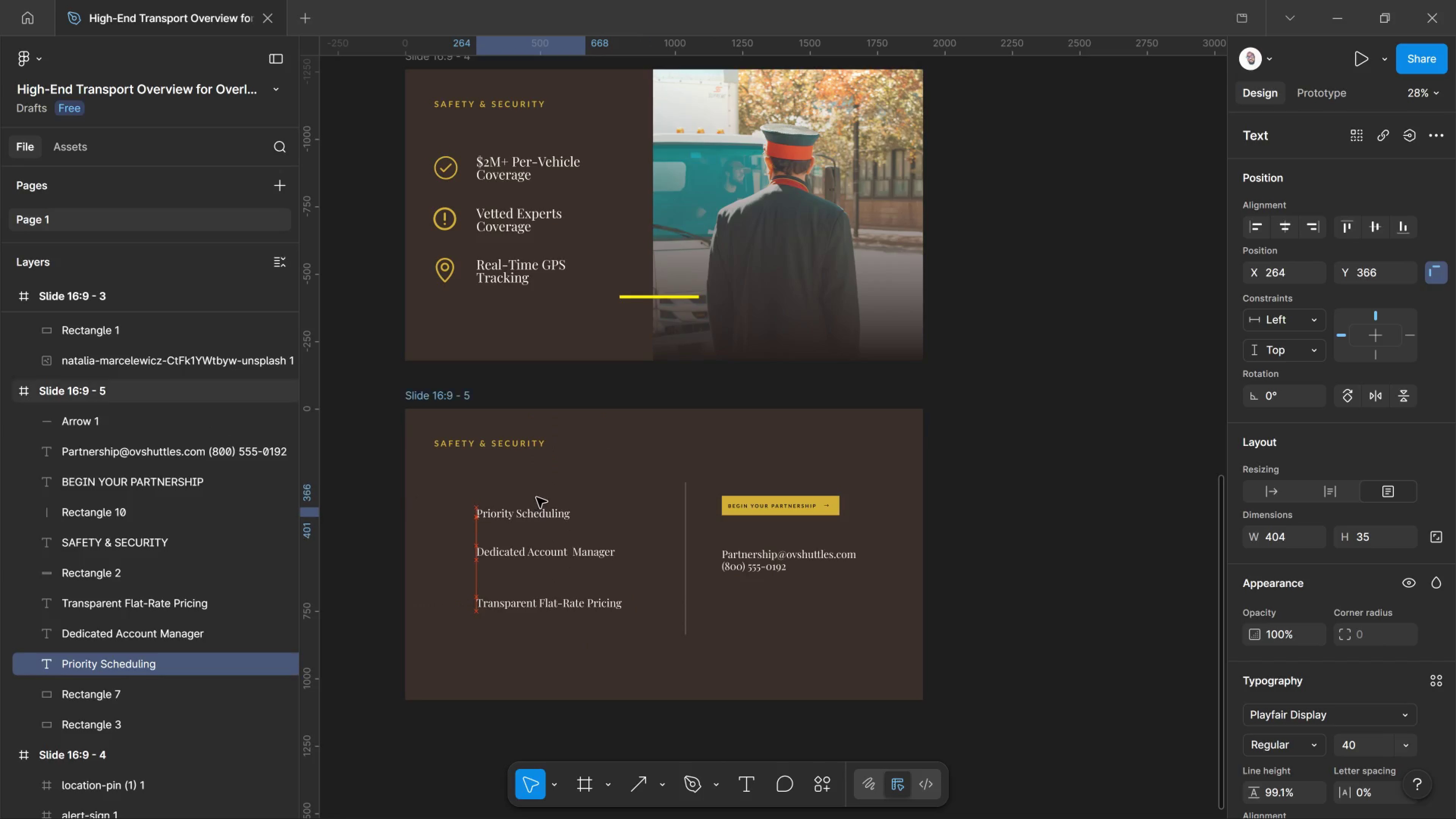 
key(Shift+ArrowDown)
 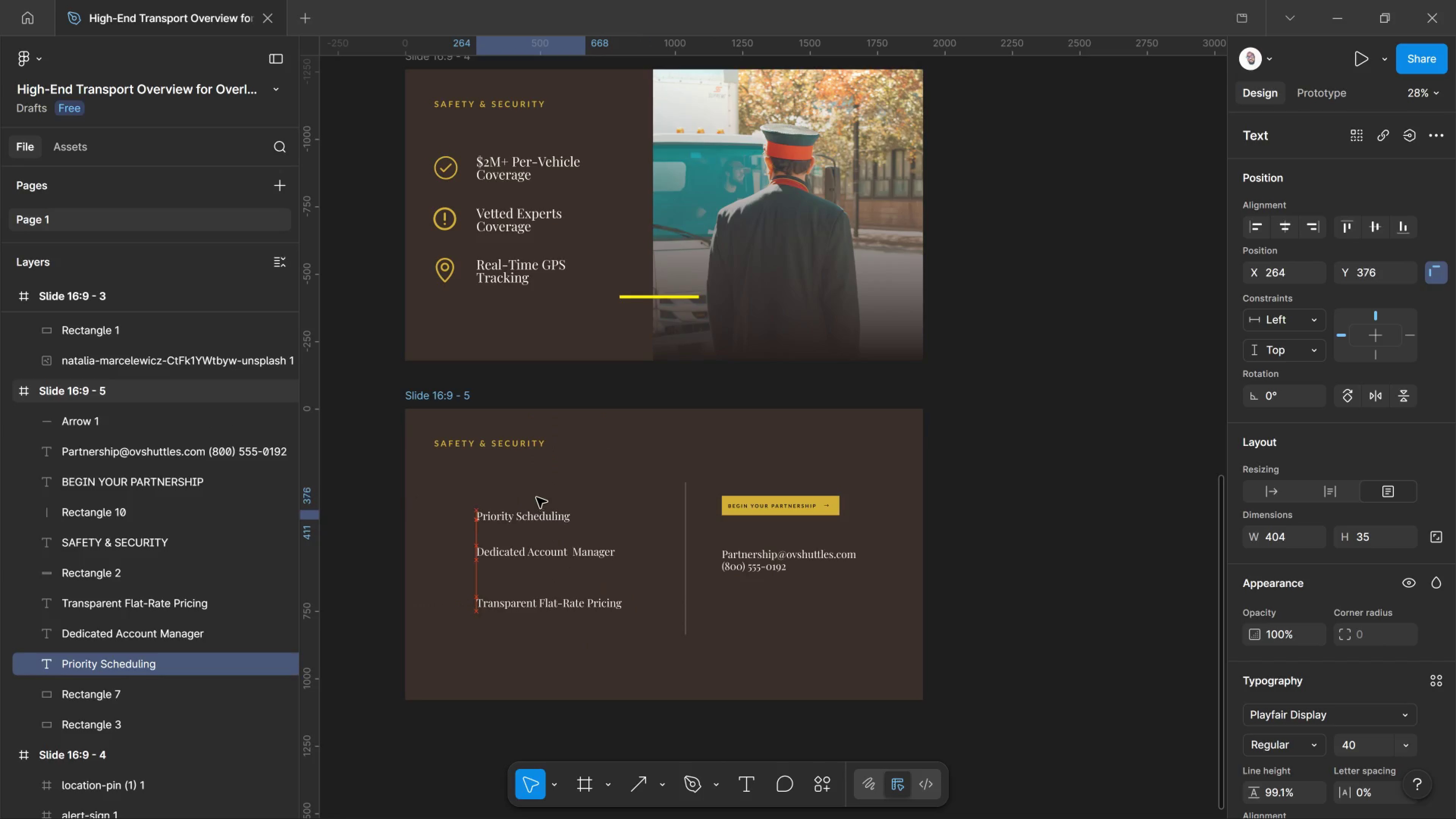 
key(Shift+ArrowDown)
 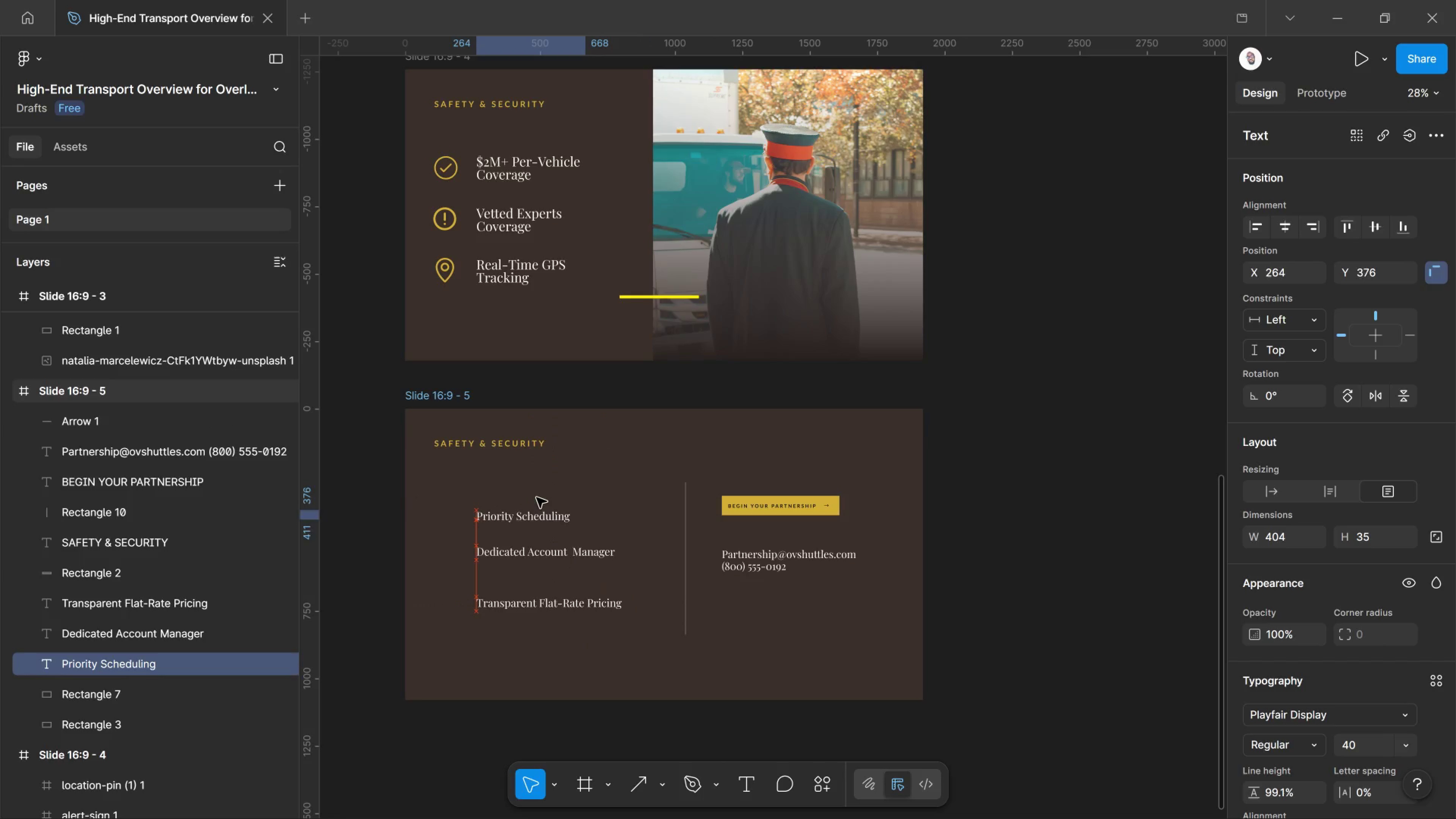 
key(Shift+ArrowDown)
 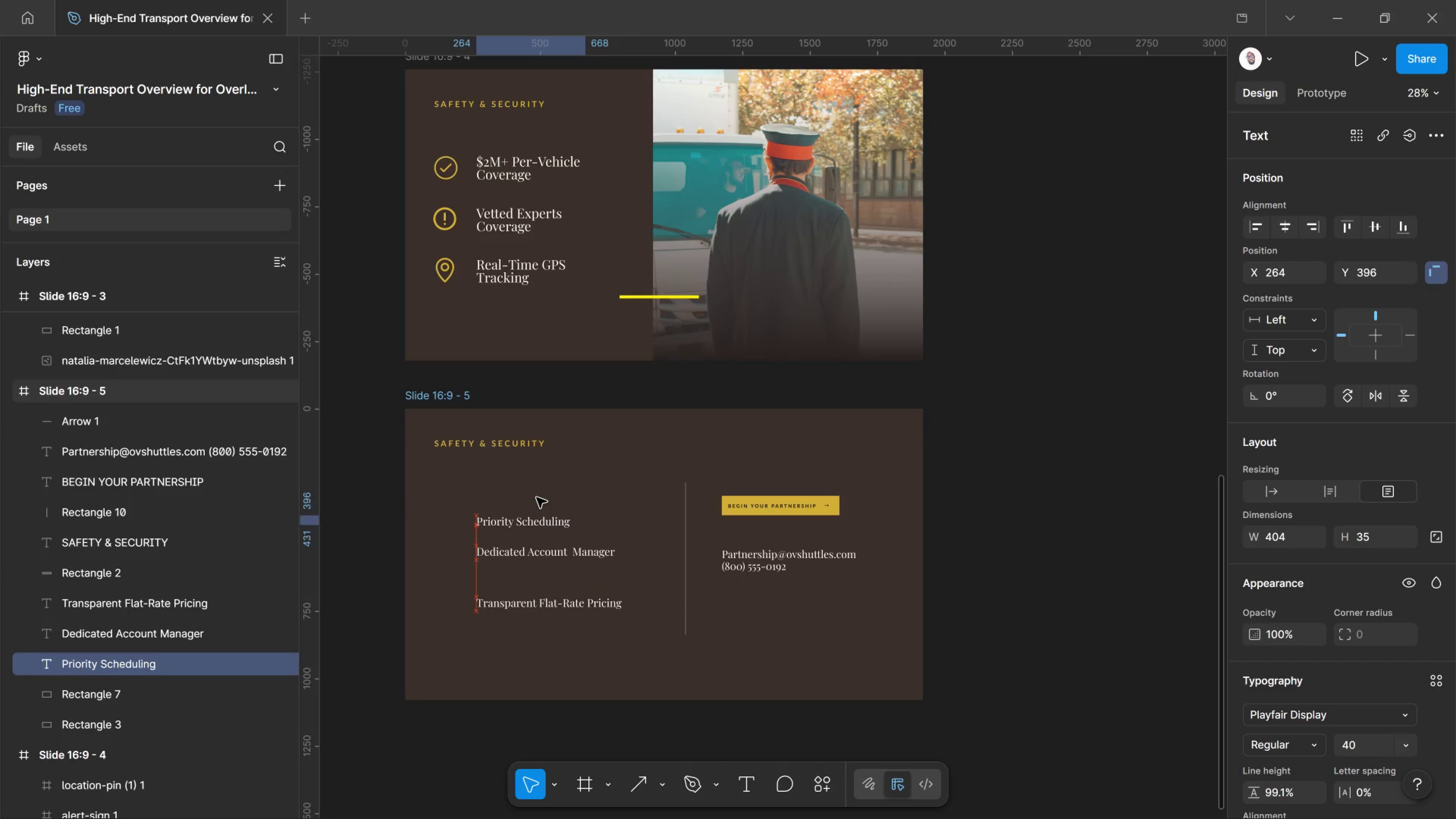 
key(Shift+ArrowDown)
 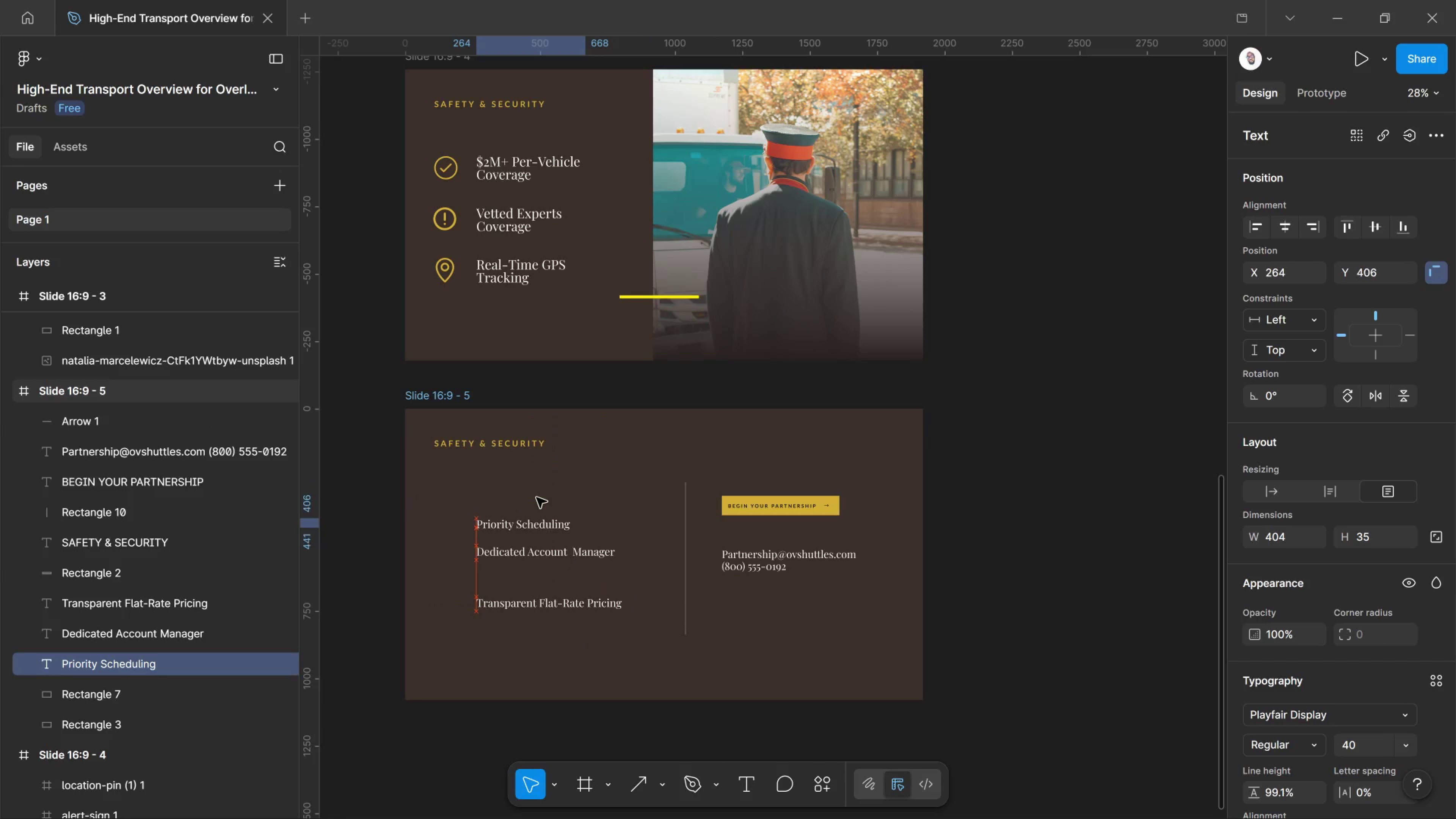 
key(Shift+ArrowDown)
 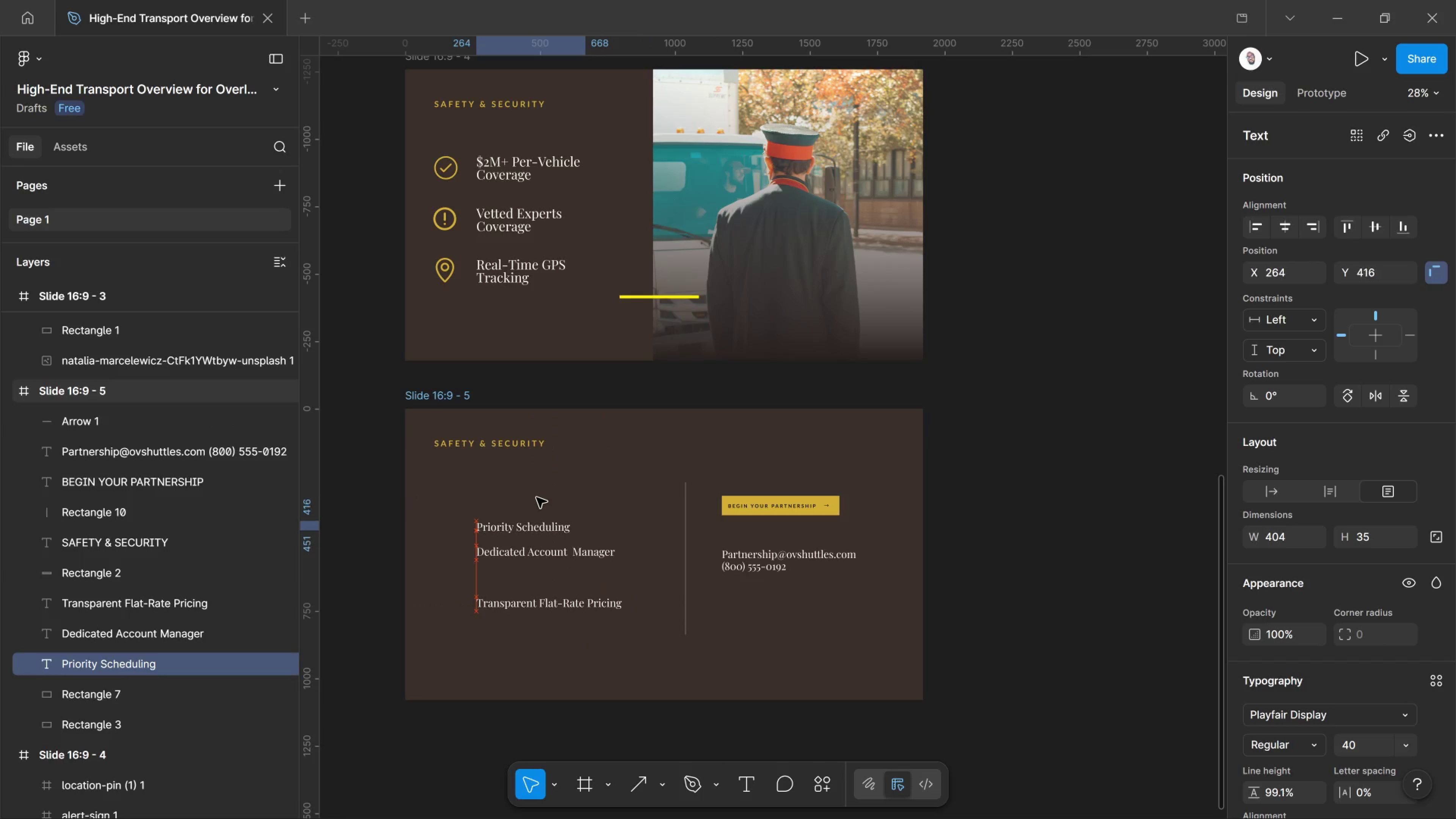 
key(Shift+ArrowDown)
 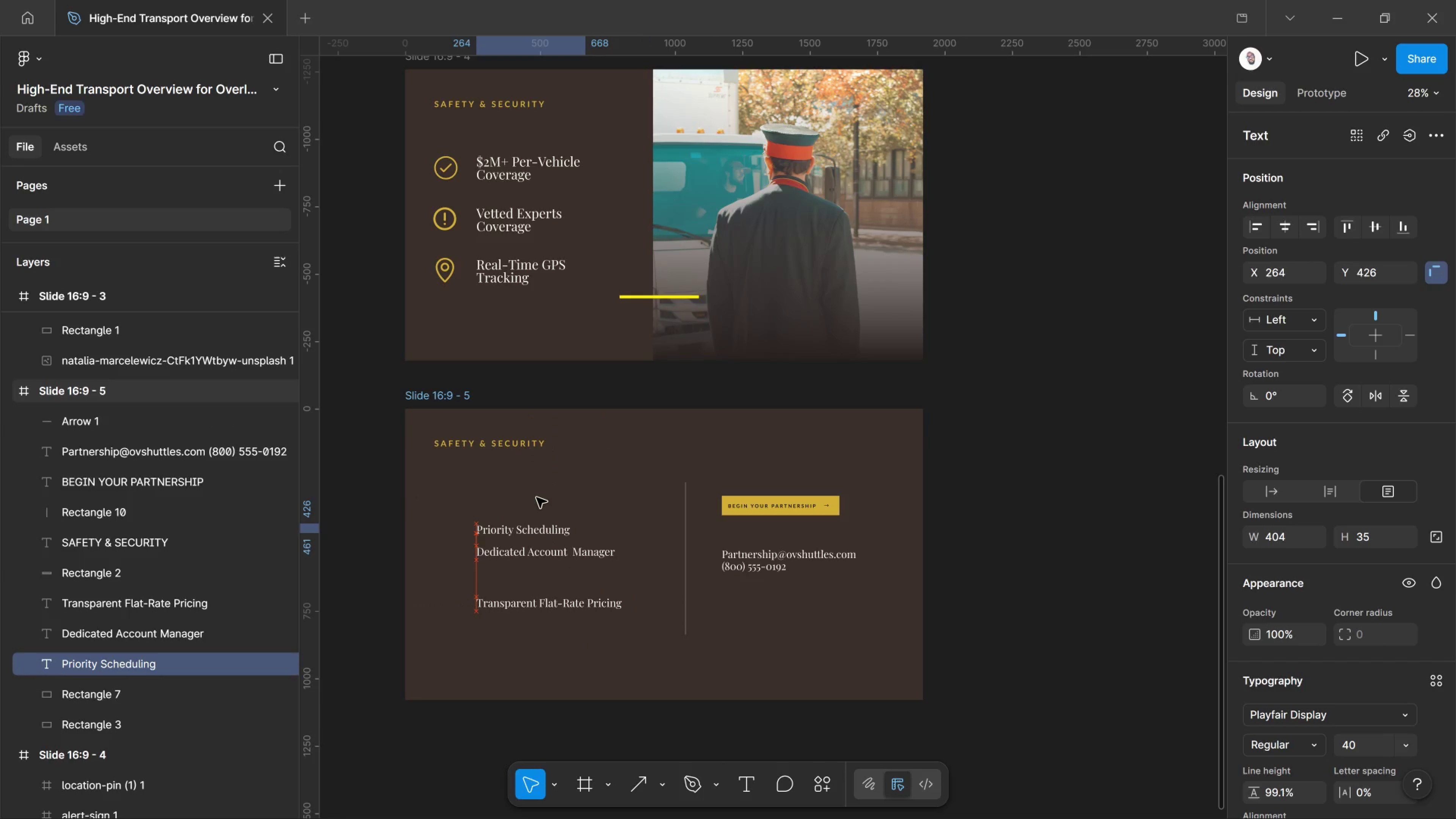 
key(Shift+ArrowDown)
 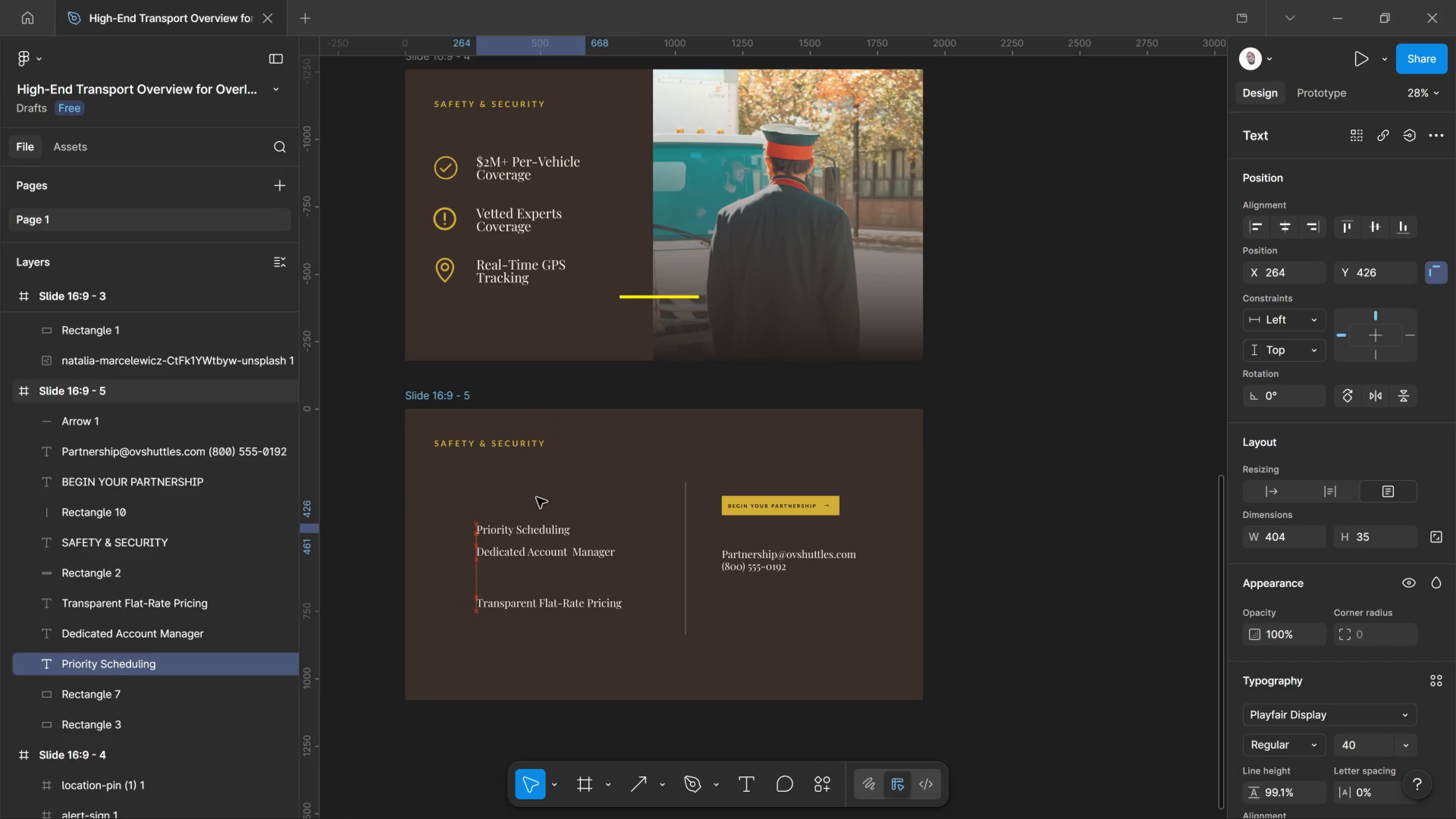 
key(Shift+ArrowDown)
 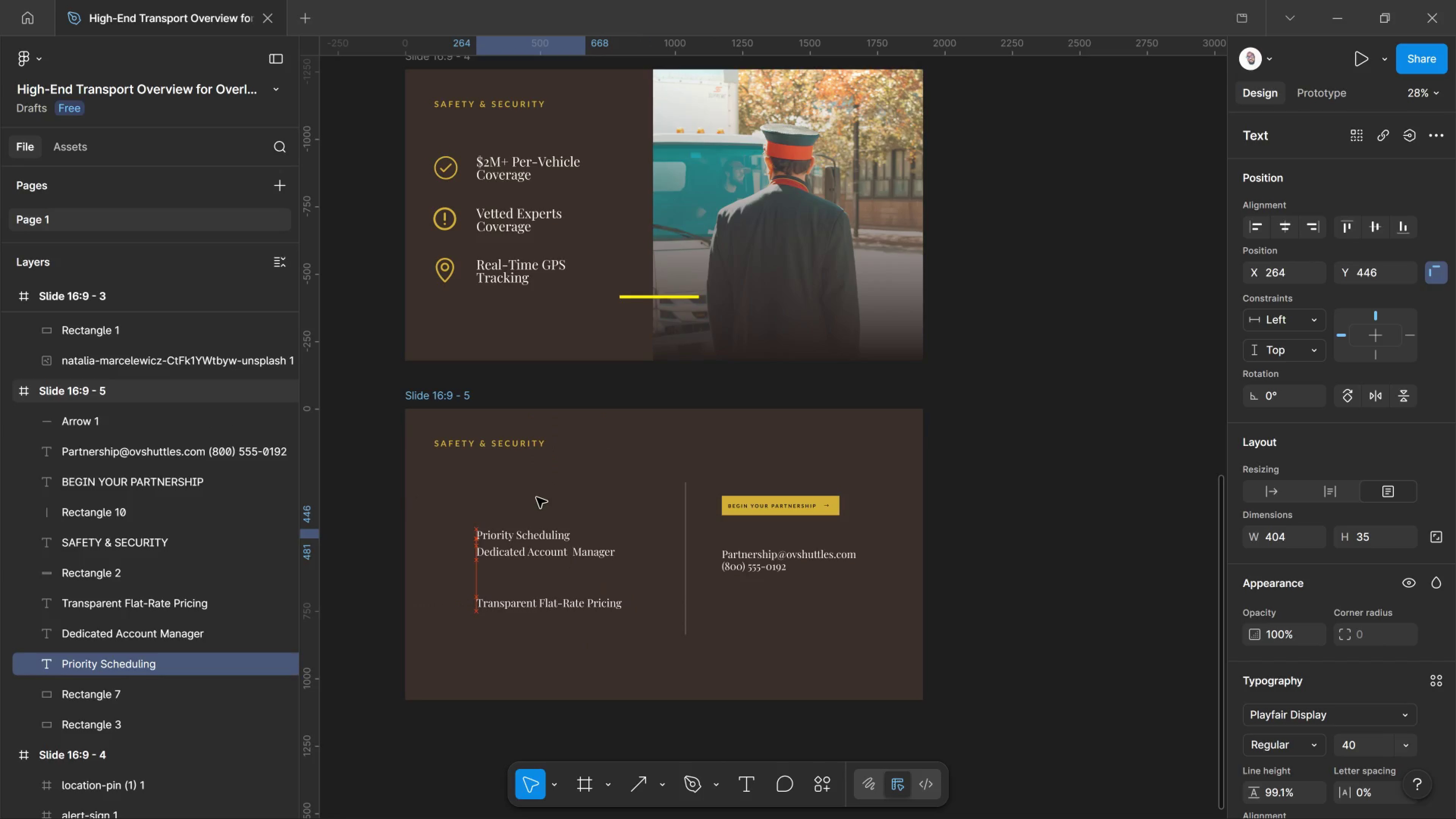 
key(Shift+ArrowDown)
 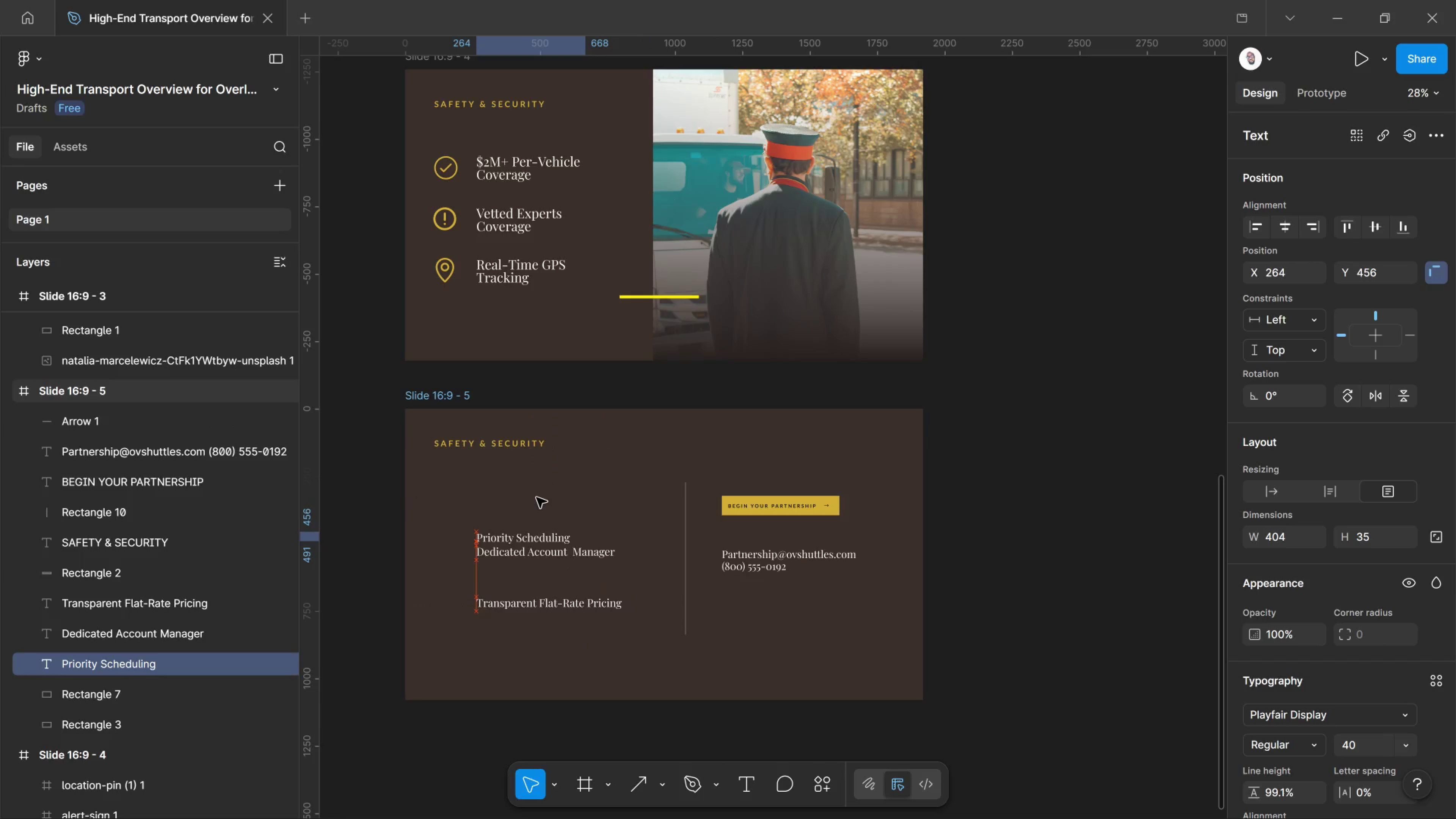 
key(Shift+ArrowDown)
 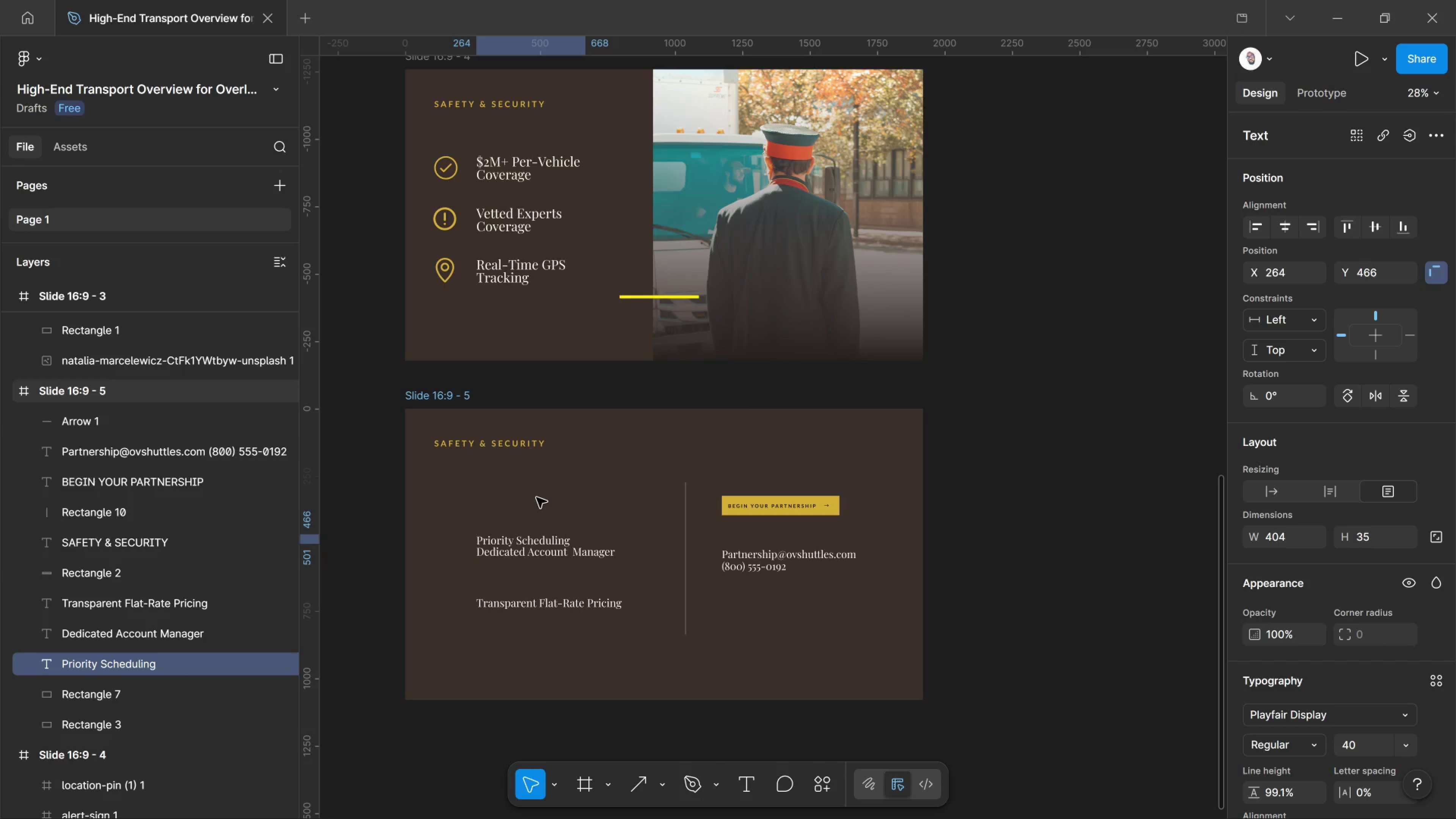 
key(Shift+ArrowDown)
 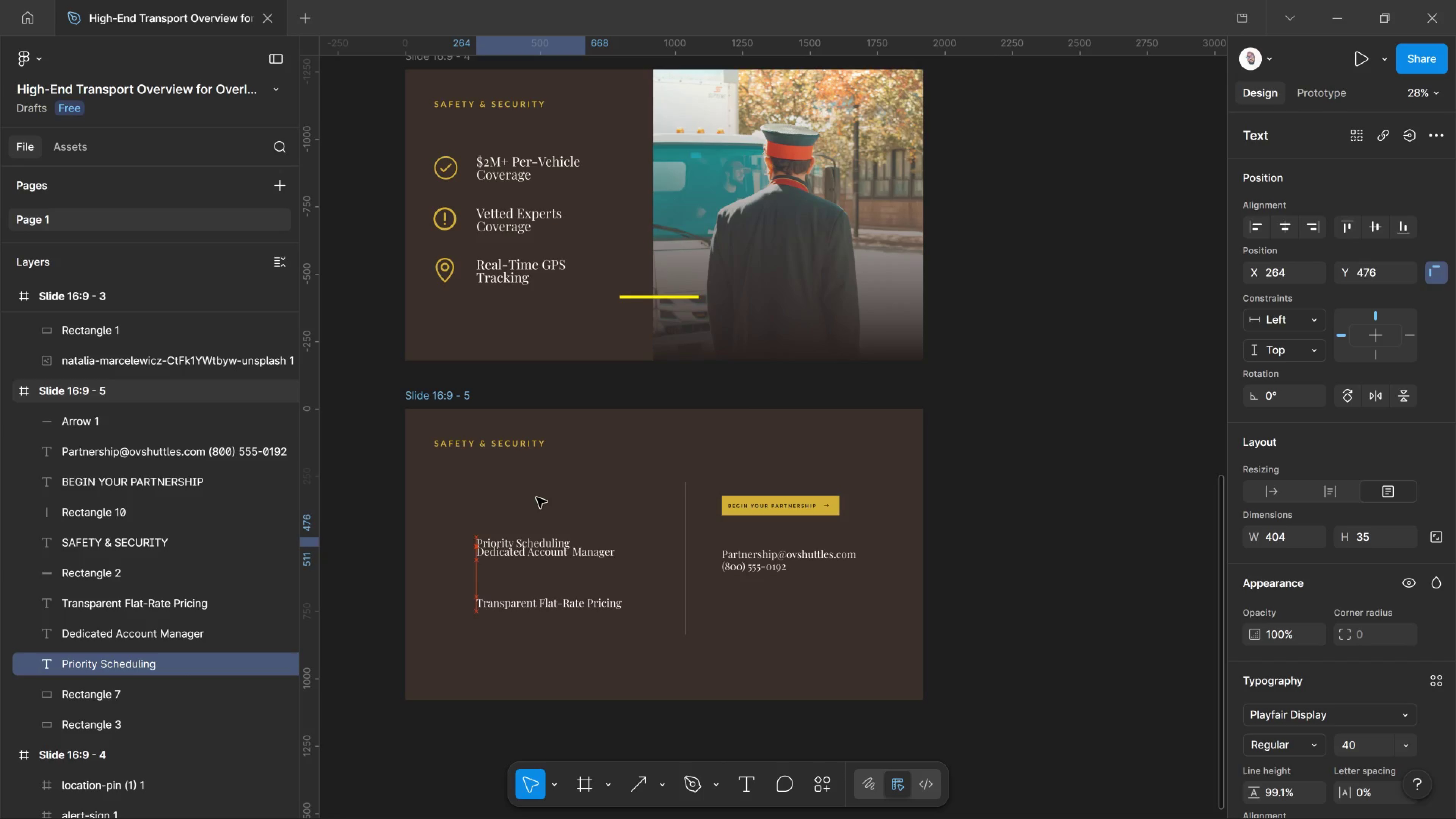 
key(Shift+ArrowDown)
 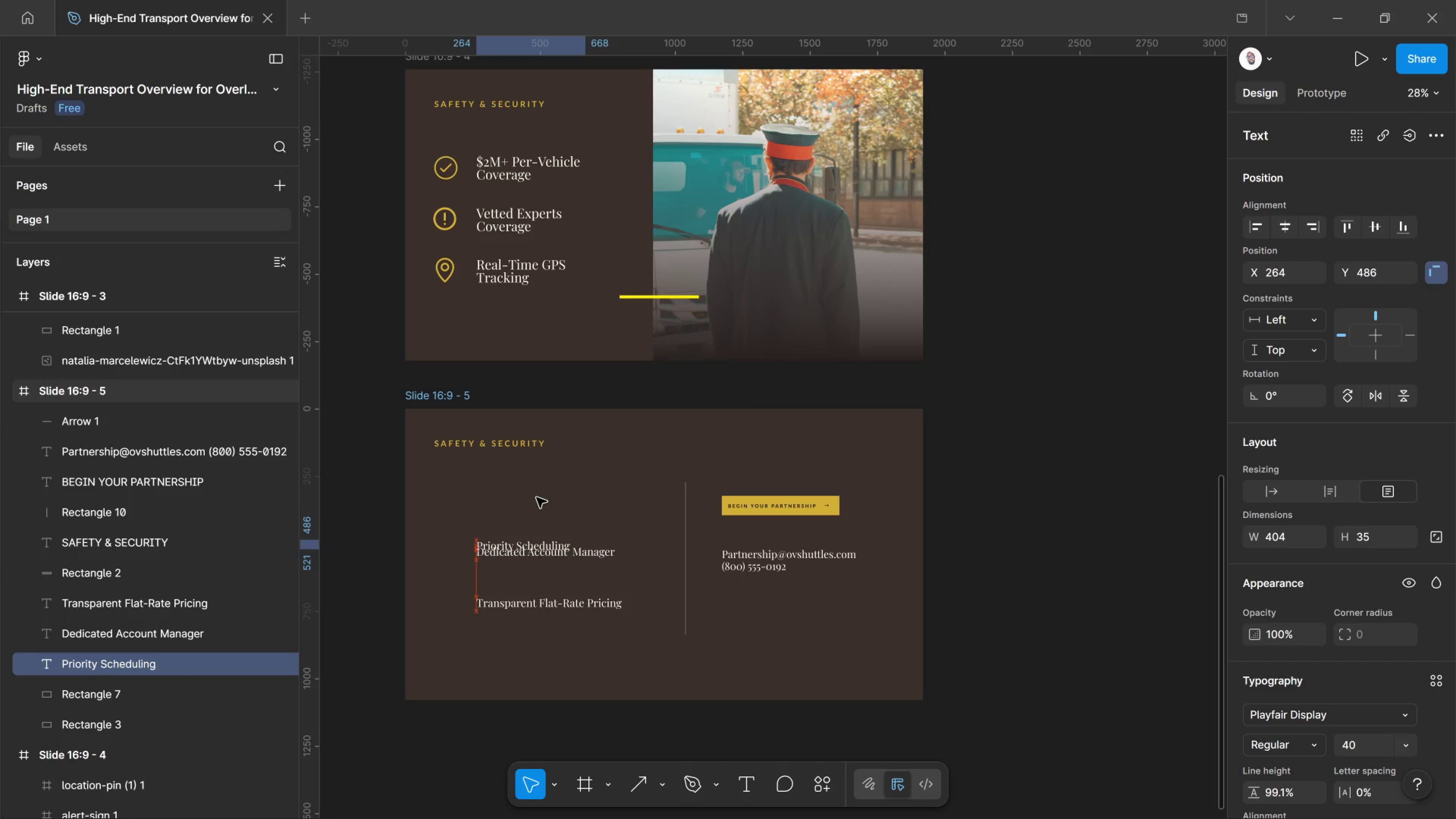 
key(Shift+ArrowDown)
 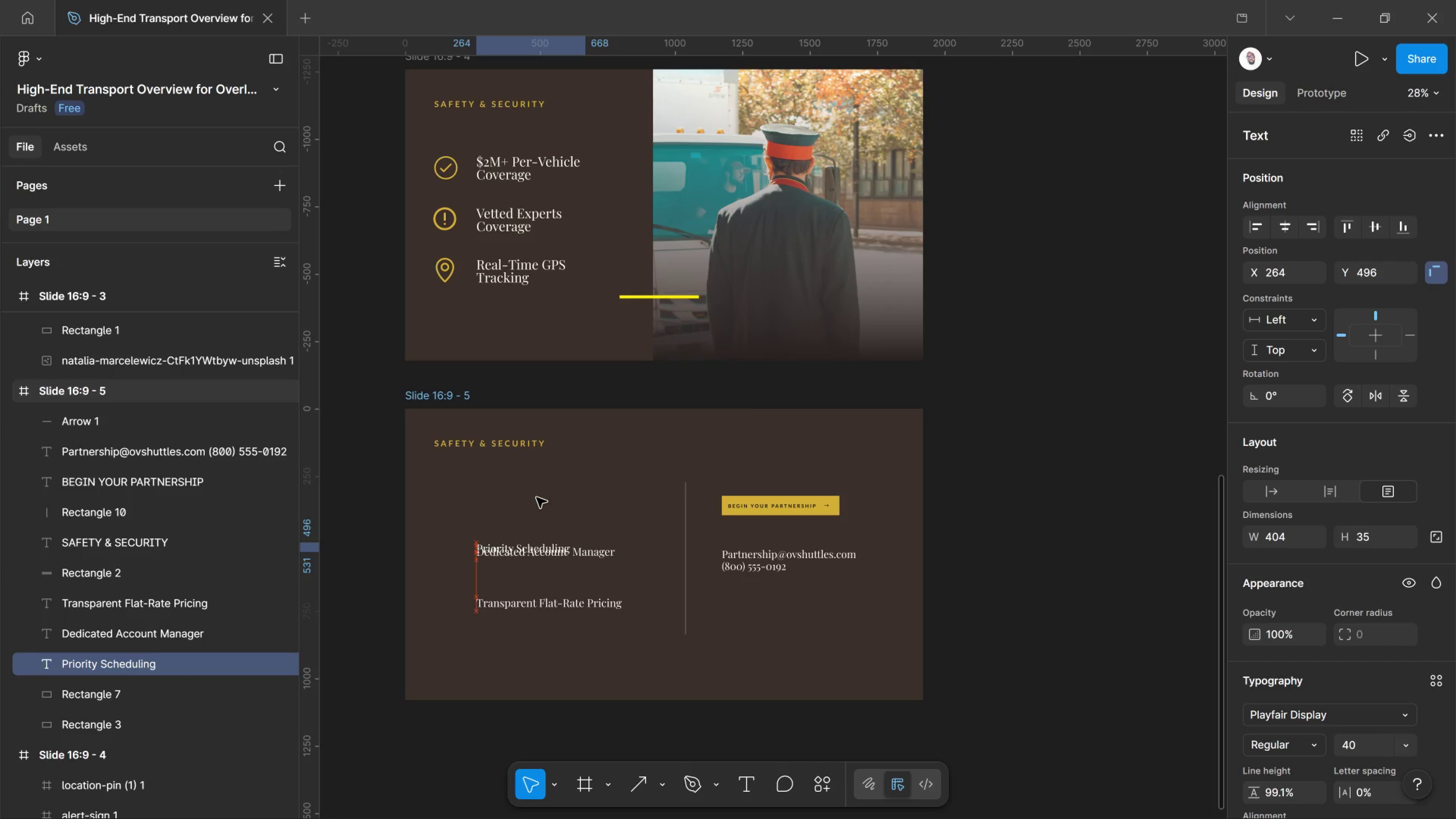 
key(Shift+ArrowDown)
 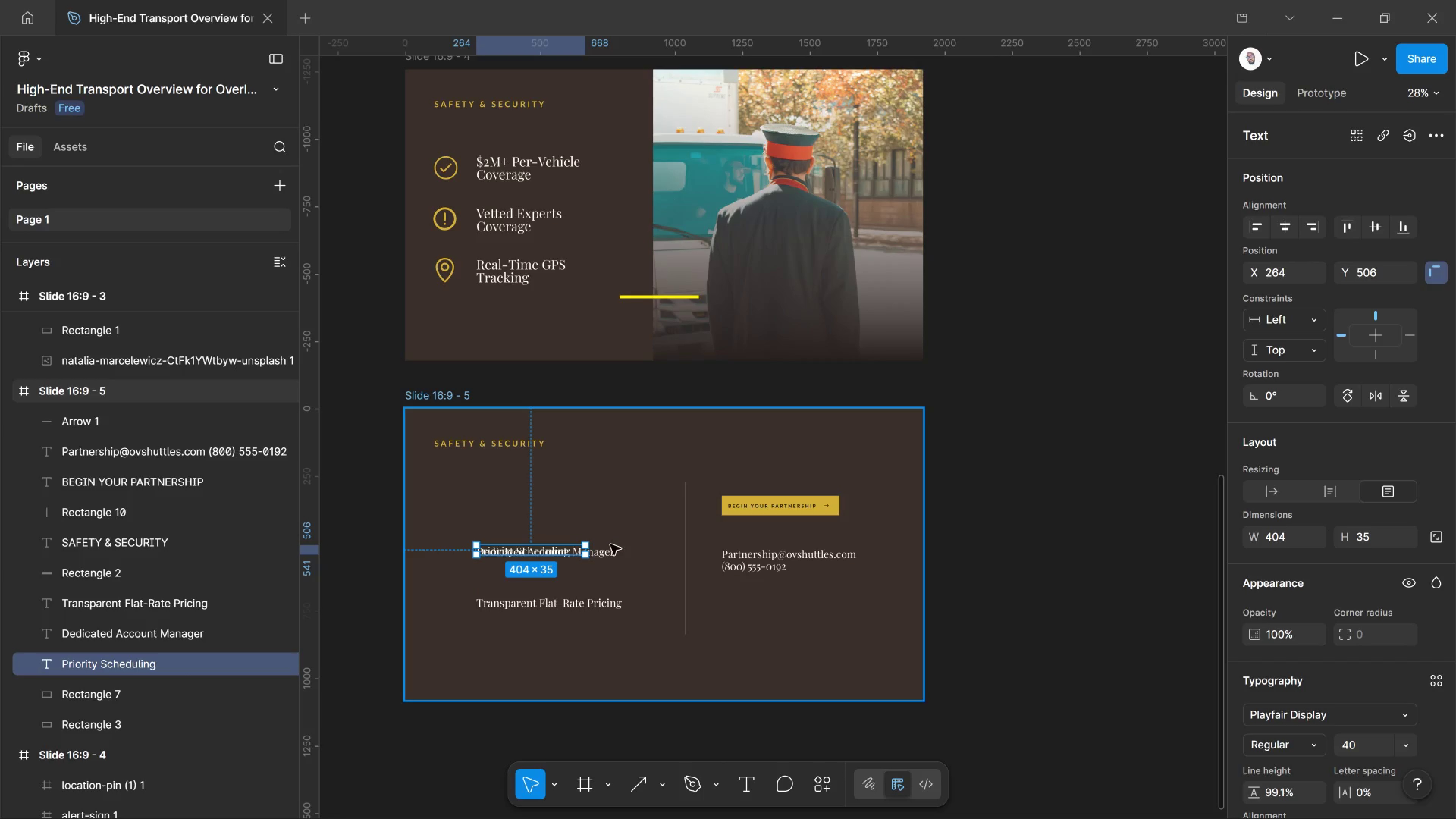 
left_click([609, 558])
 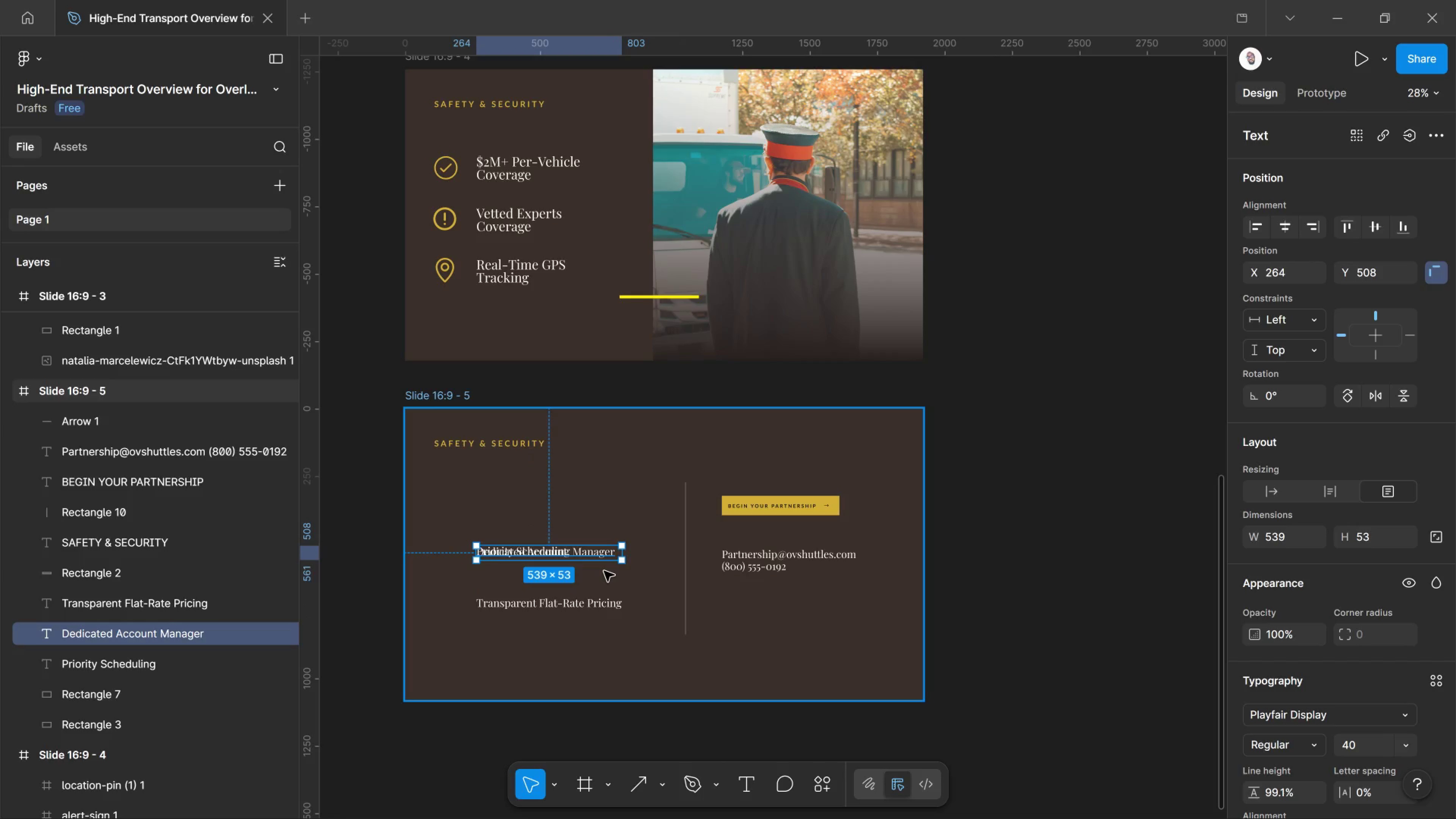 
key(Shift+ArrowDown)
 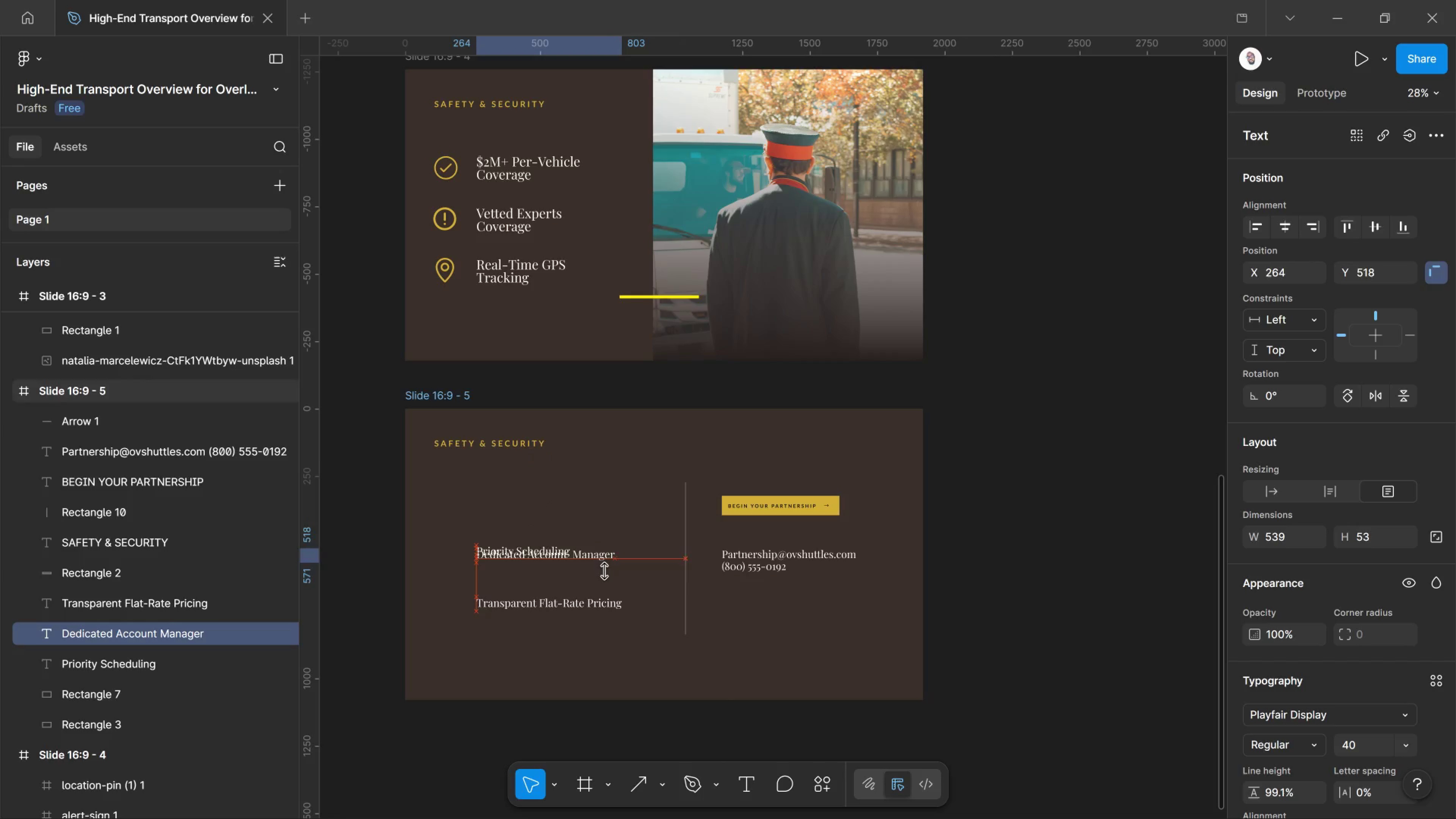 
key(Shift+ArrowDown)
 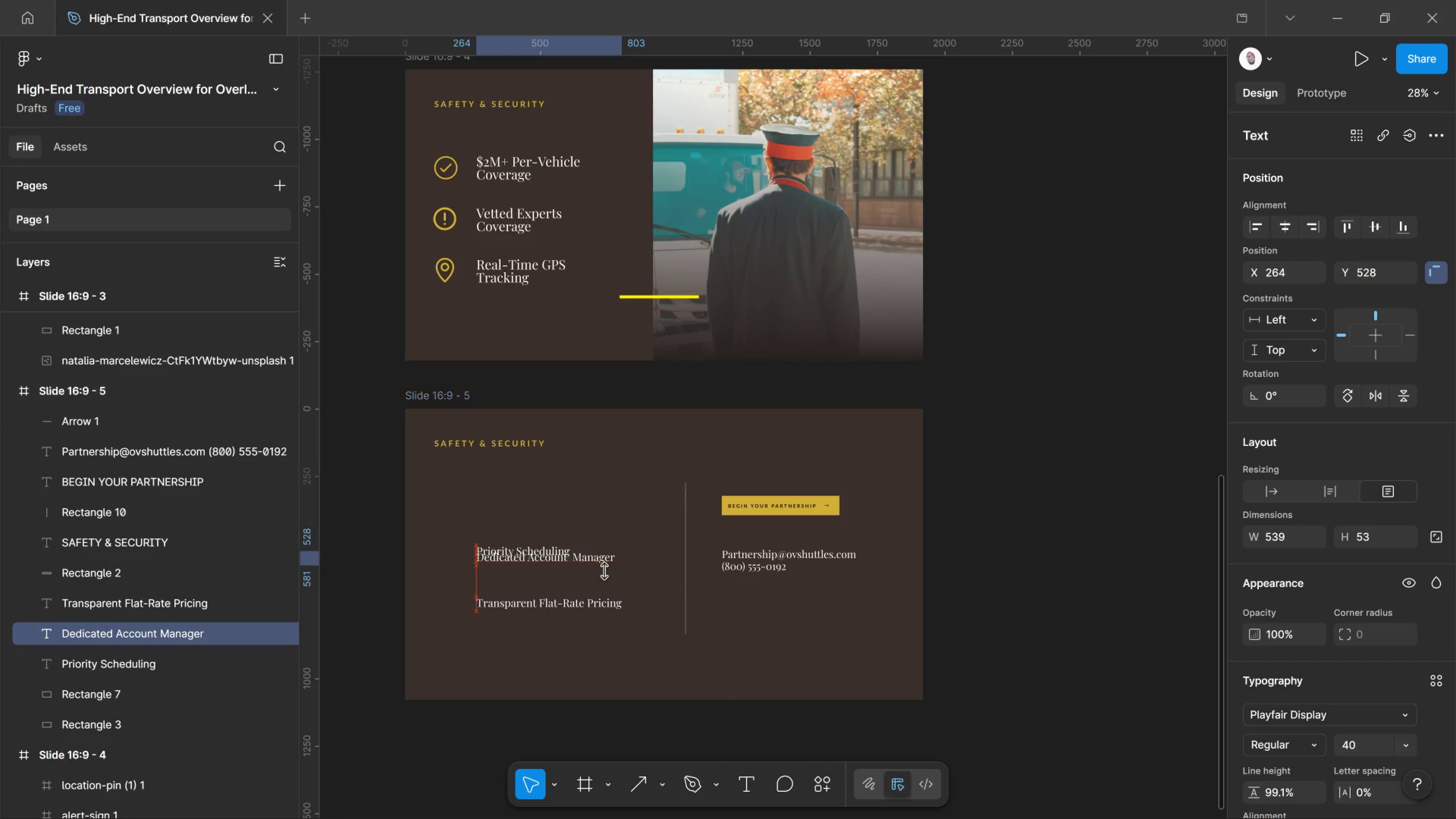 
key(Shift+ArrowDown)
 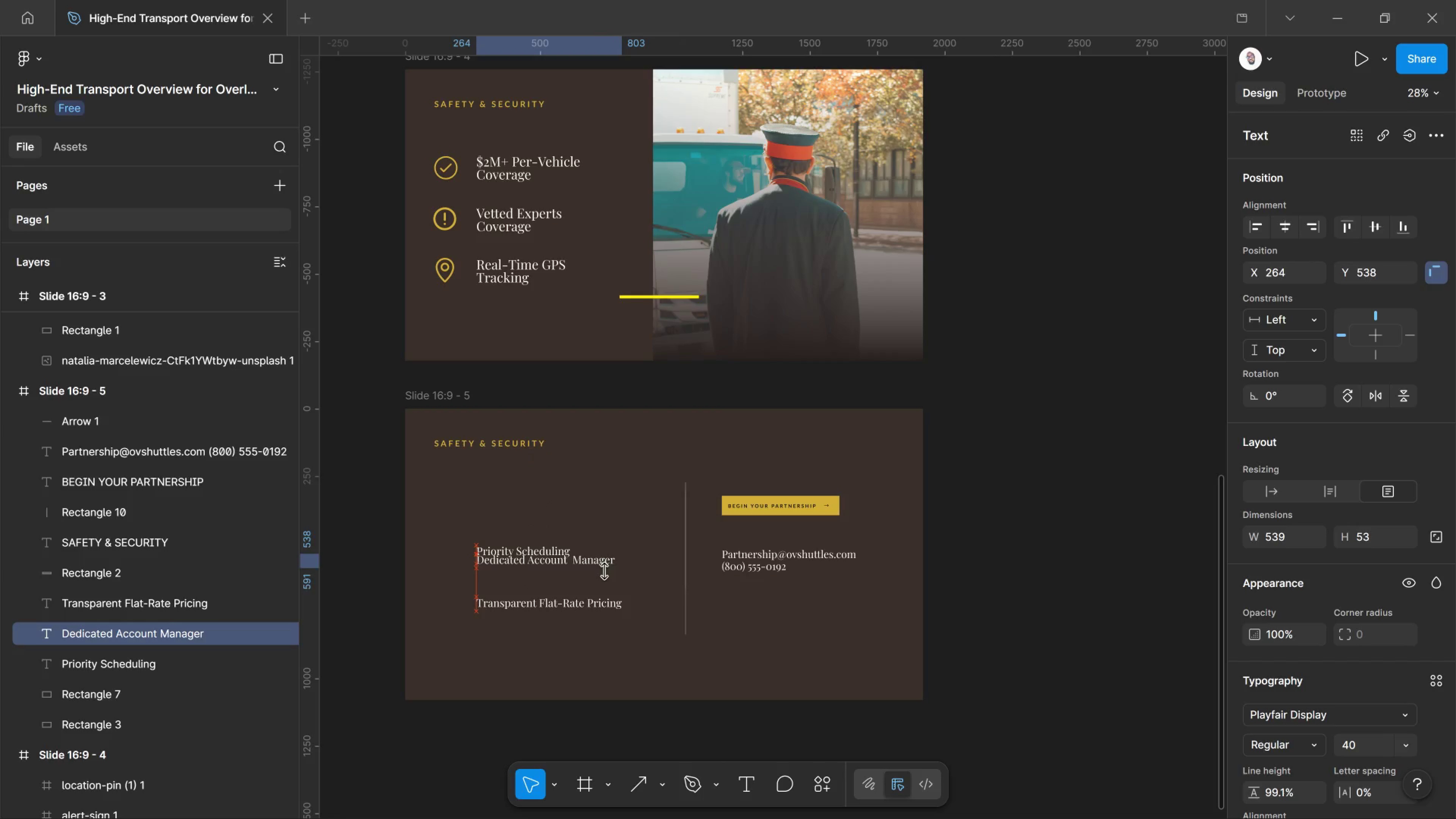 
key(Shift+ArrowDown)
 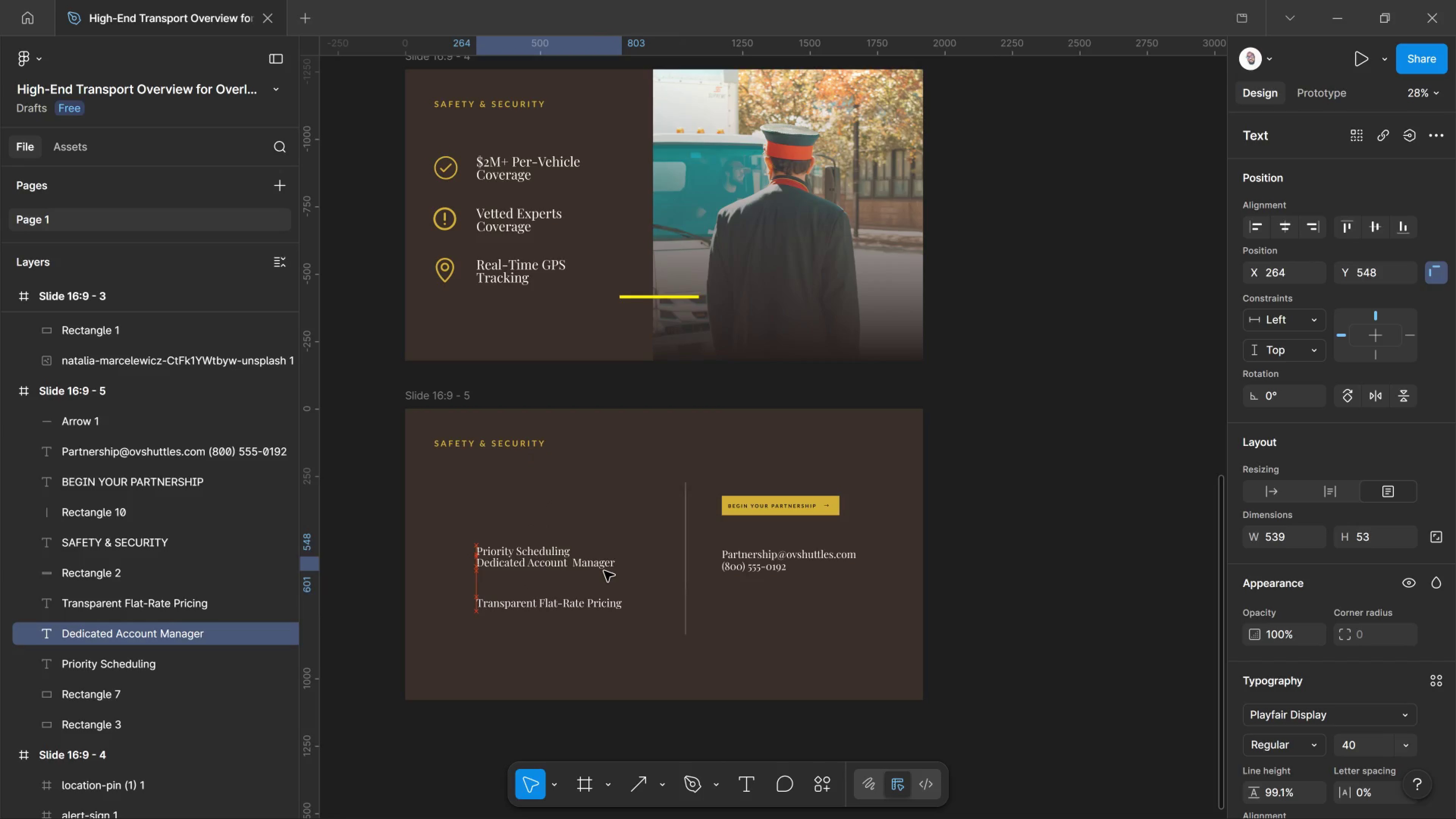 
key(Shift+ArrowDown)
 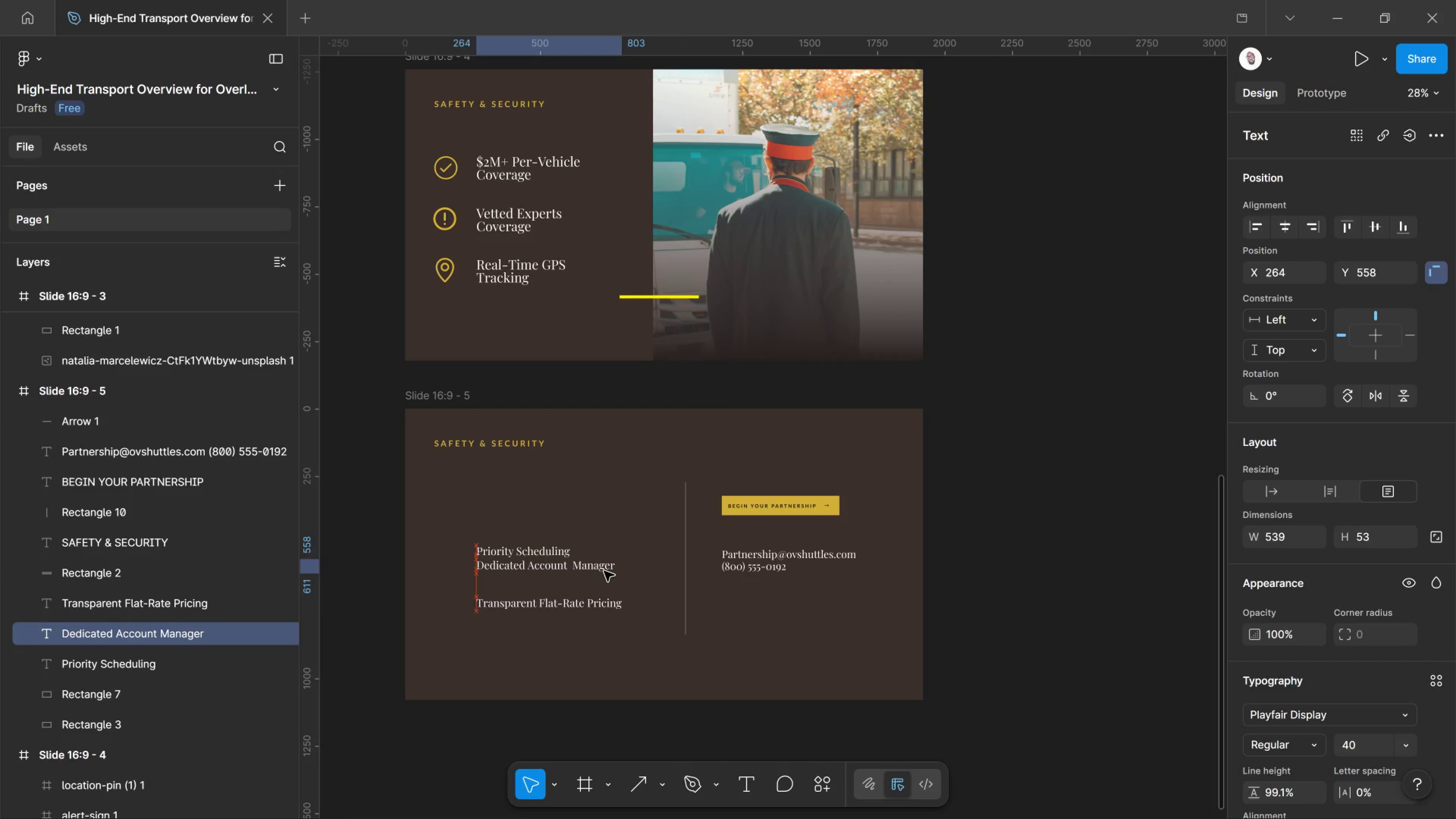 
key(Shift+ArrowDown)
 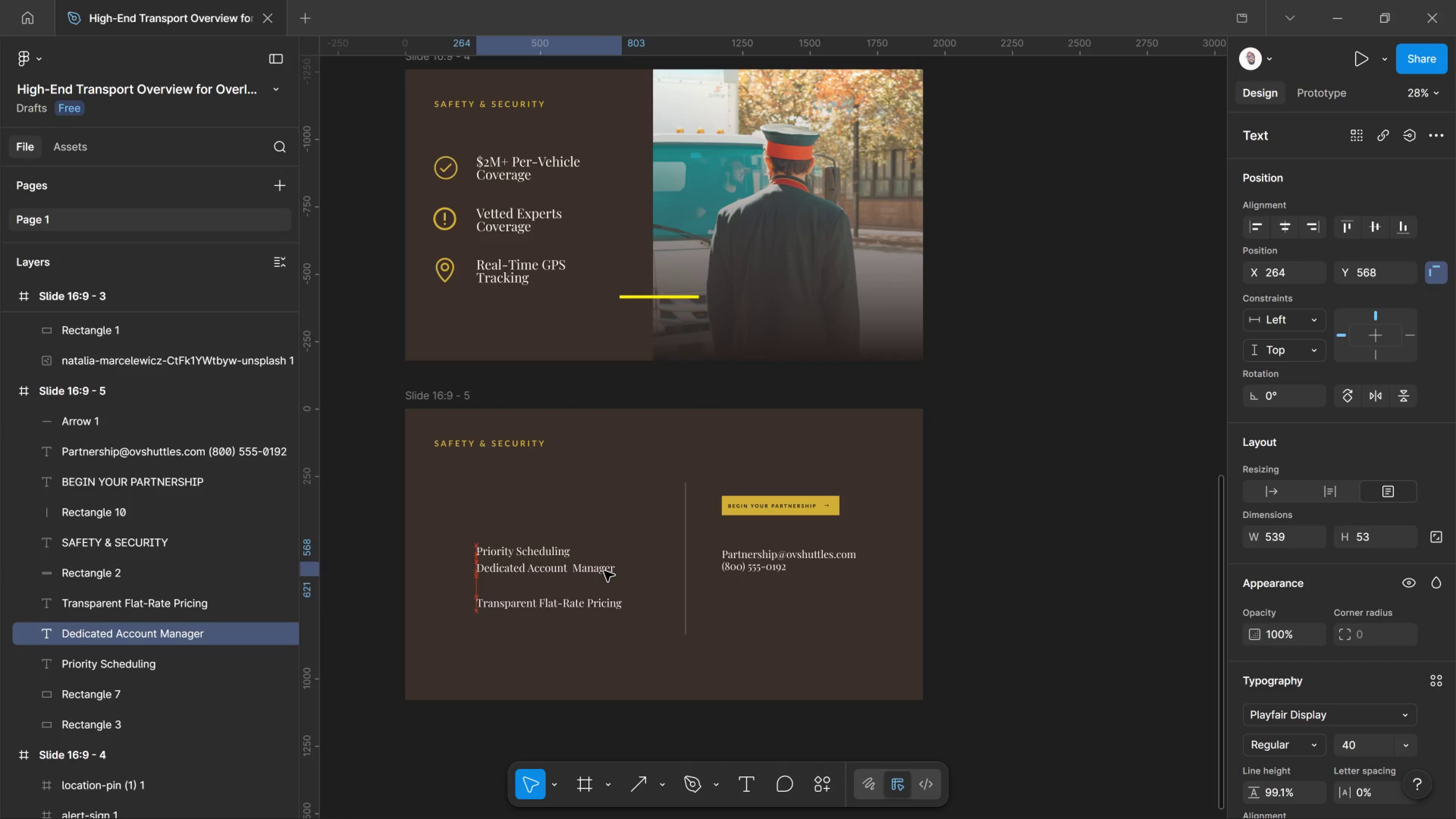 
key(Shift+ArrowDown)
 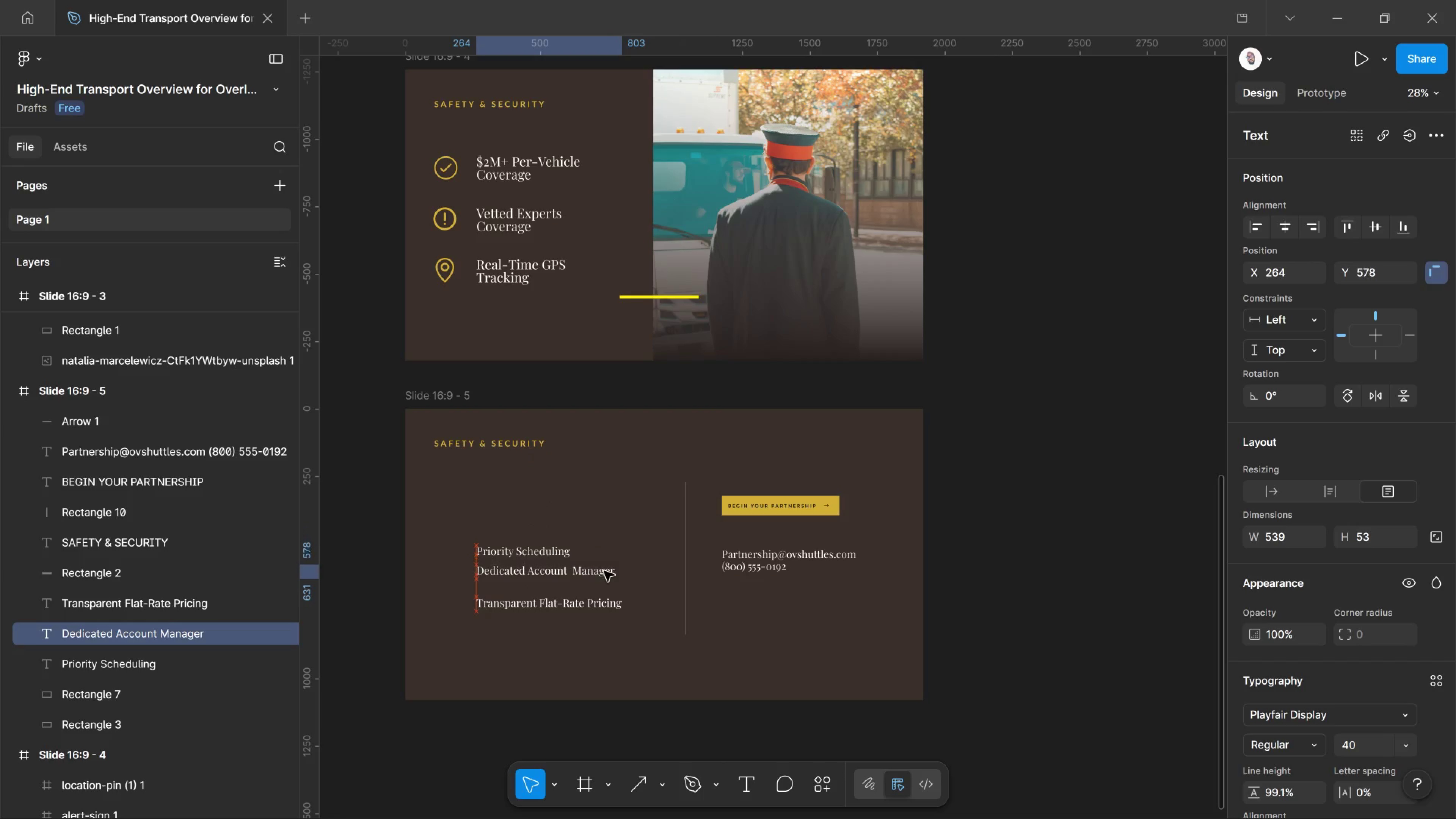 
key(Shift+ArrowDown)
 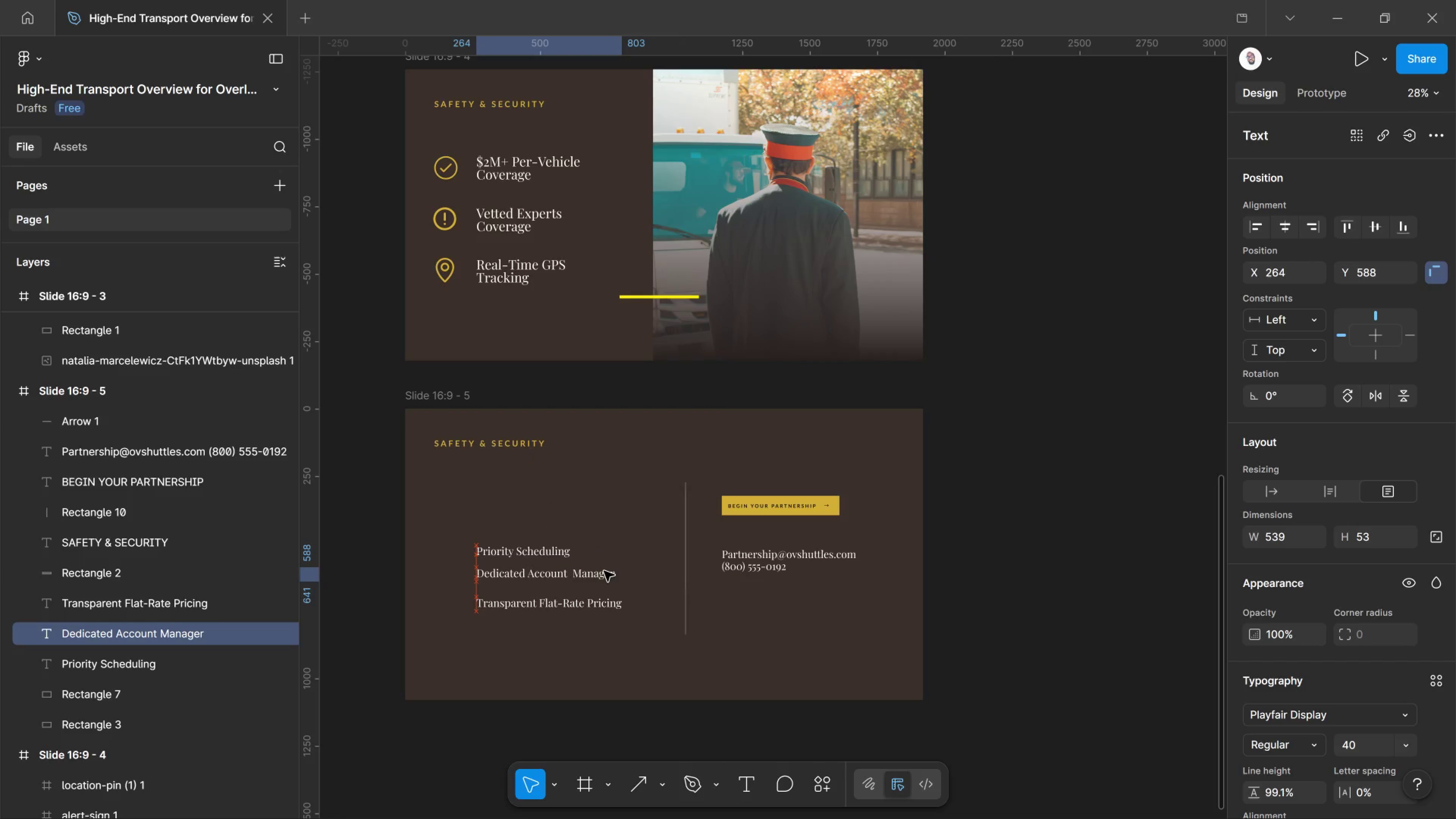 
key(Shift+ArrowDown)
 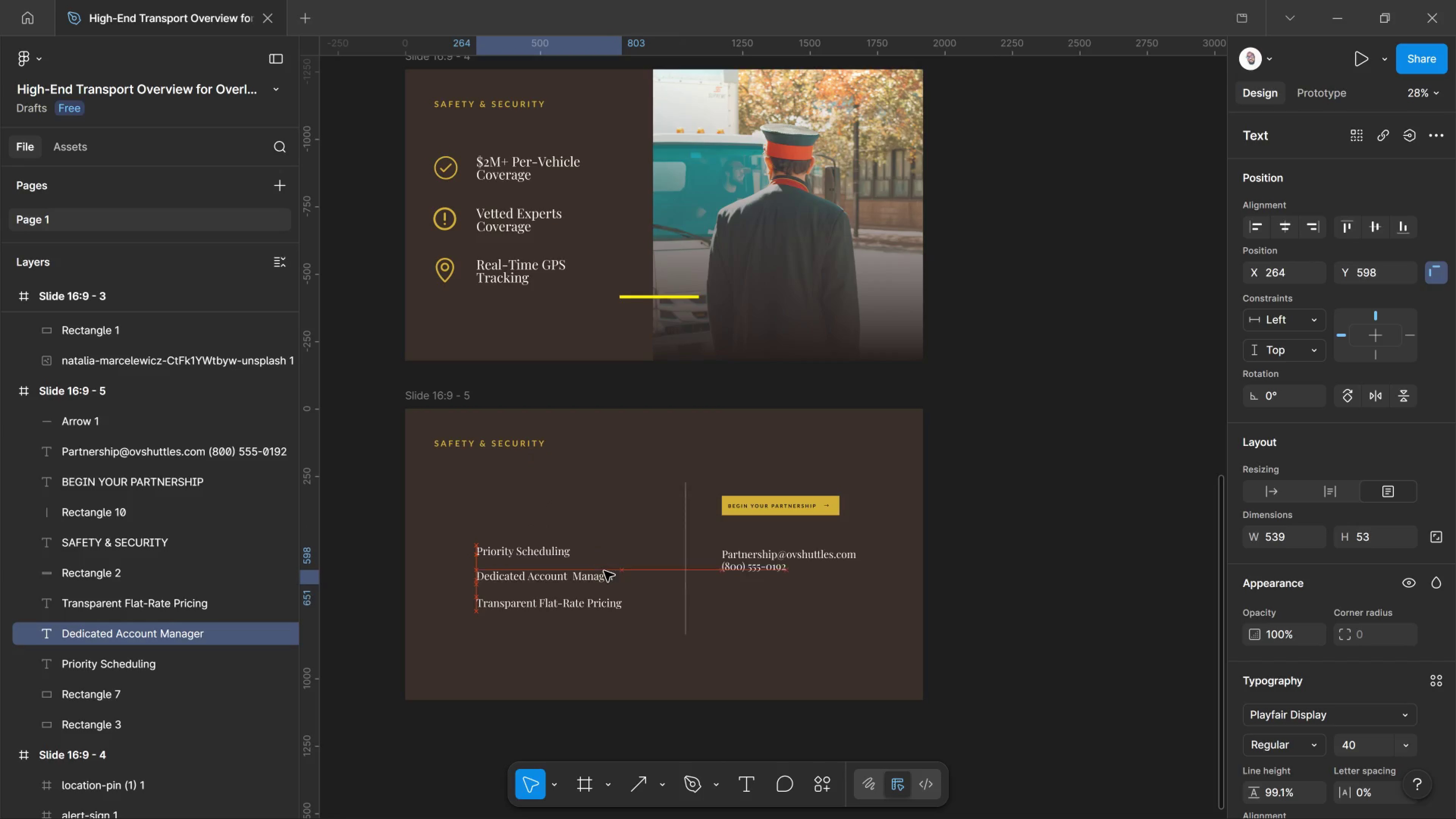 
key(Shift+ArrowDown)
 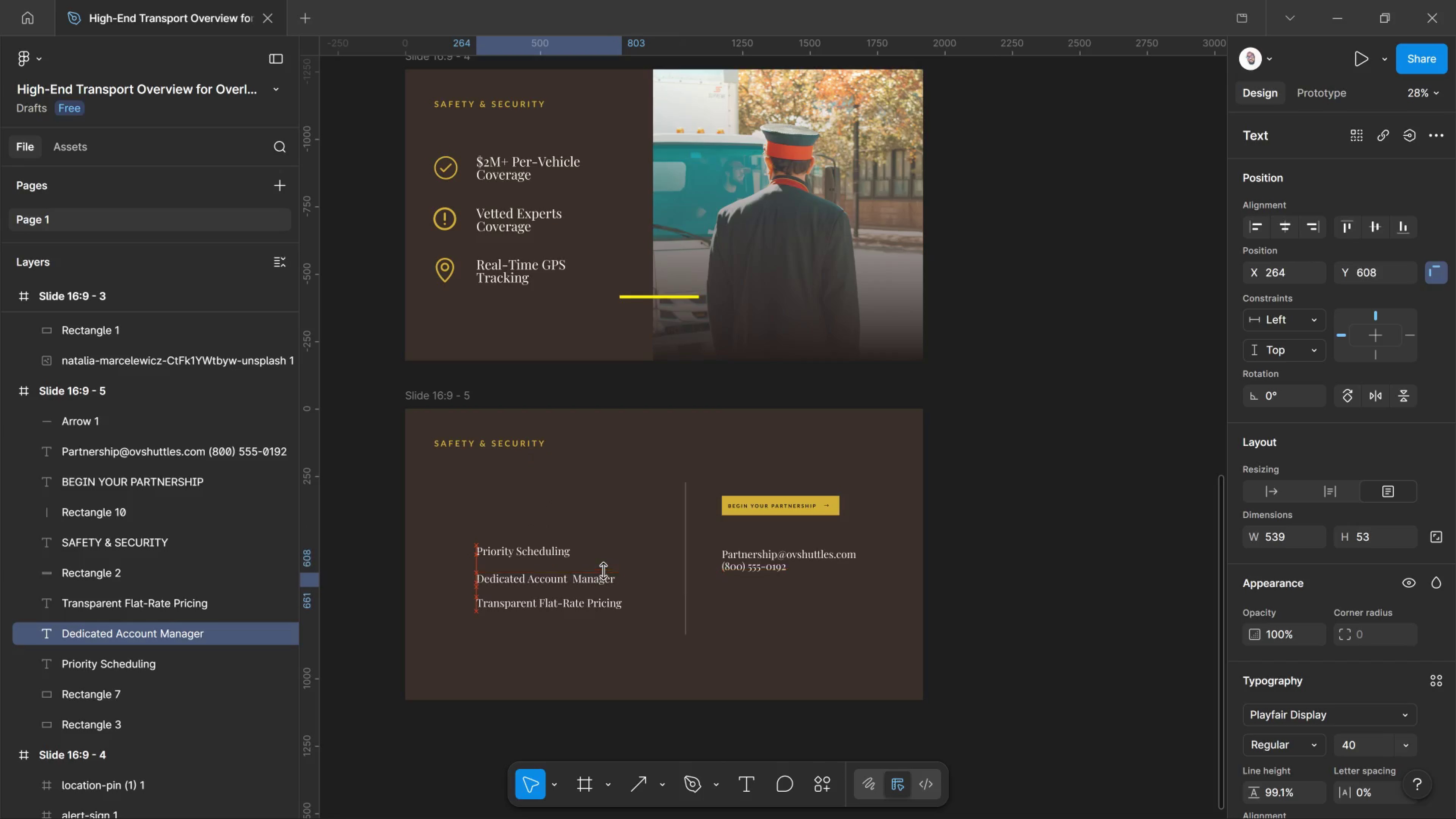 
key(Shift+ArrowDown)
 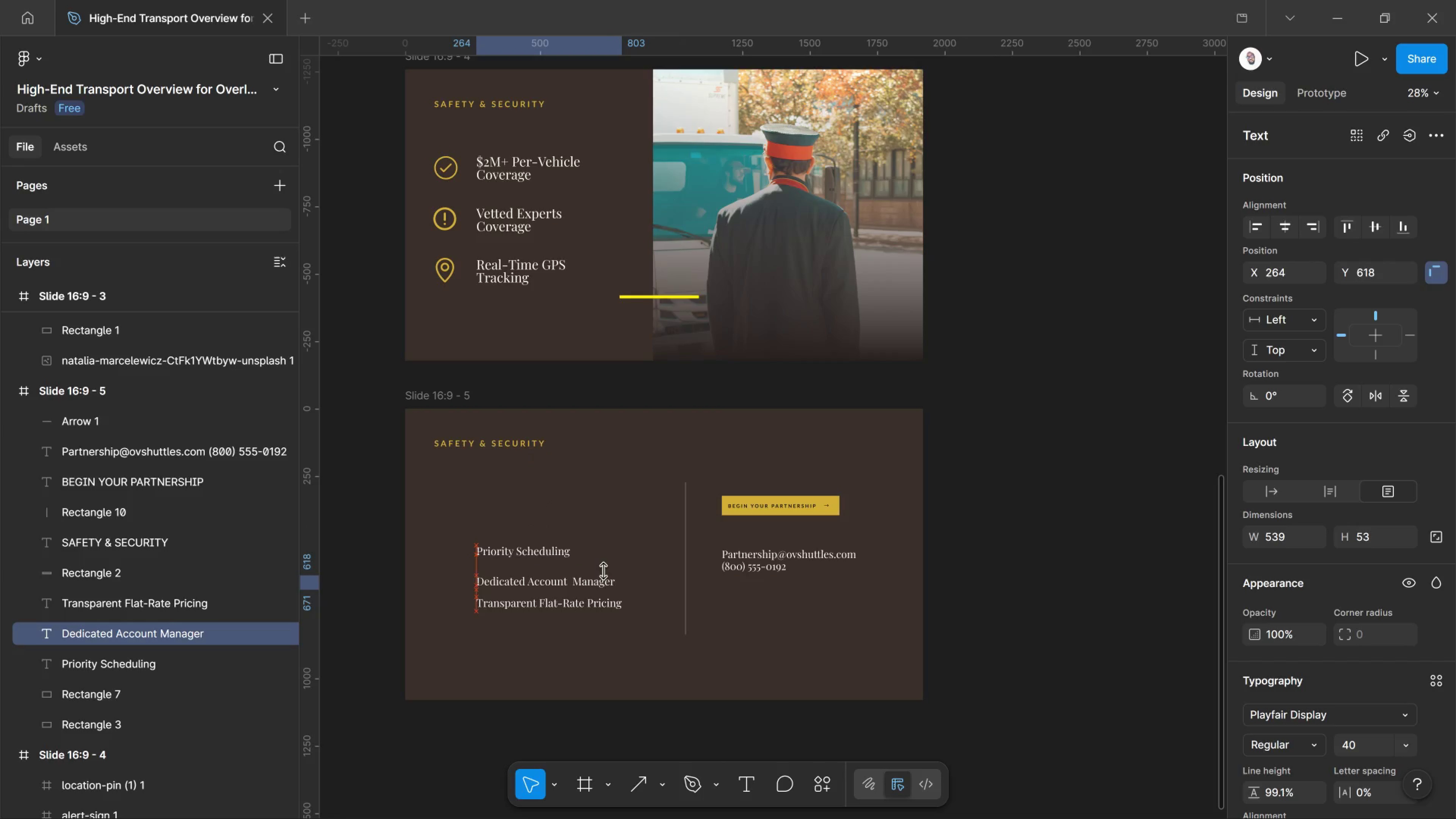 
key(Shift+ArrowUp)
 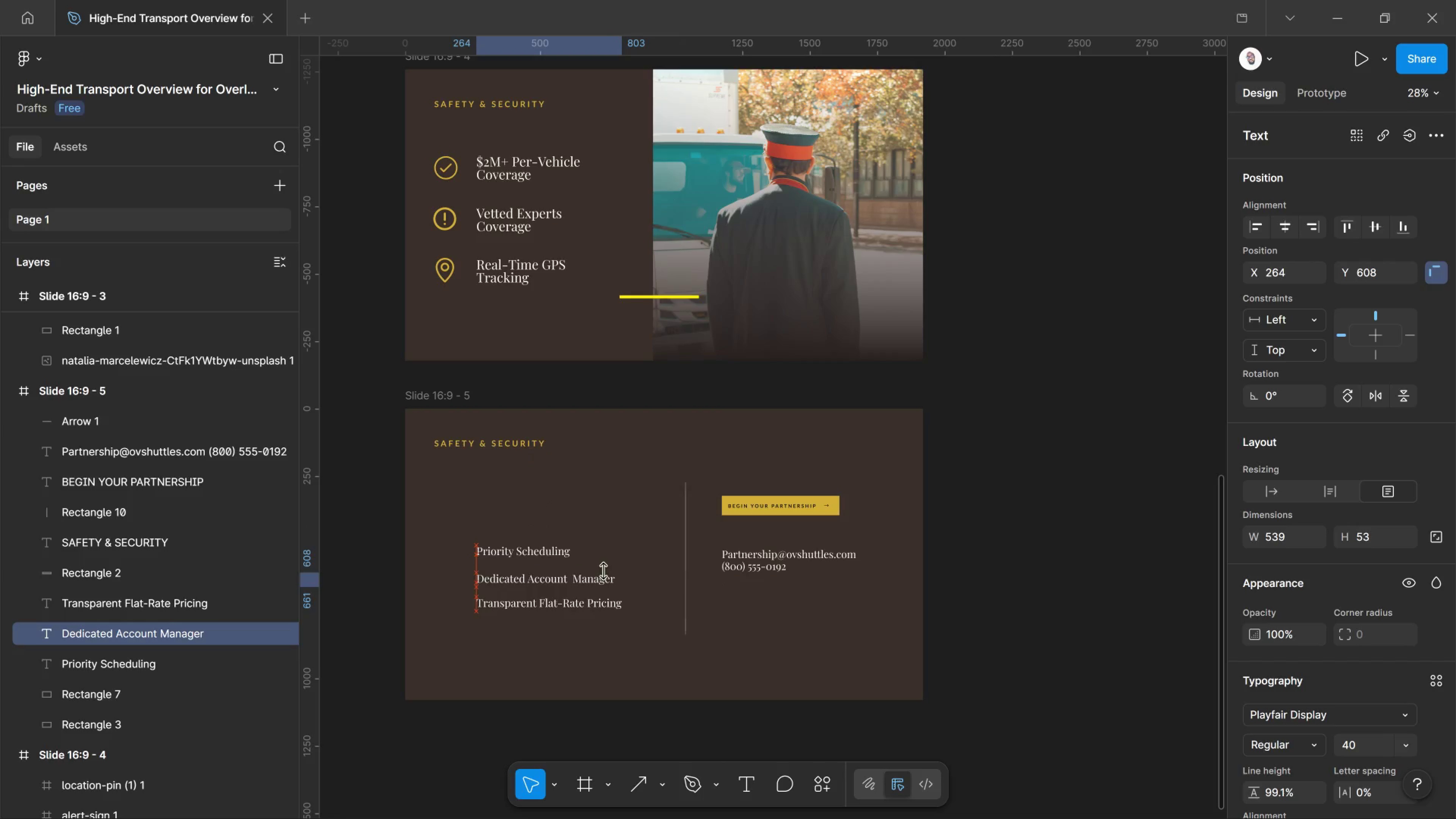 
key(Shift+ArrowUp)
 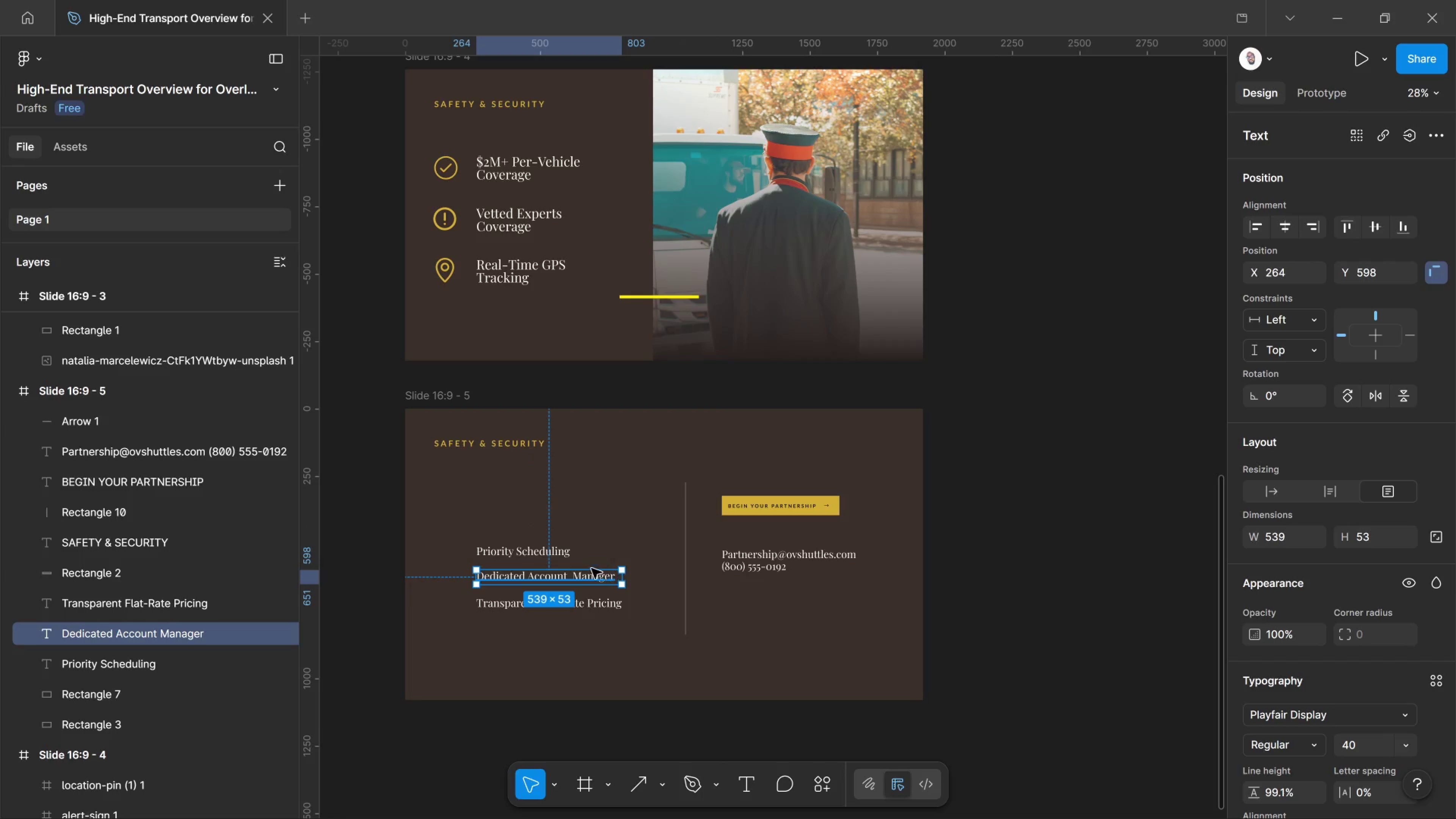 
left_click([529, 555])
 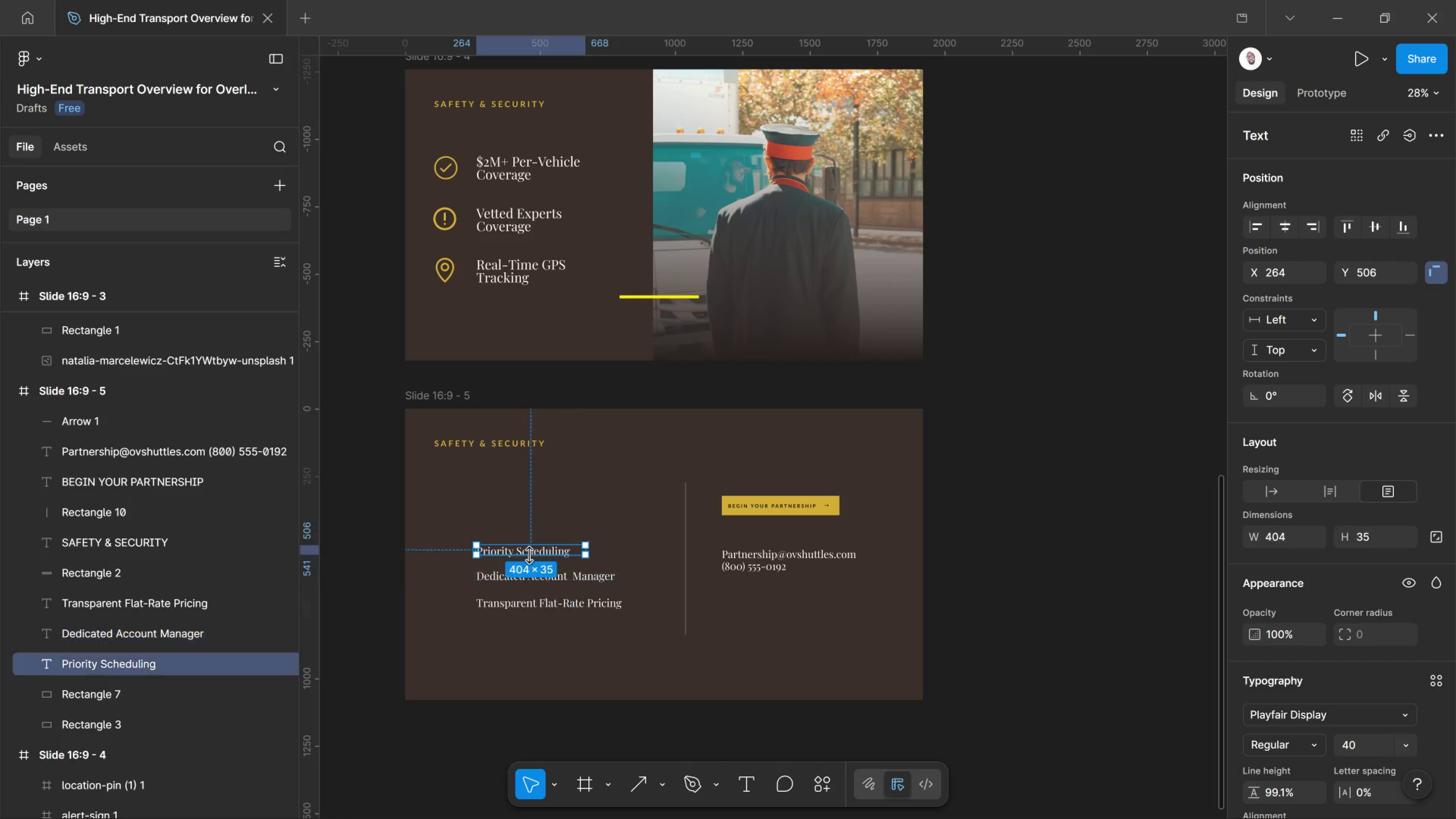 
hold_key(key=ShiftLeft, duration=2.25)
left_click([580, 583])
 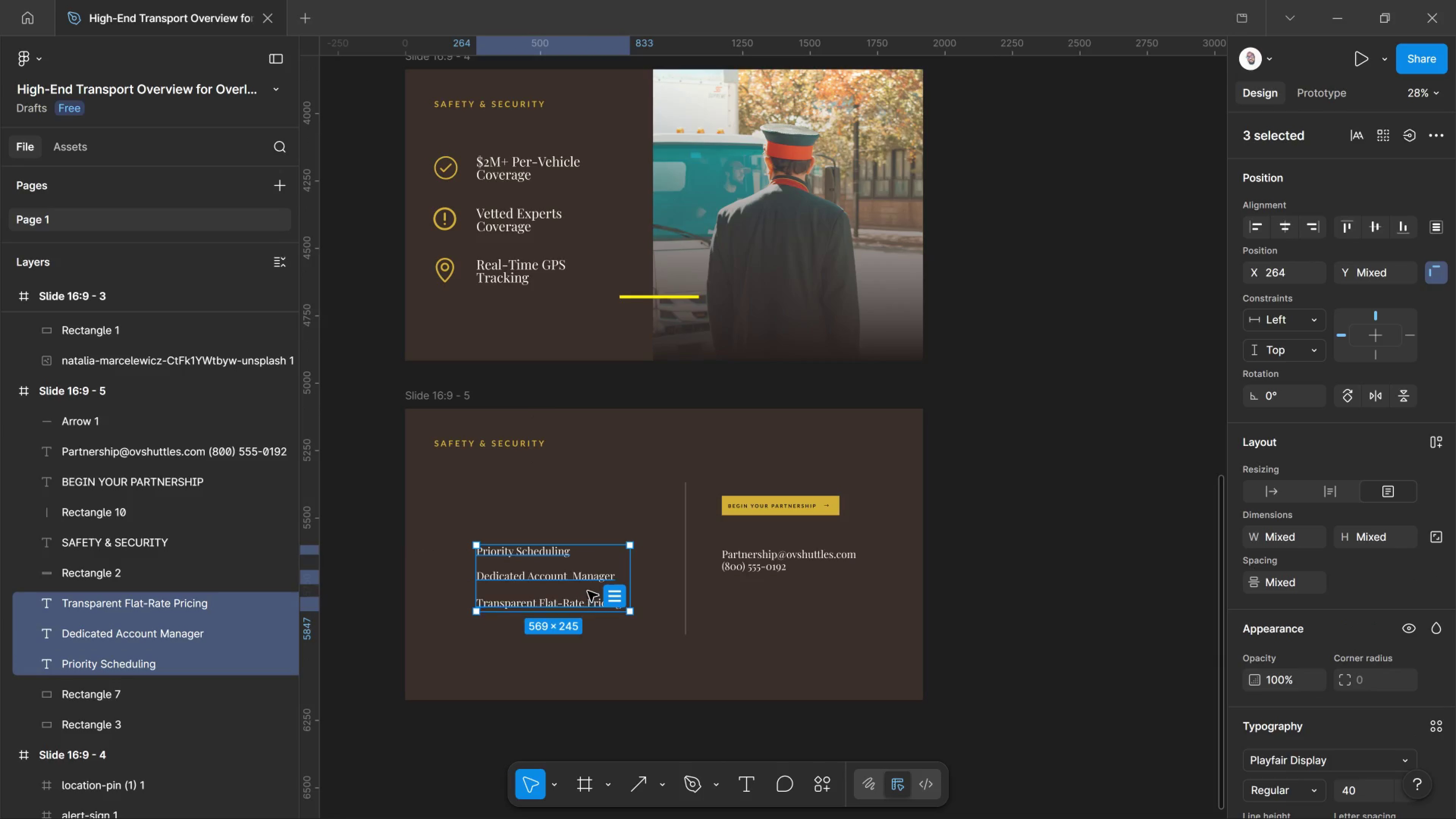 
left_click_drag(start_coordinate=[586, 578], to_coordinate=[576, 549])
 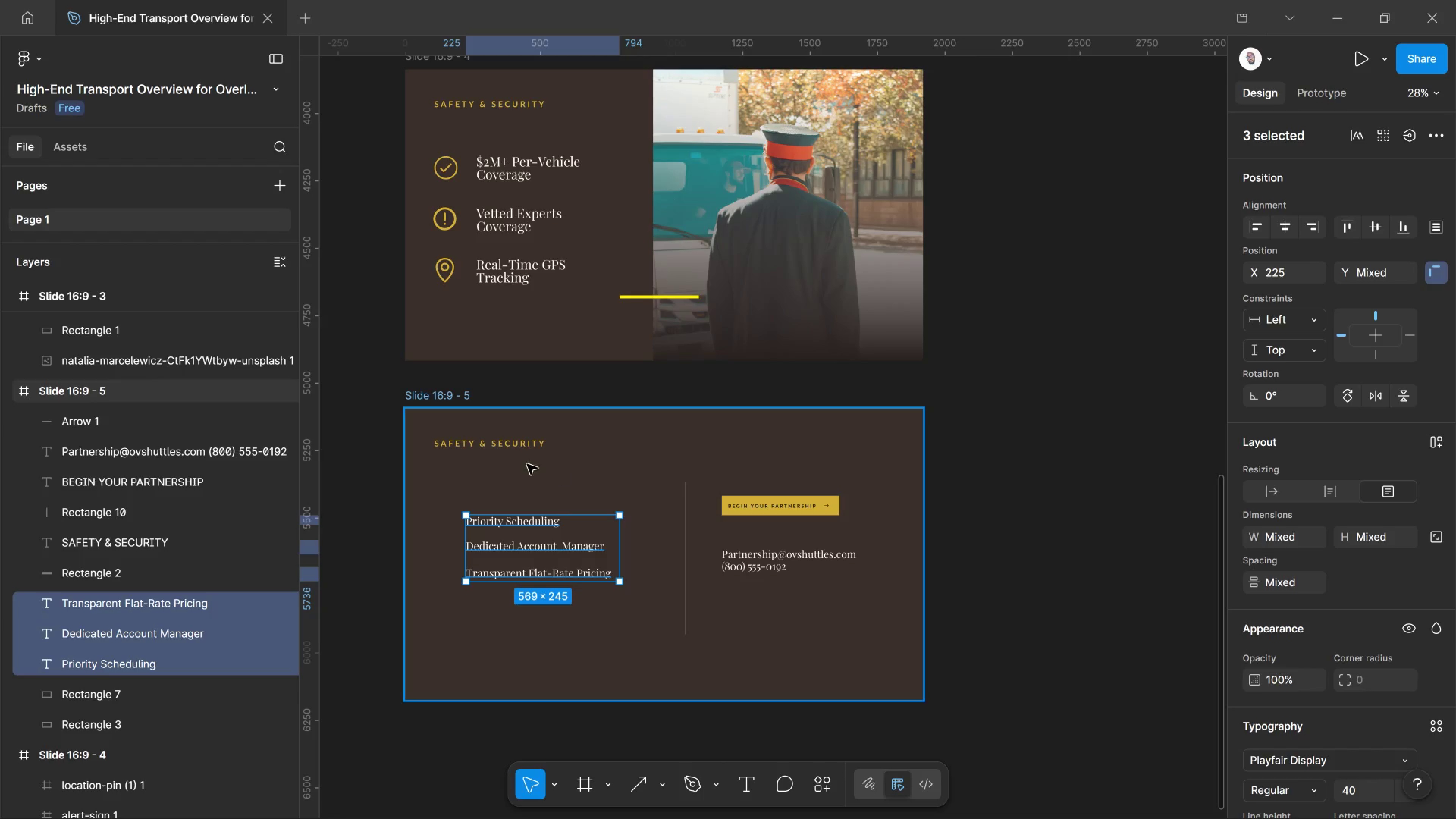 
wait(7.42)
 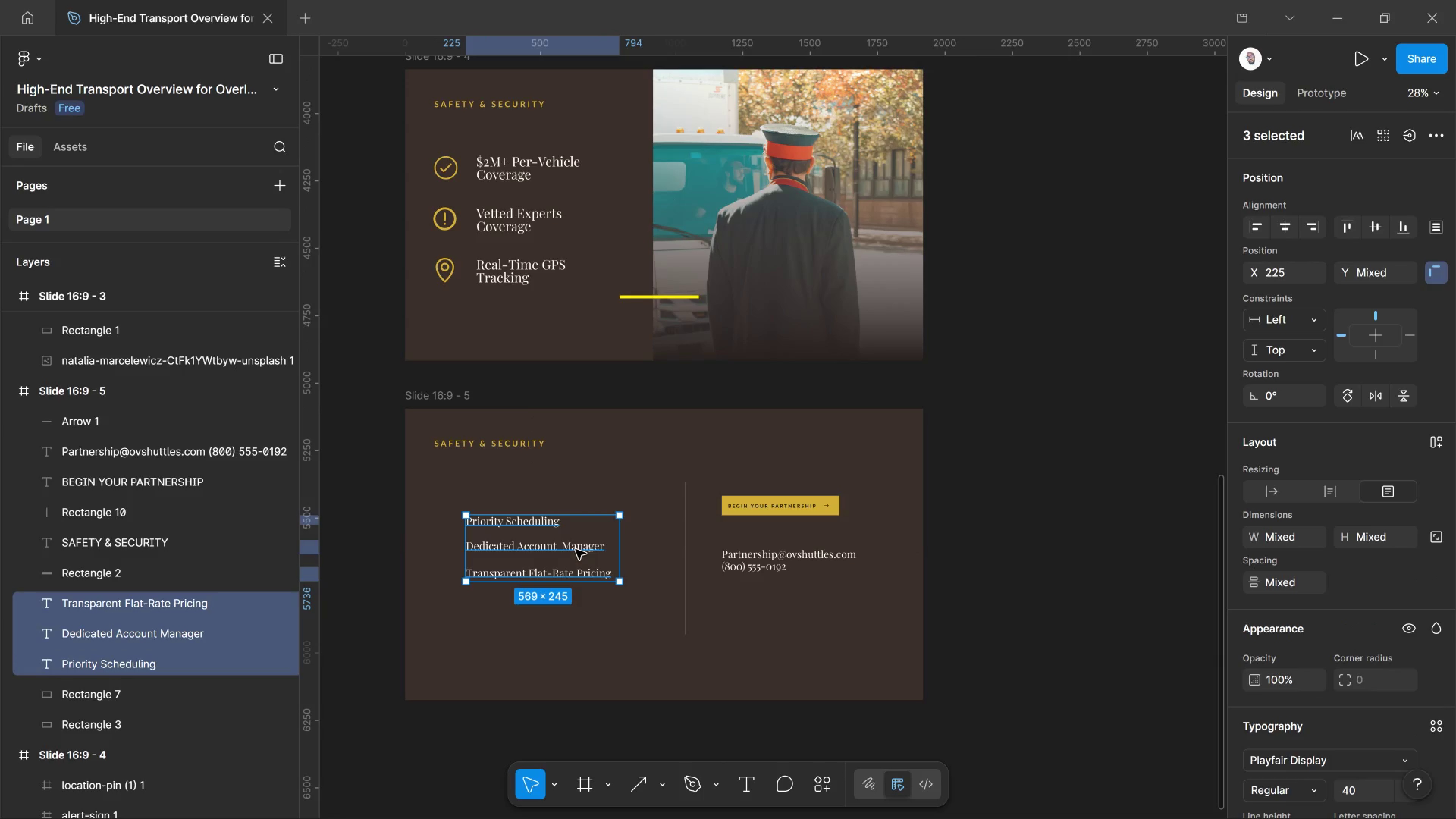 
left_click_drag(start_coordinate=[526, 442], to_coordinate=[538, 484])
 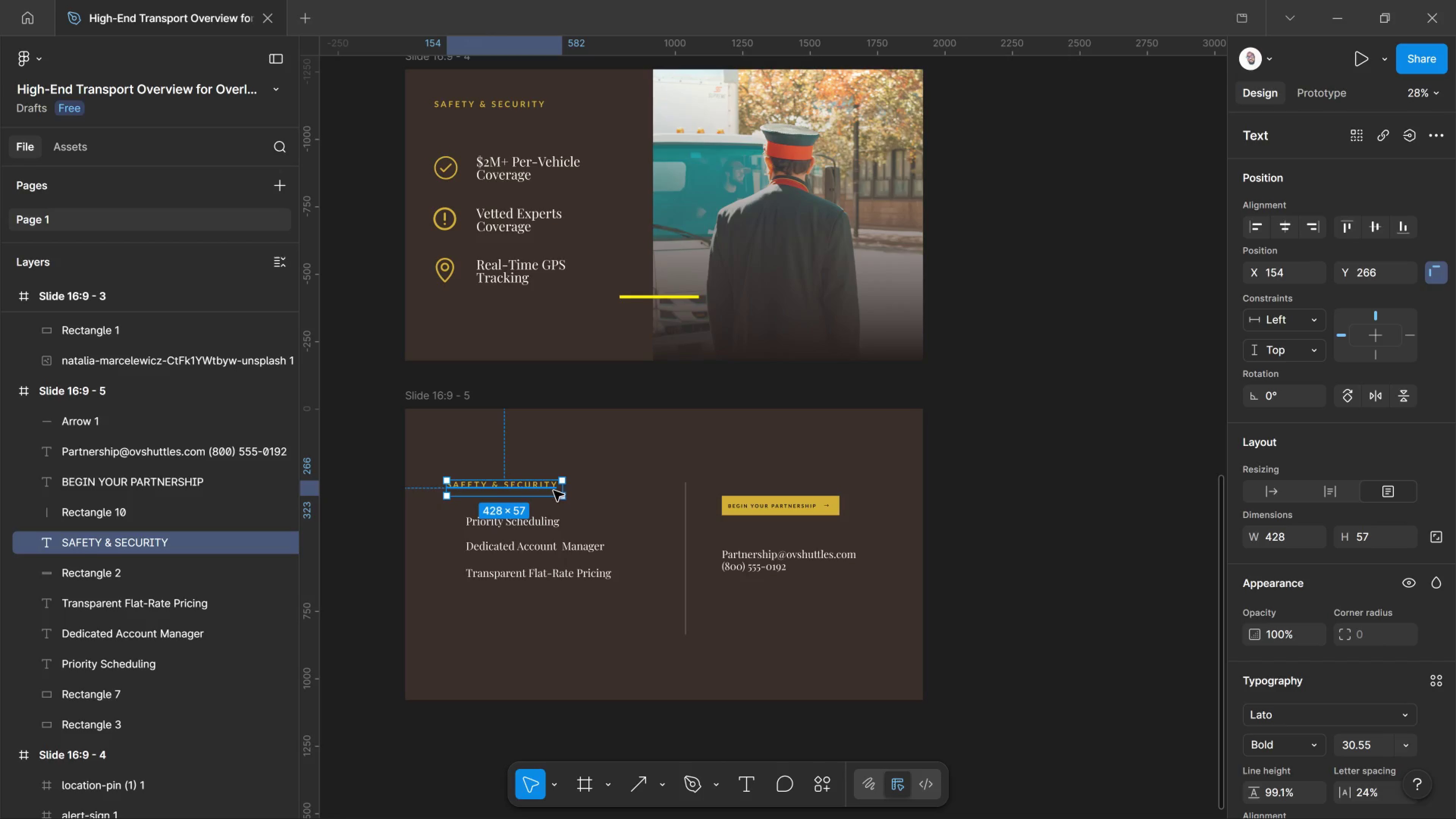 
double_click([553, 485])
 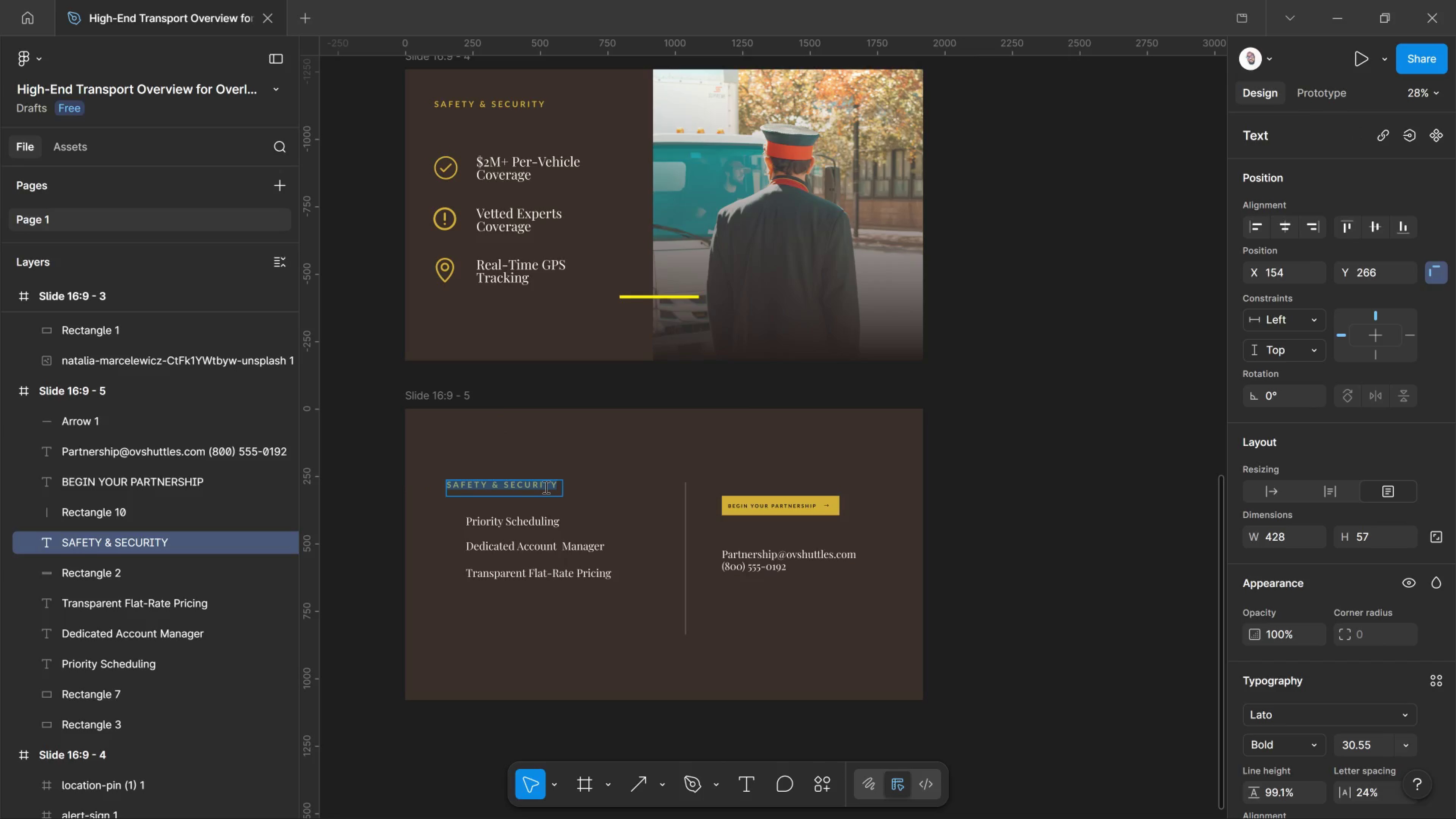 
type(PAT)
key(Backspace)
type(RTNERSHIP)
 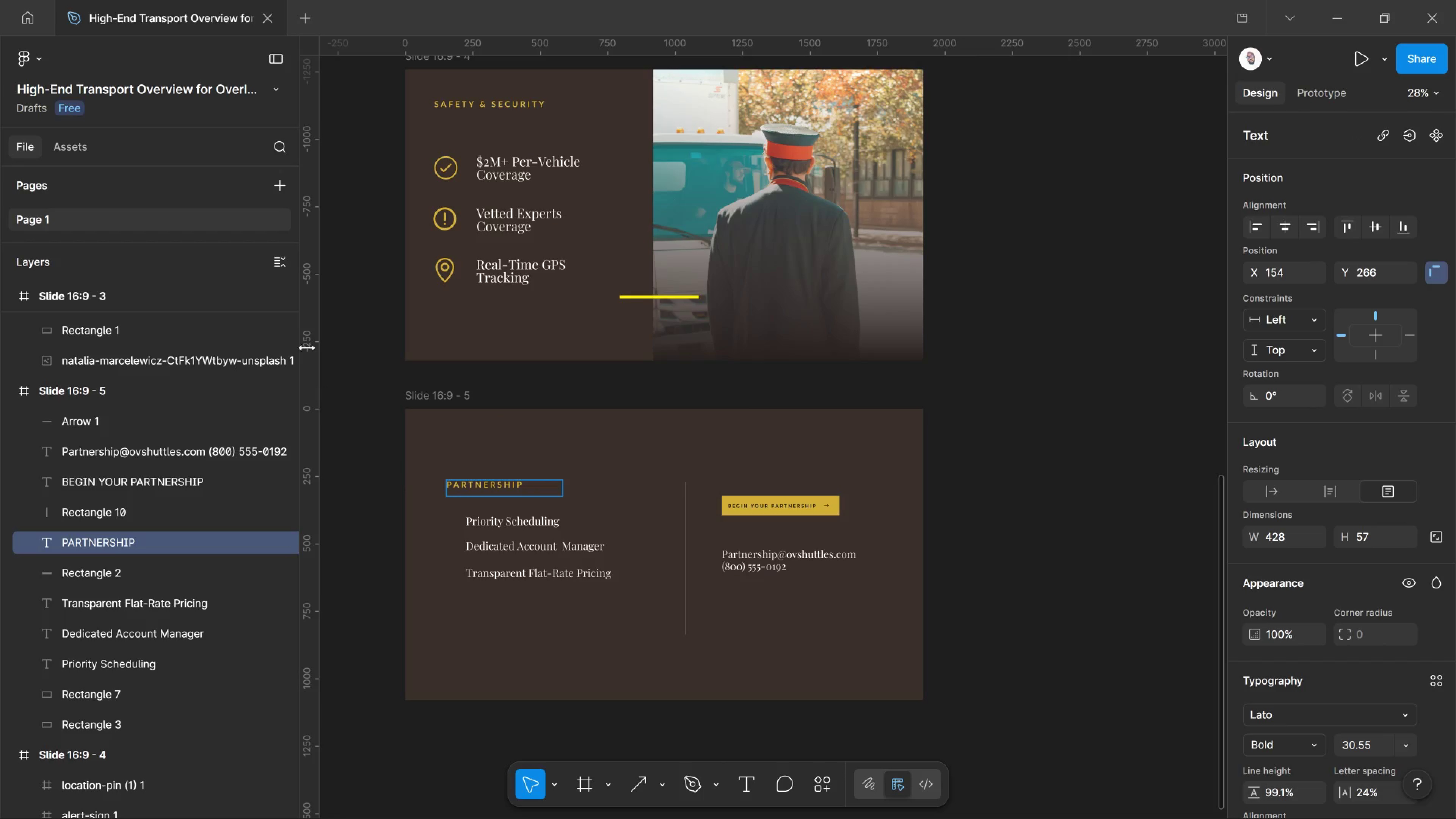 
left_click([378, 346])
 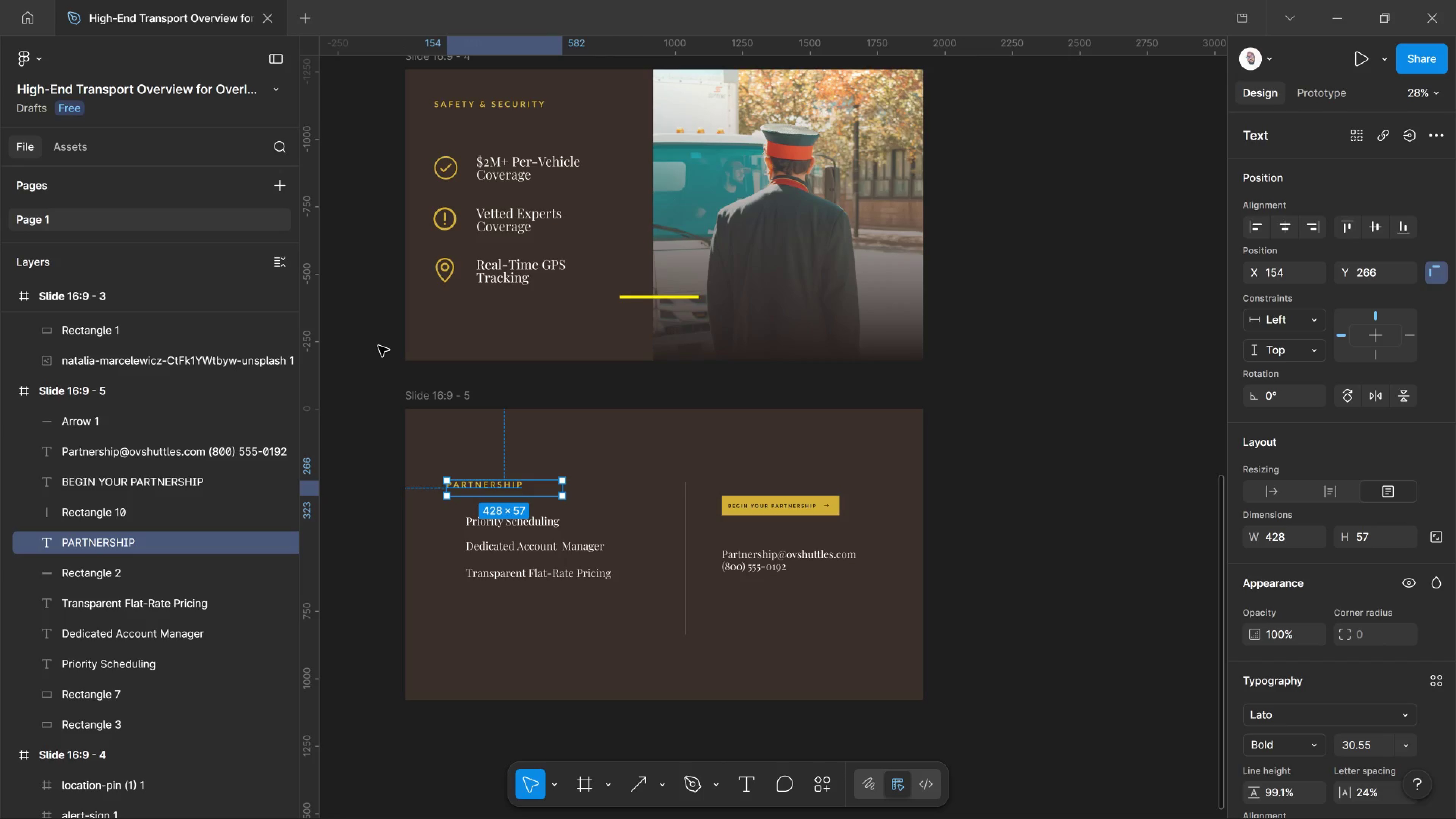 
key(Control+S)
 